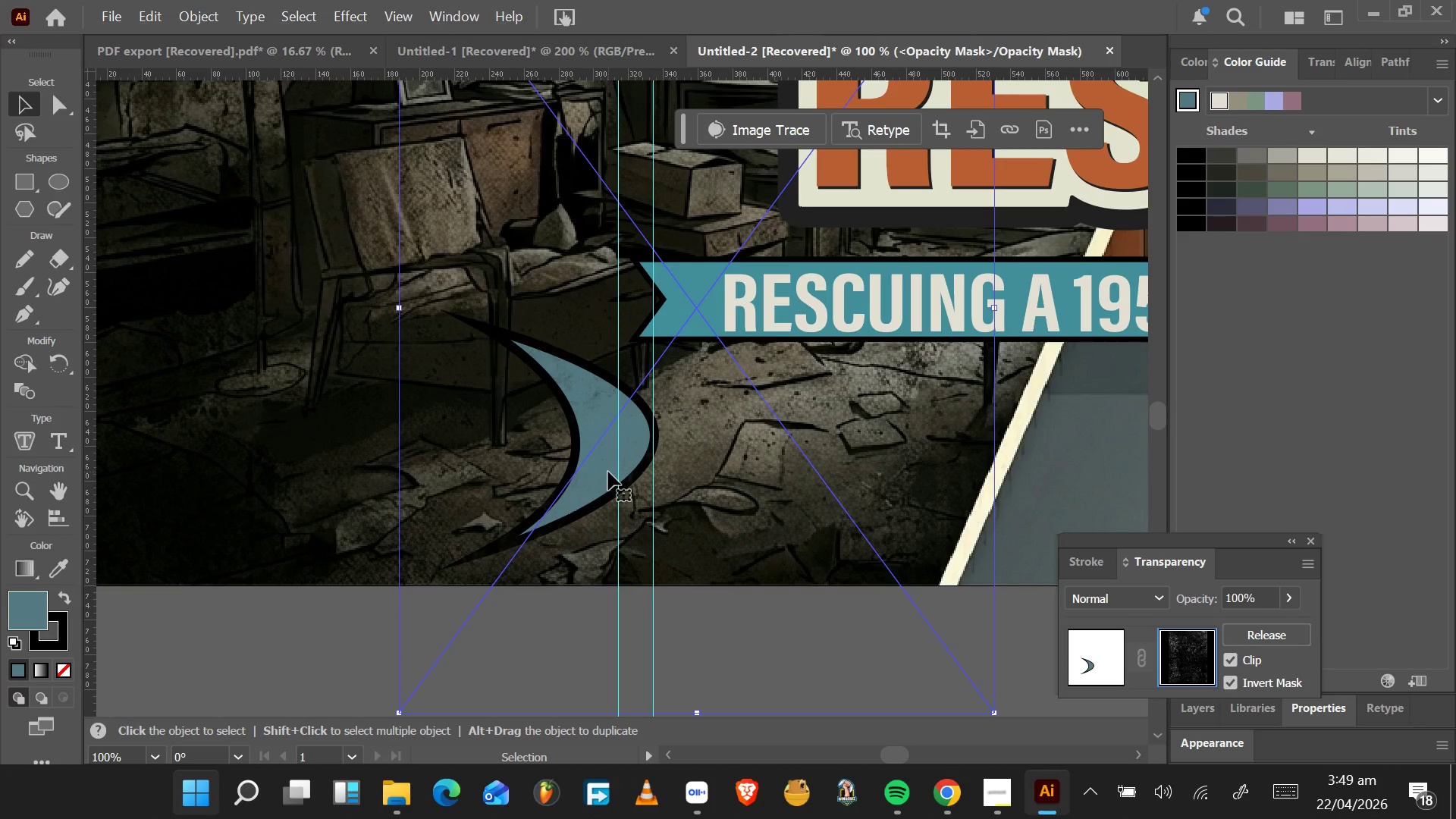 
key(Alt+Tab)
 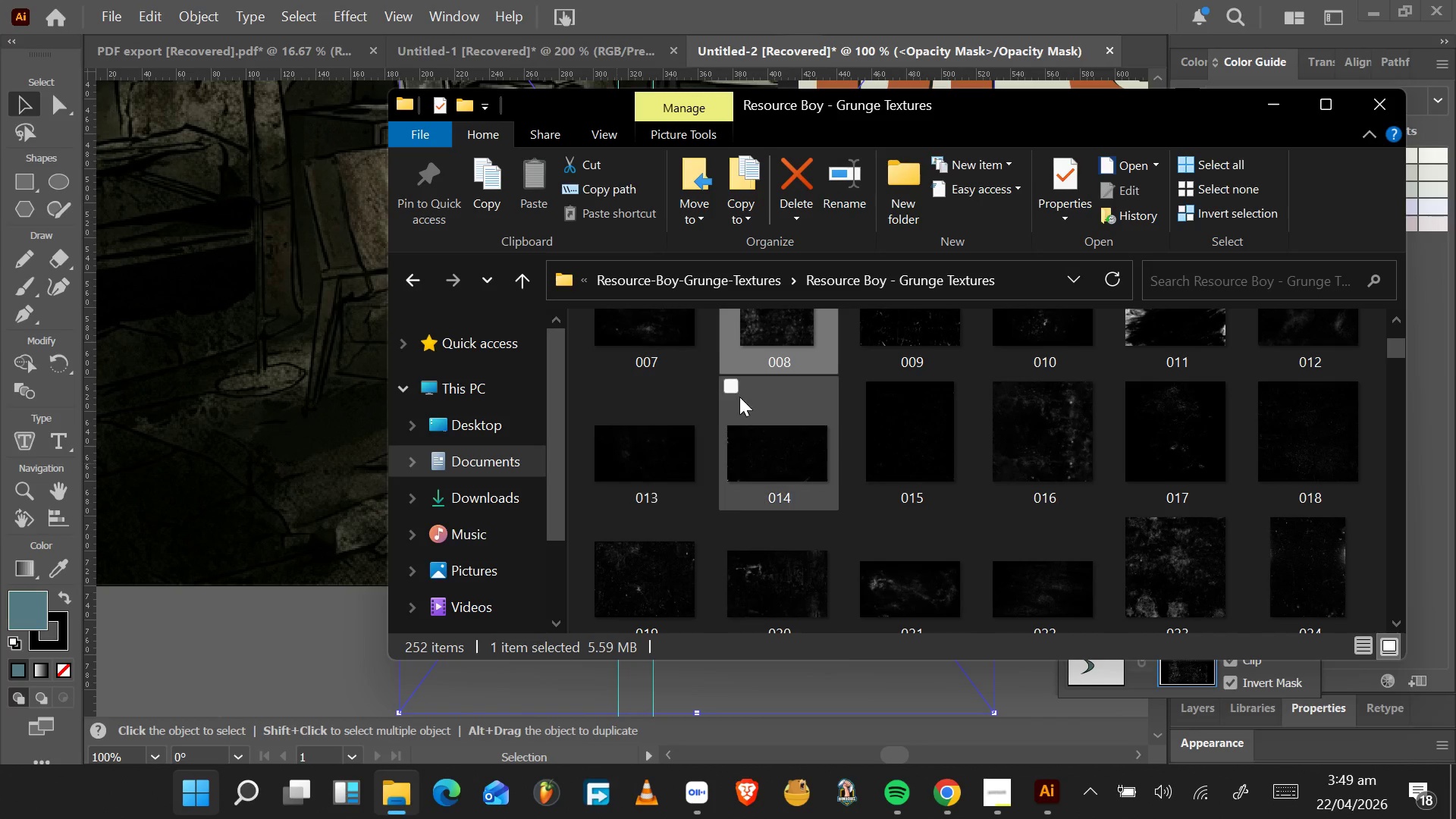 
scroll: coordinate [921, 536], scroll_direction: down, amount: 14.0
 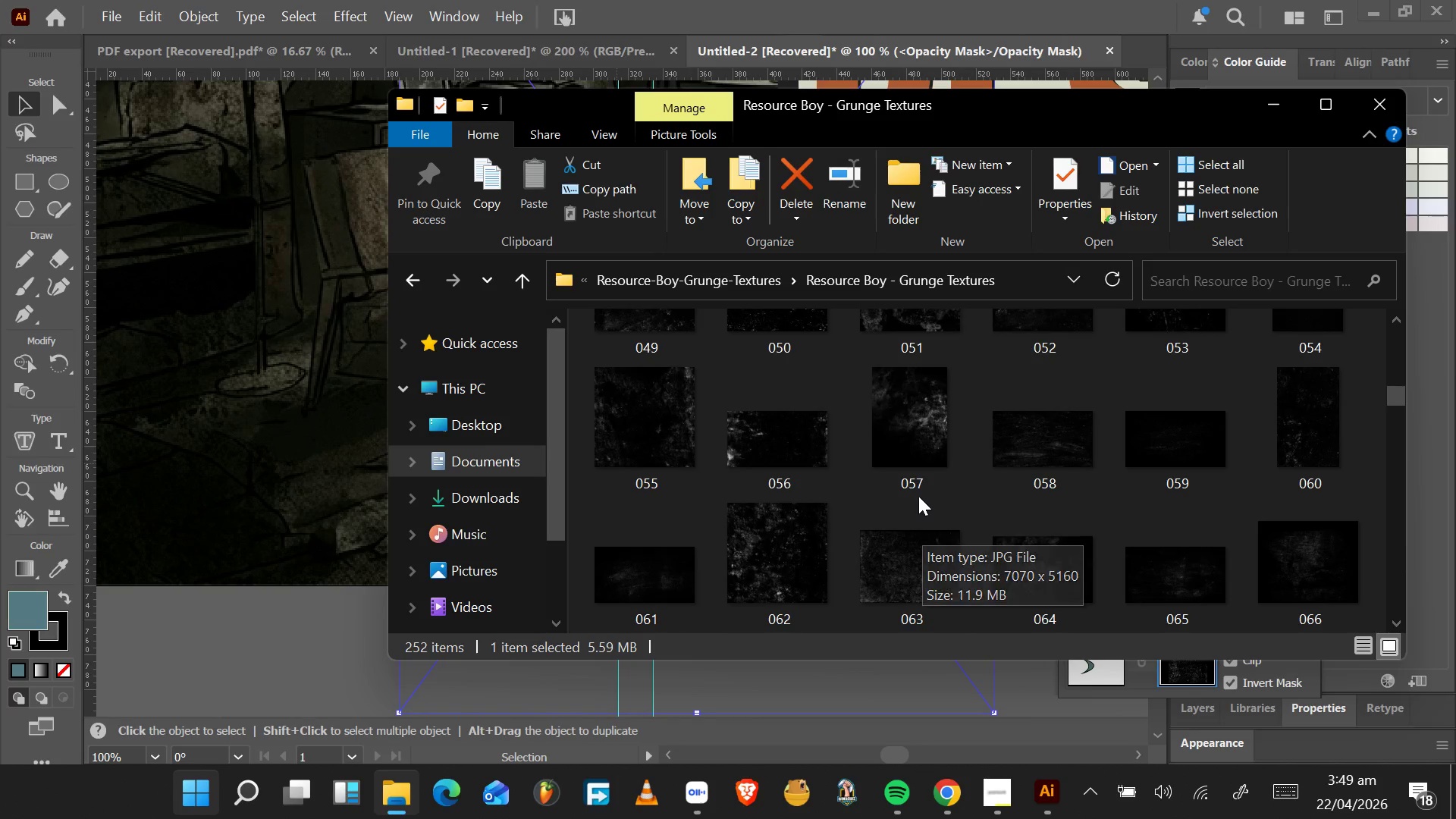 
scroll: coordinate [920, 494], scroll_direction: up, amount: 1.0
 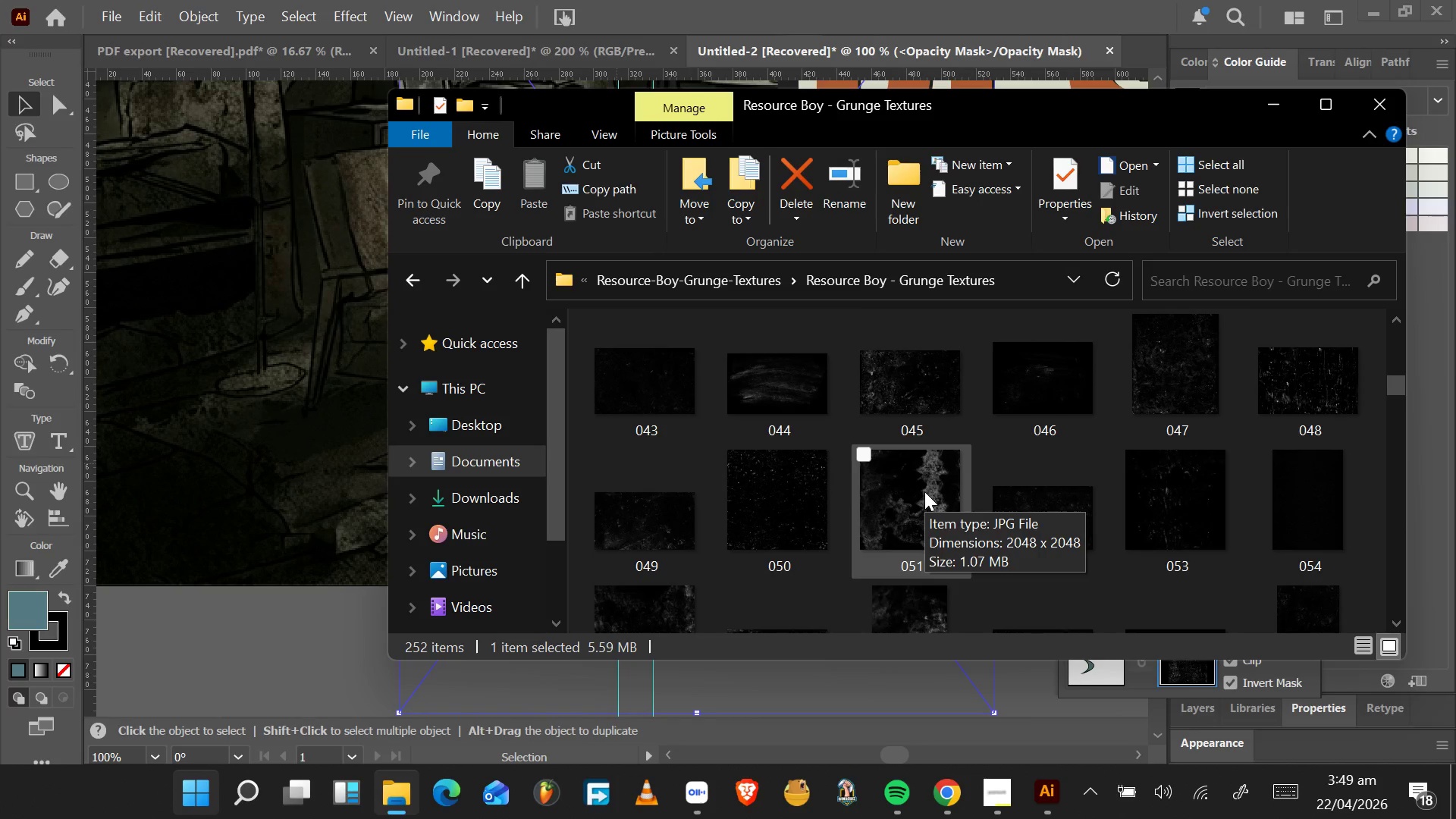 
scroll: coordinate [771, 459], scroll_direction: down, amount: 47.0
 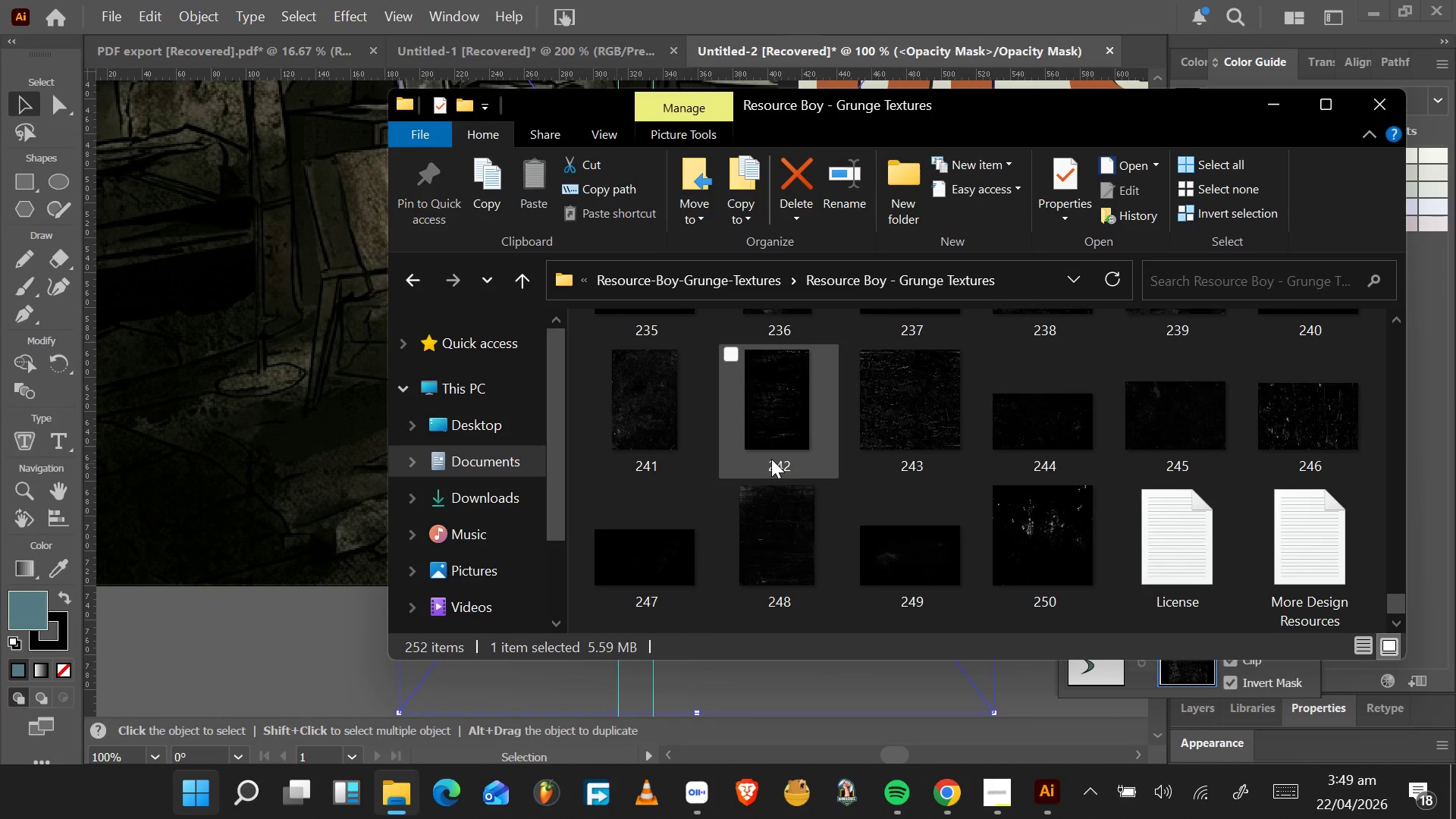 
scroll: coordinate [771, 459], scroll_direction: up, amount: 9.0
 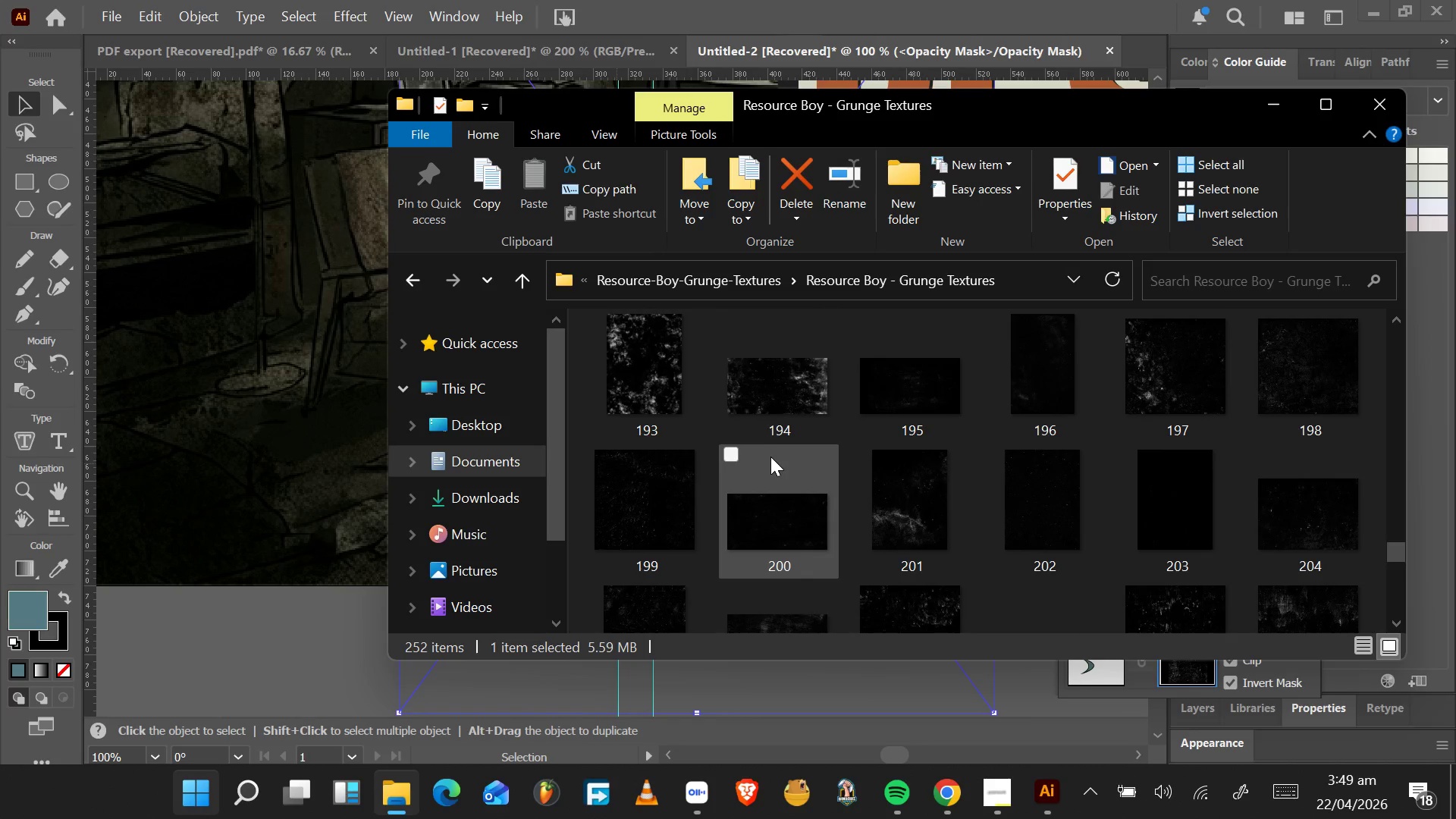 
scroll: coordinate [769, 454], scroll_direction: down, amount: 3.0
 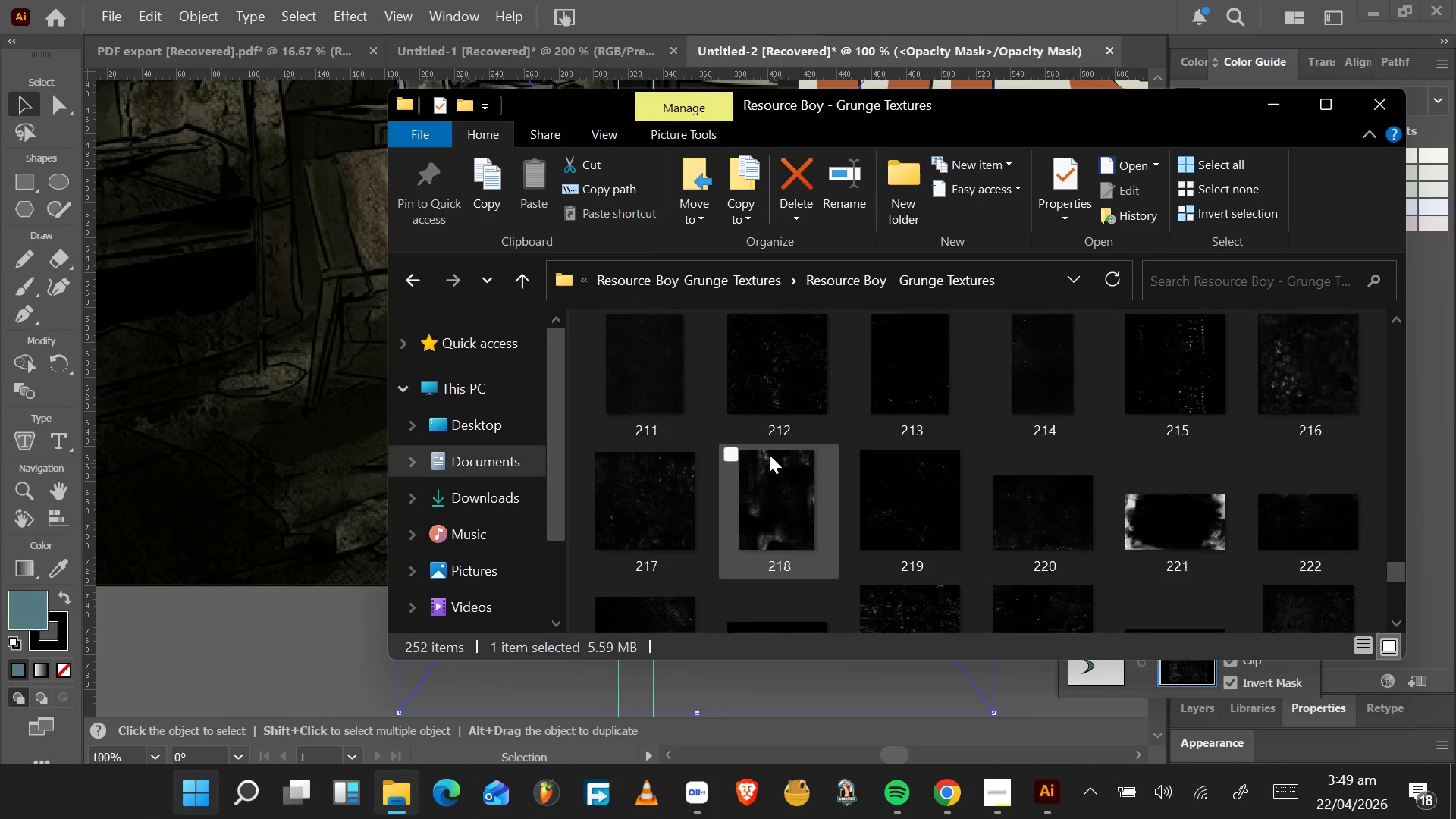 
scroll: coordinate [759, 459], scroll_direction: up, amount: 17.0
 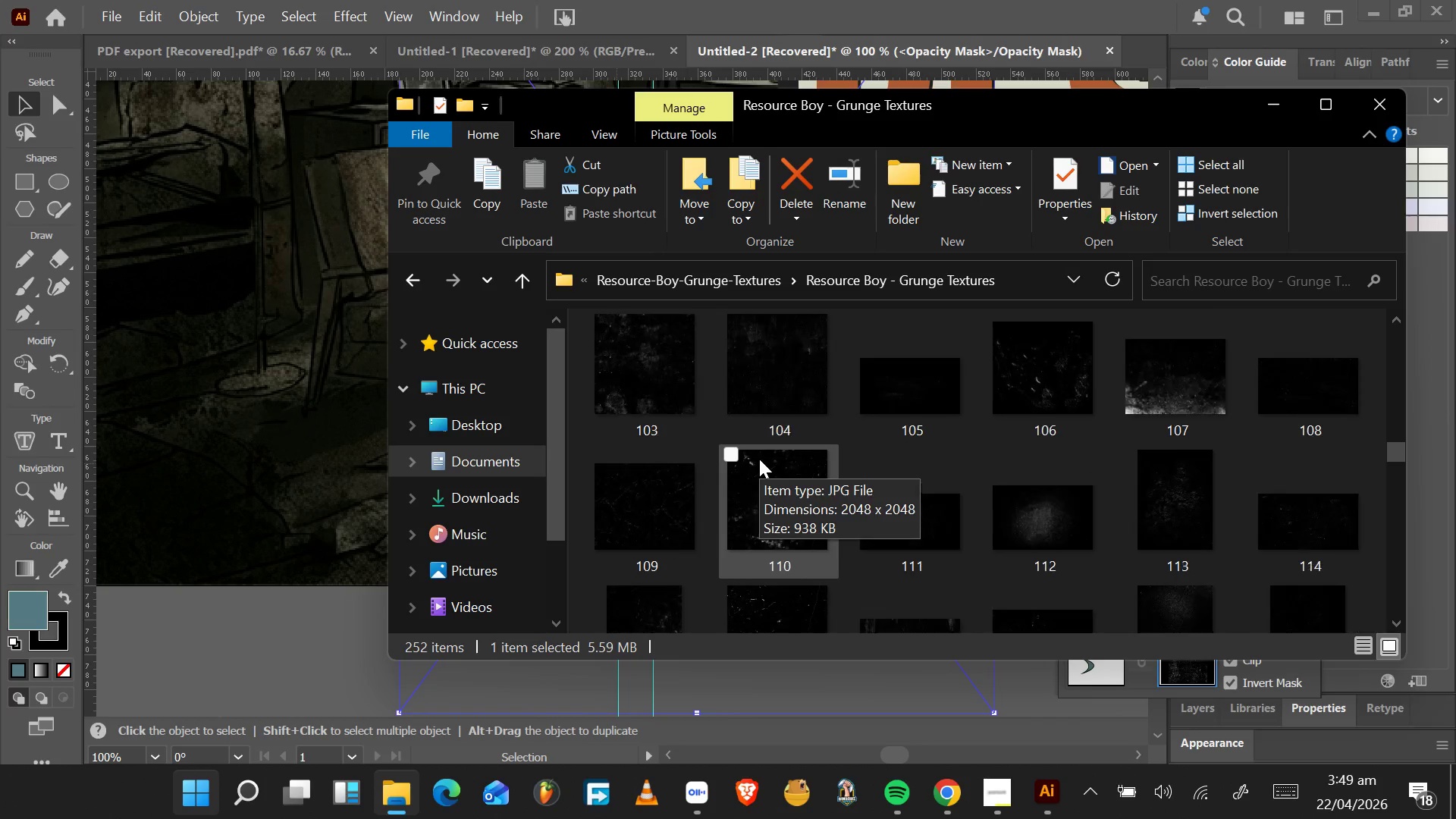 
scroll: coordinate [761, 458], scroll_direction: none, amount: 0.0
 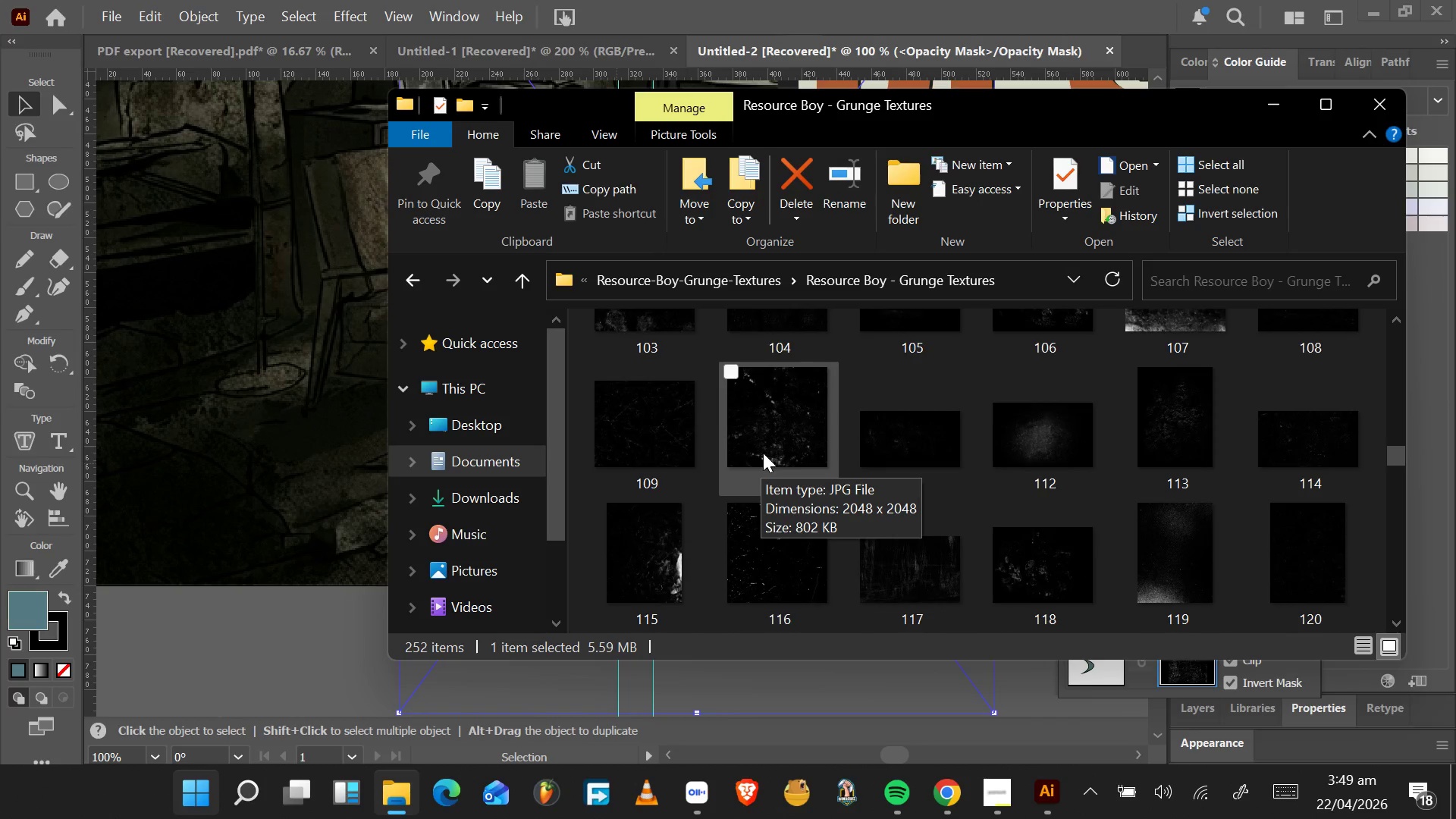 
scroll: coordinate [763, 453], scroll_direction: down, amount: 3.0
 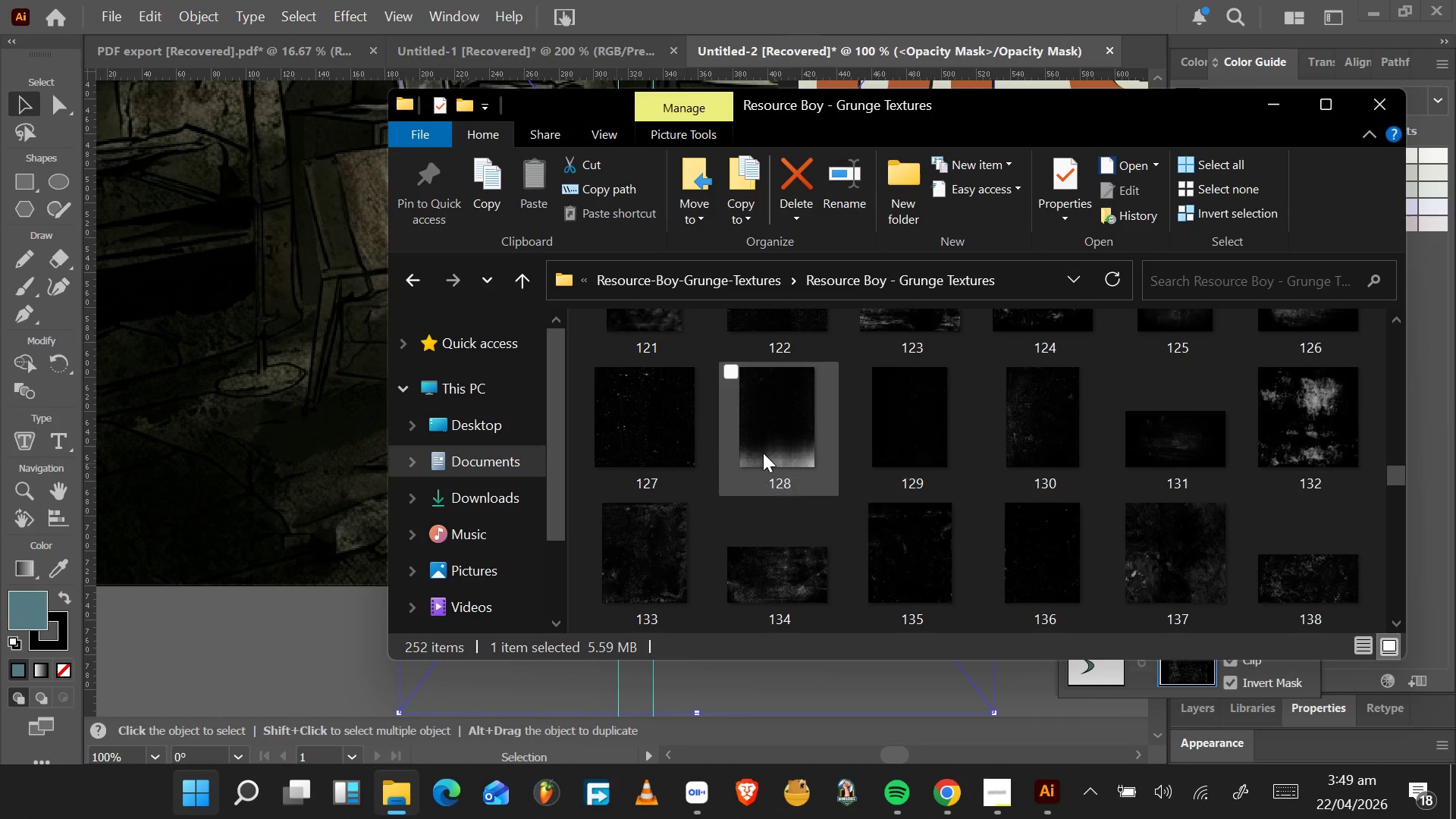 
scroll: coordinate [760, 455], scroll_direction: up, amount: 11.0
 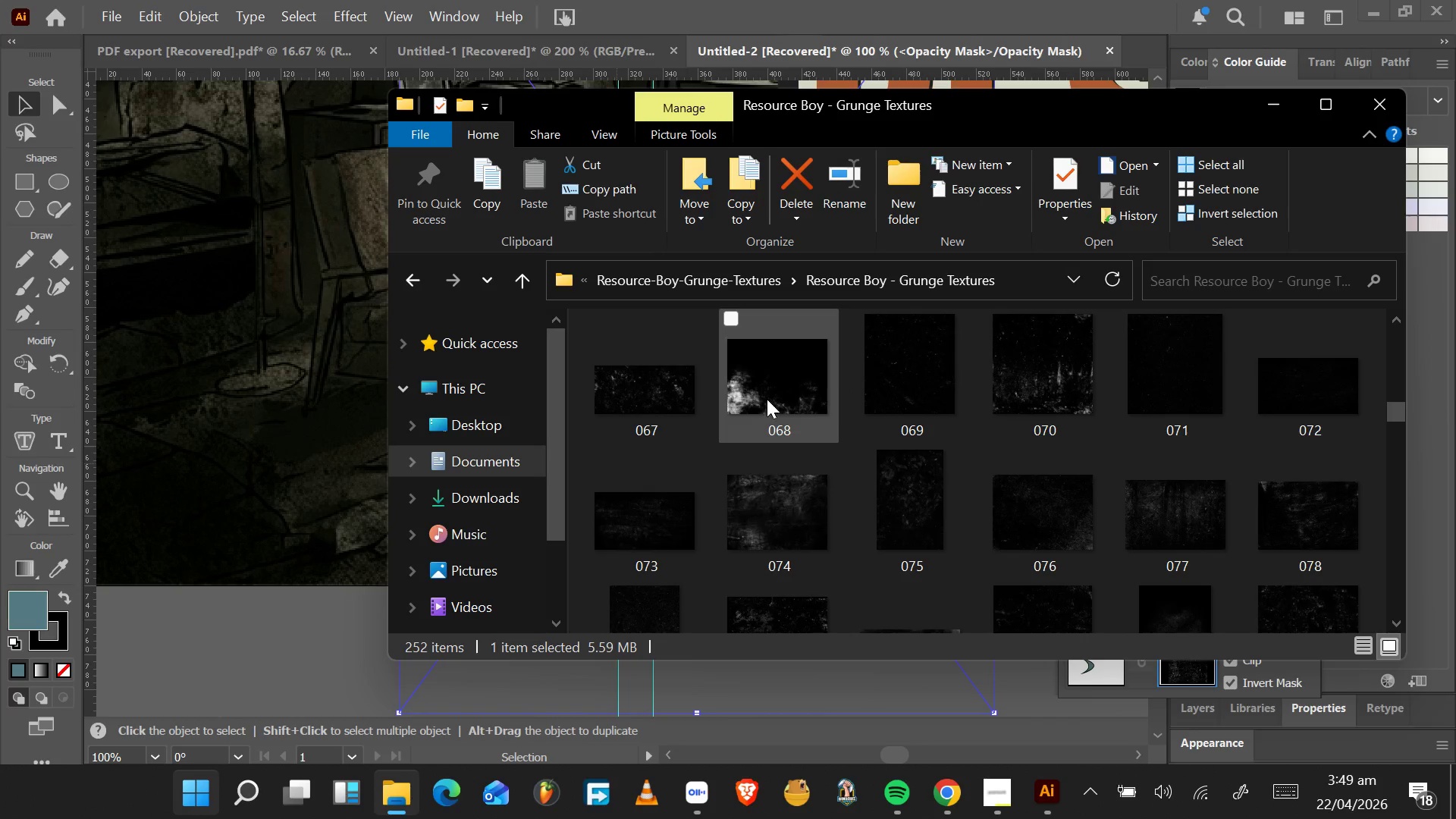 
left_click_drag(start_coordinate=[767, 391], to_coordinate=[278, 620])
 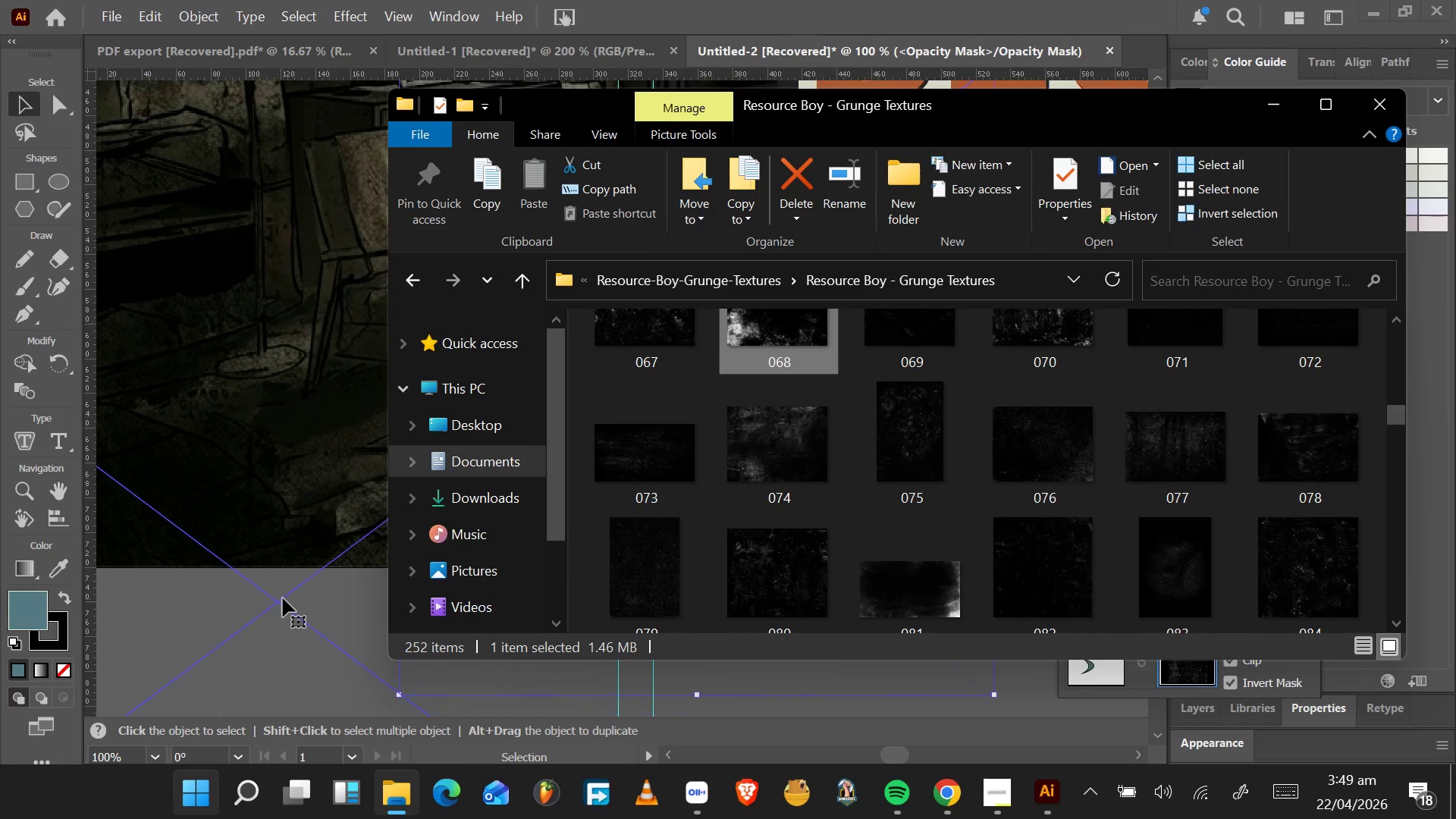 
hold_key(key=AltLeft, duration=0.53)
 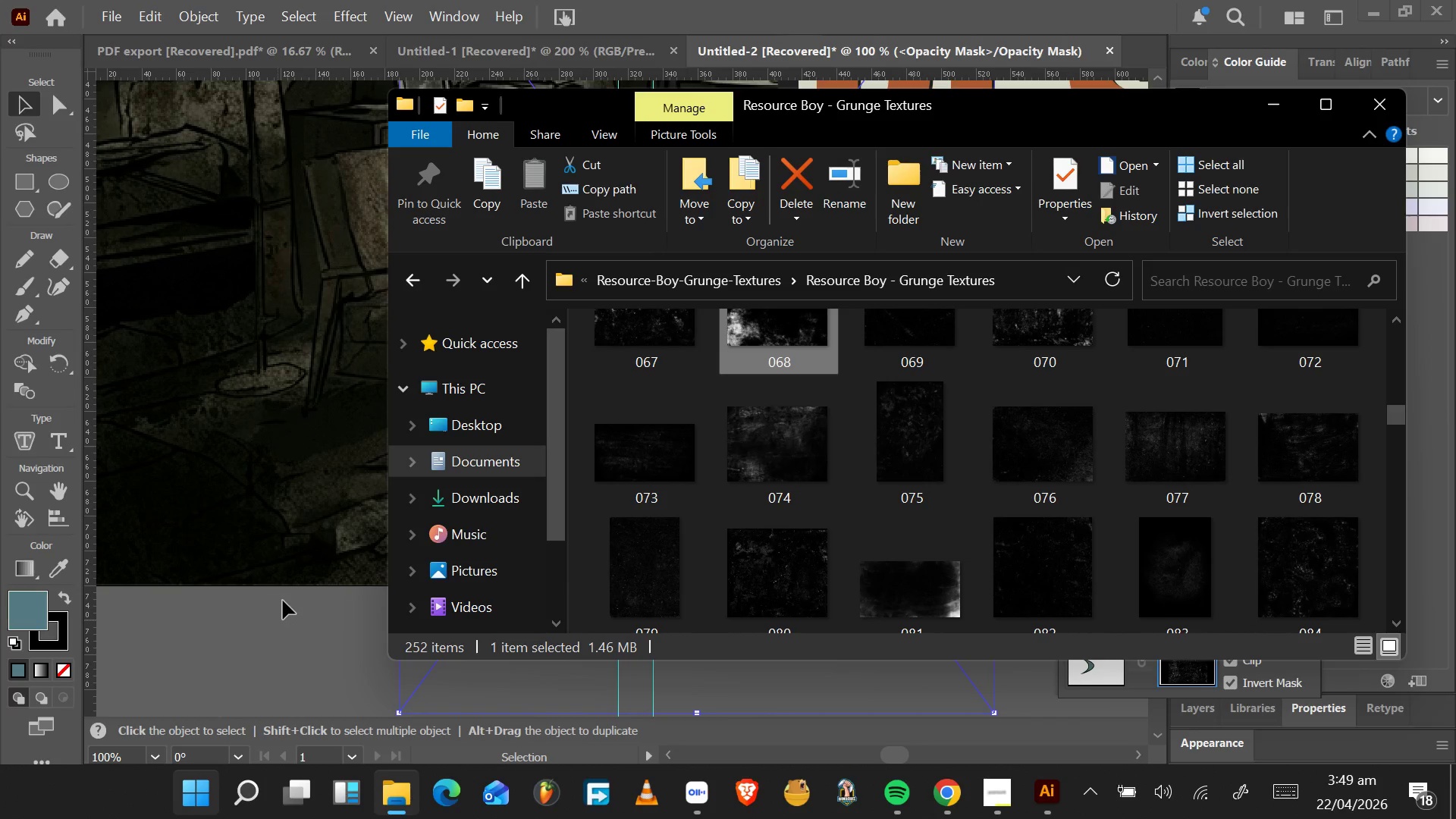 
hold_key(key=AltLeft, duration=0.31)
scroll: coordinate [283, 598], scroll_direction: down, amount: 3.0
 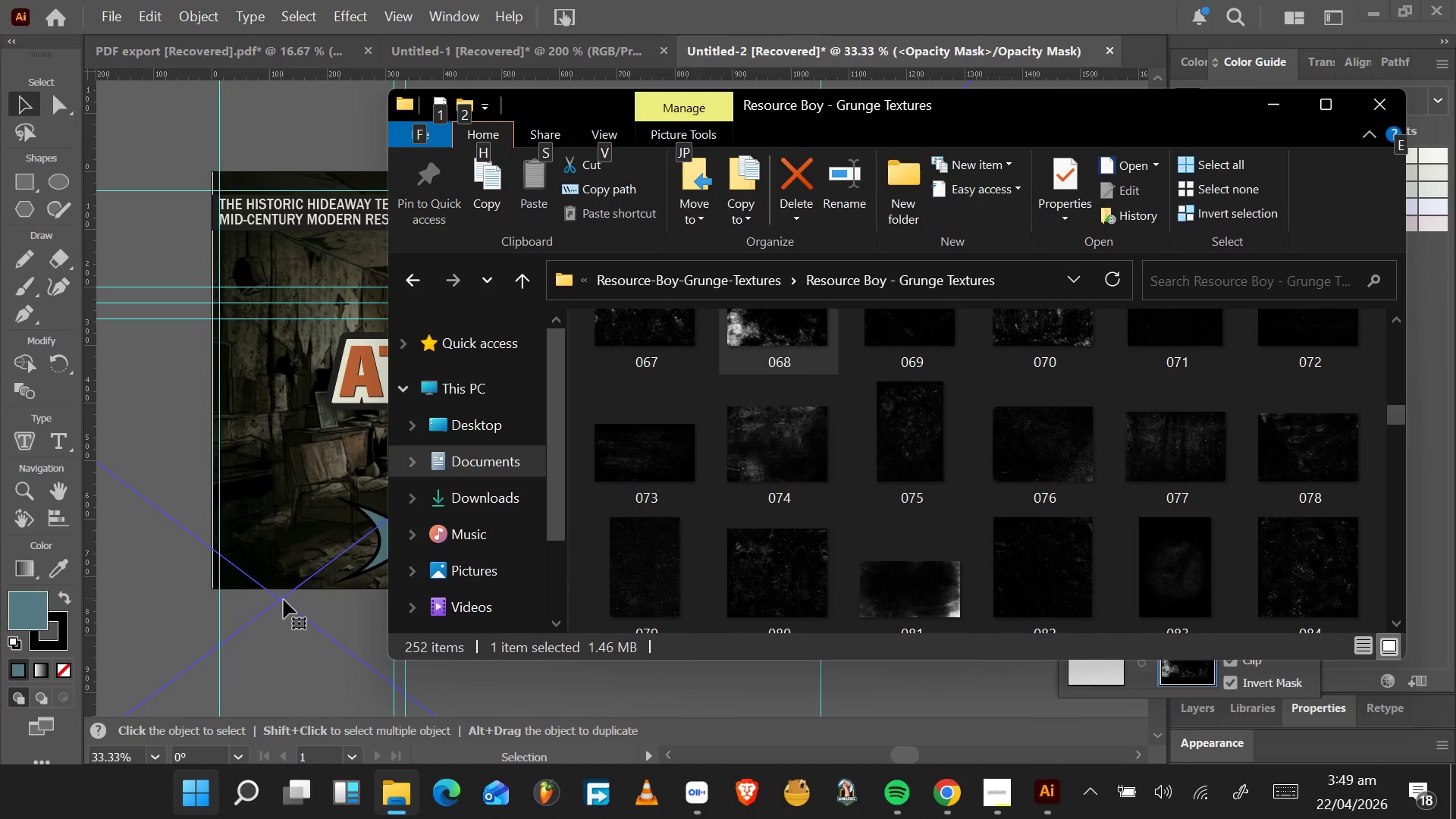 
hold_key(key=AltLeft, duration=0.42)
scroll: coordinate [240, 613], scroll_direction: down, amount: 4.0
 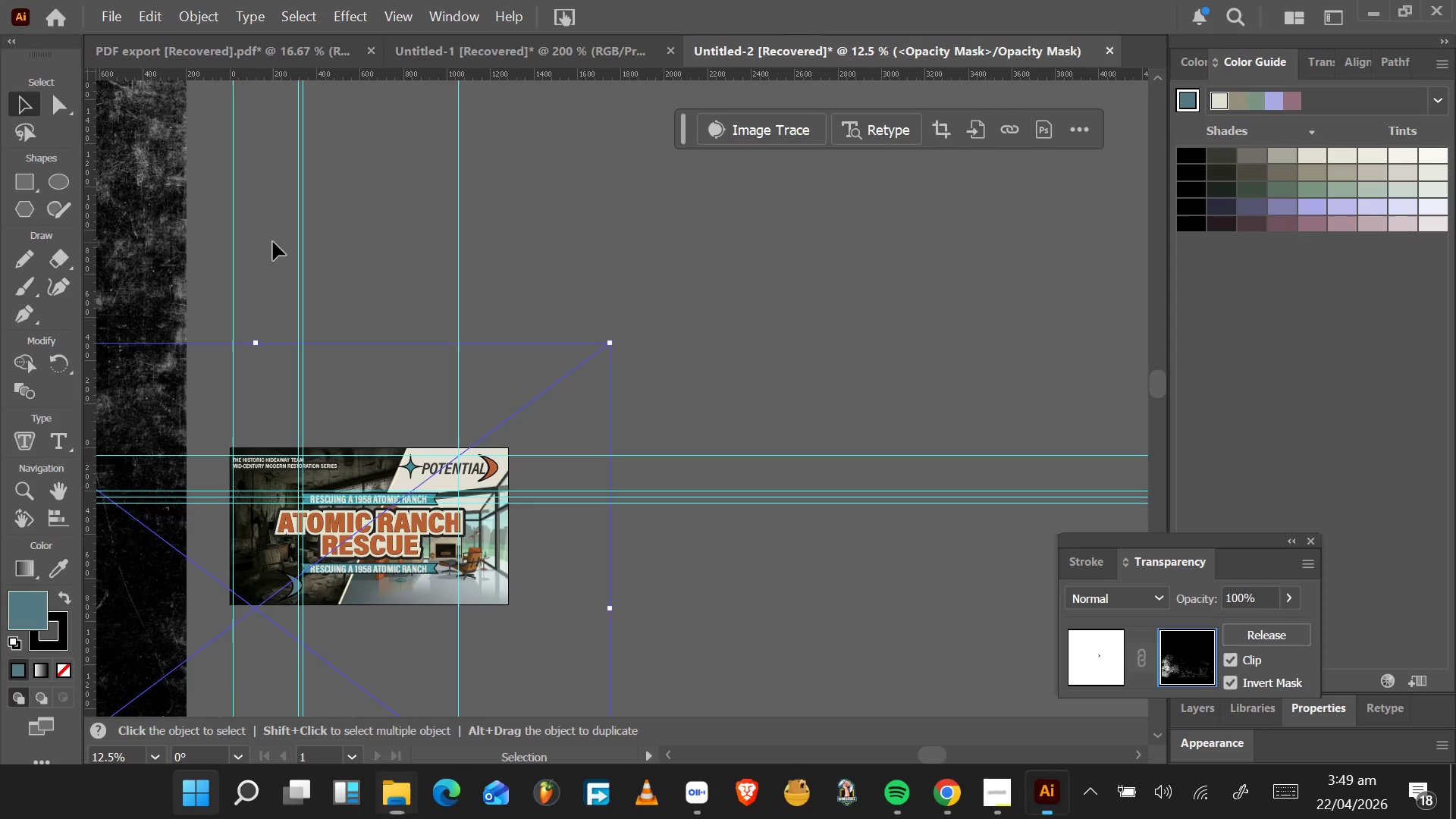 
hold_key(key=AltLeft, duration=0.33)
scroll: coordinate [331, 493], scroll_direction: down, amount: 3.0
 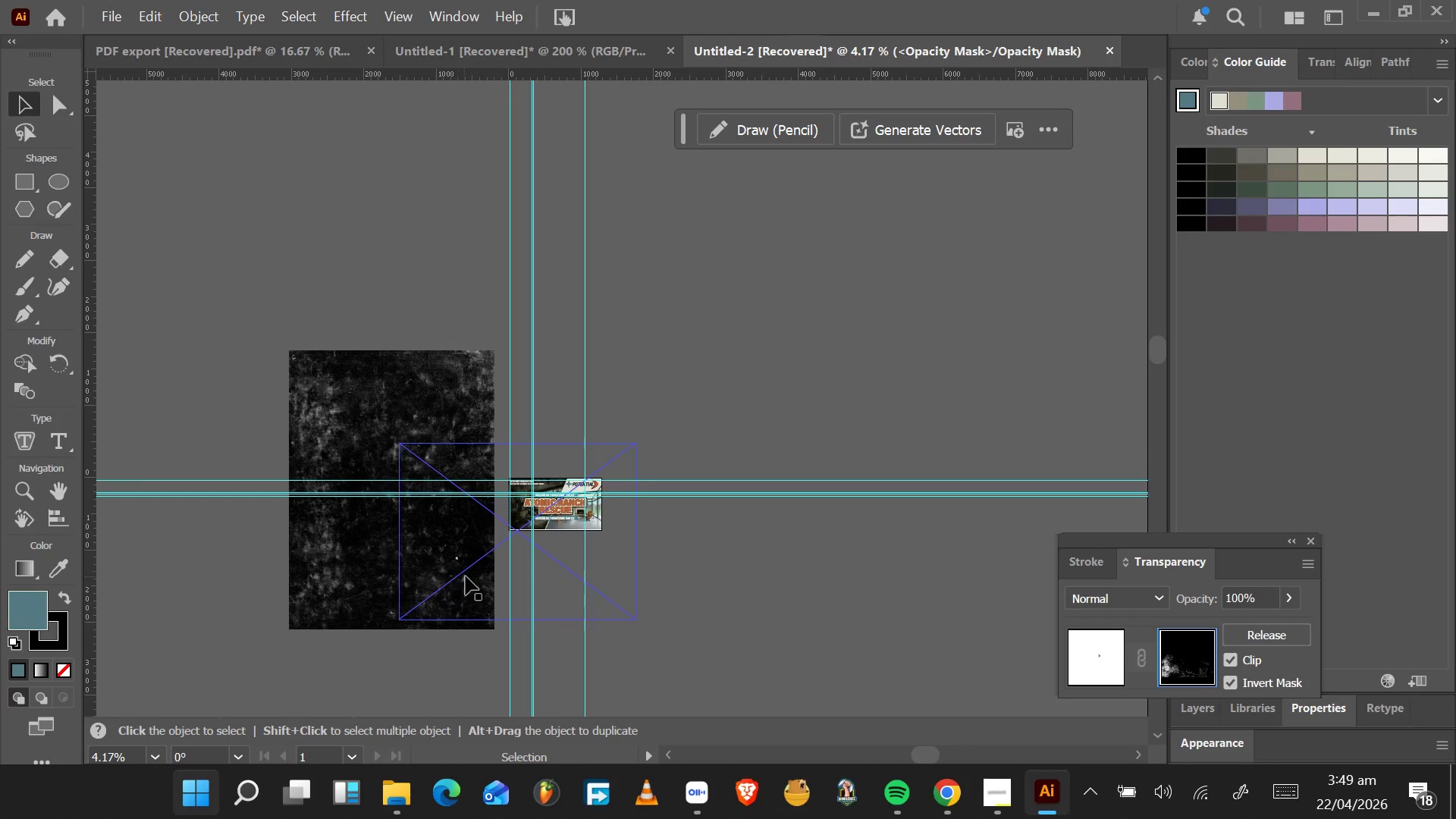 
left_click_drag(start_coordinate=[470, 572], to_coordinate=[618, 484])
 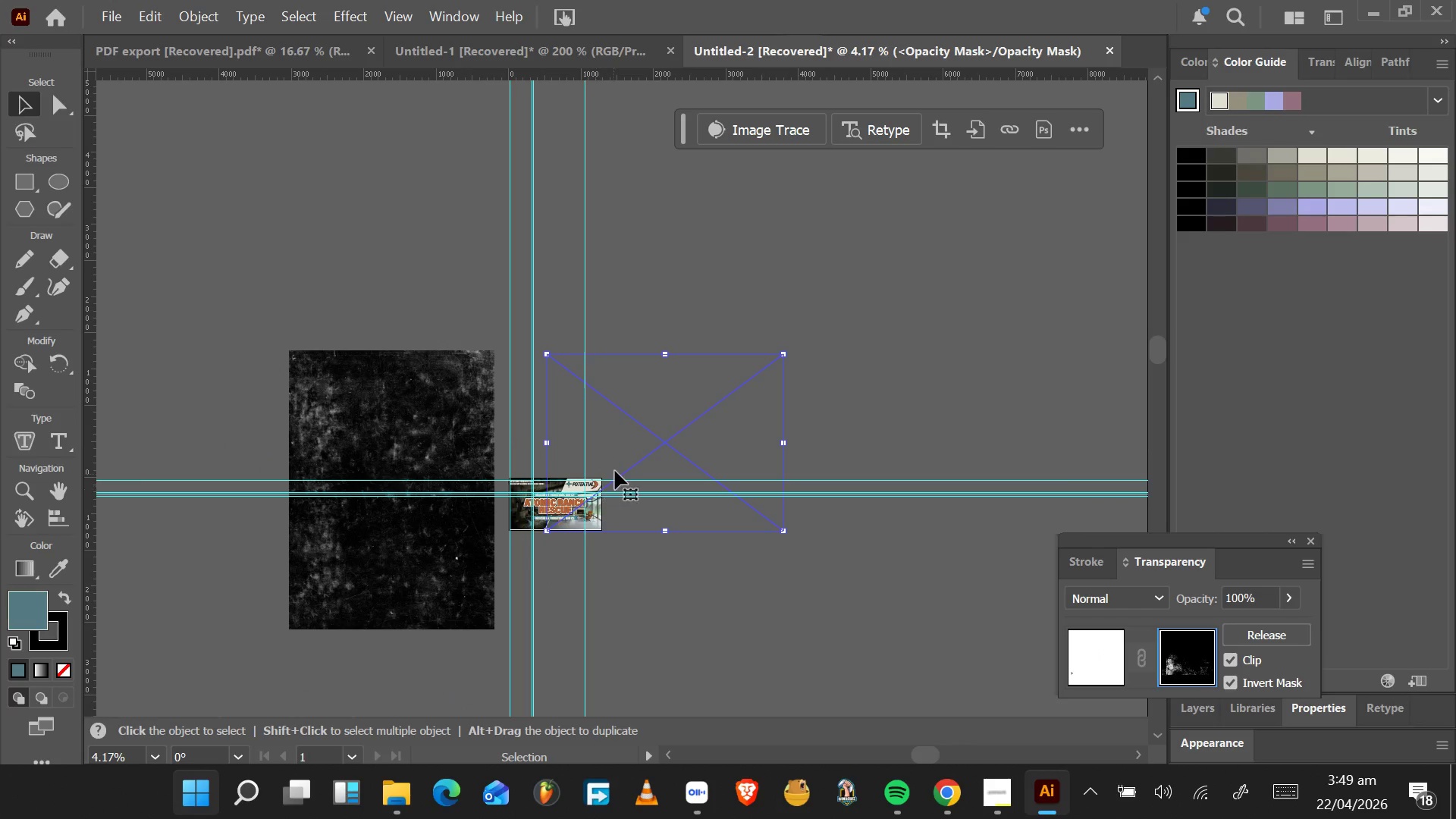 
left_click_drag(start_coordinate=[617, 469], to_coordinate=[570, 497])
 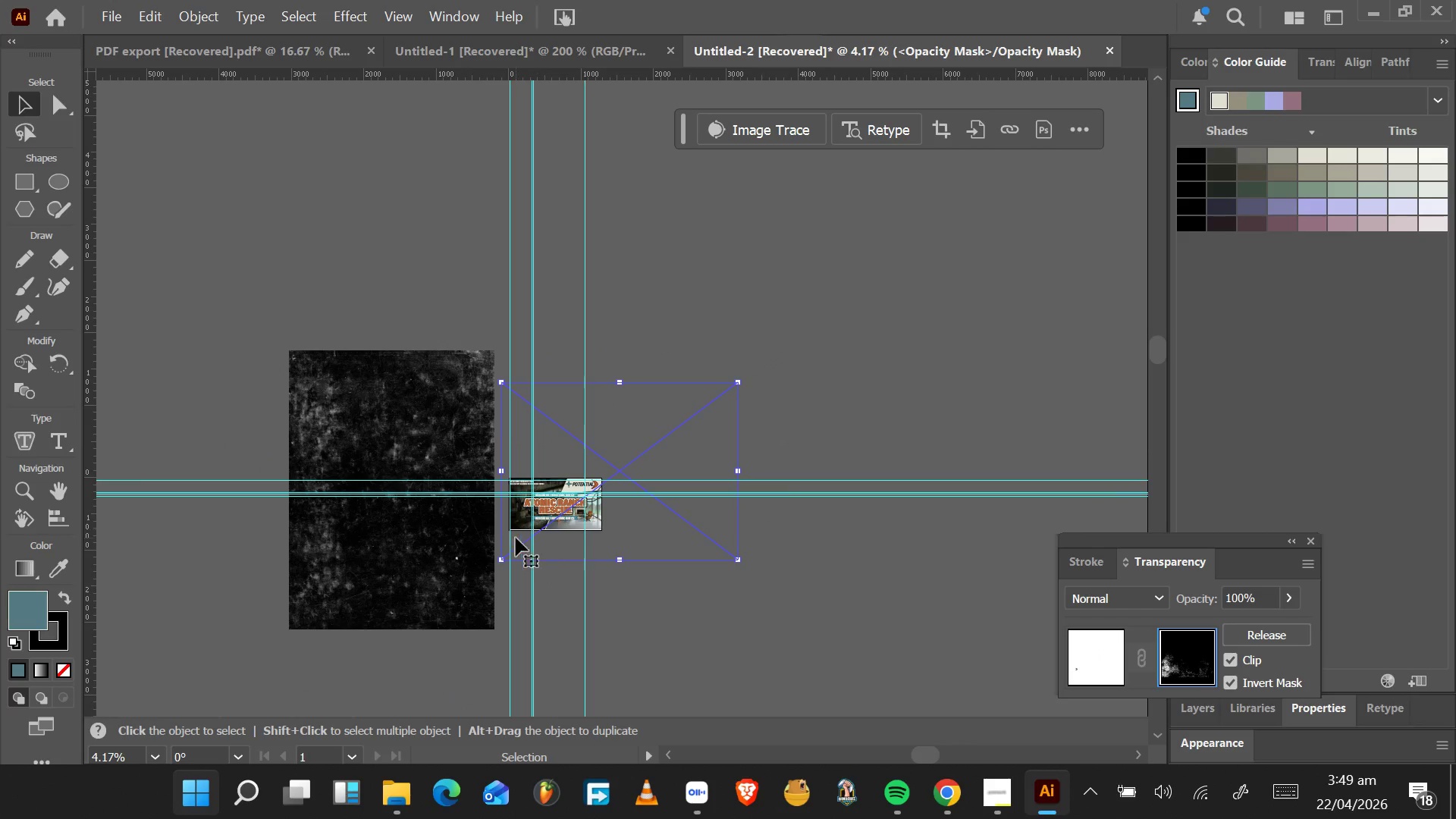 
hold_key(key=AltLeft, duration=14.23)
scroll: coordinate [518, 535], scroll_direction: up, amount: 4.0
 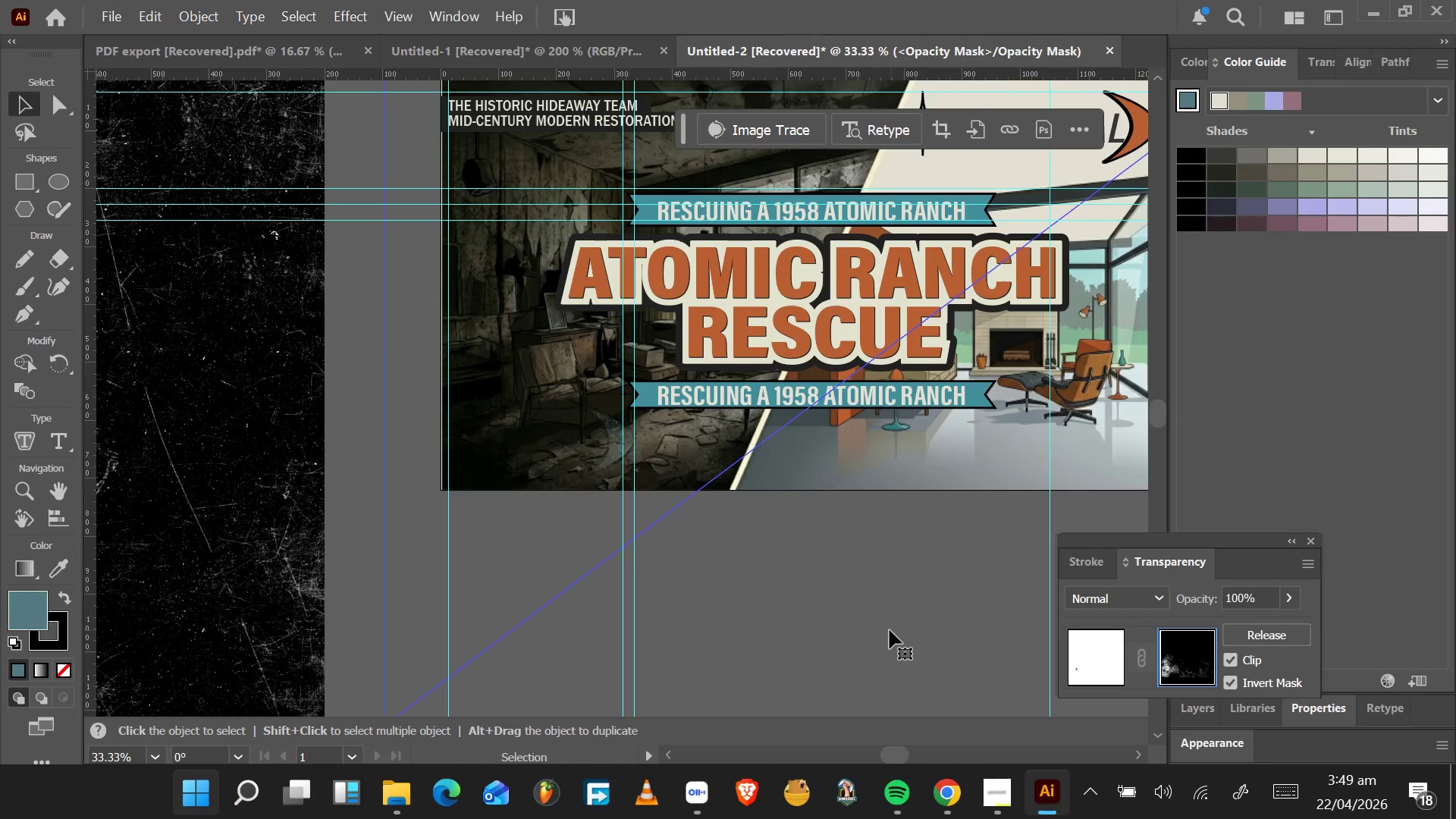 
key(Control+Z)
 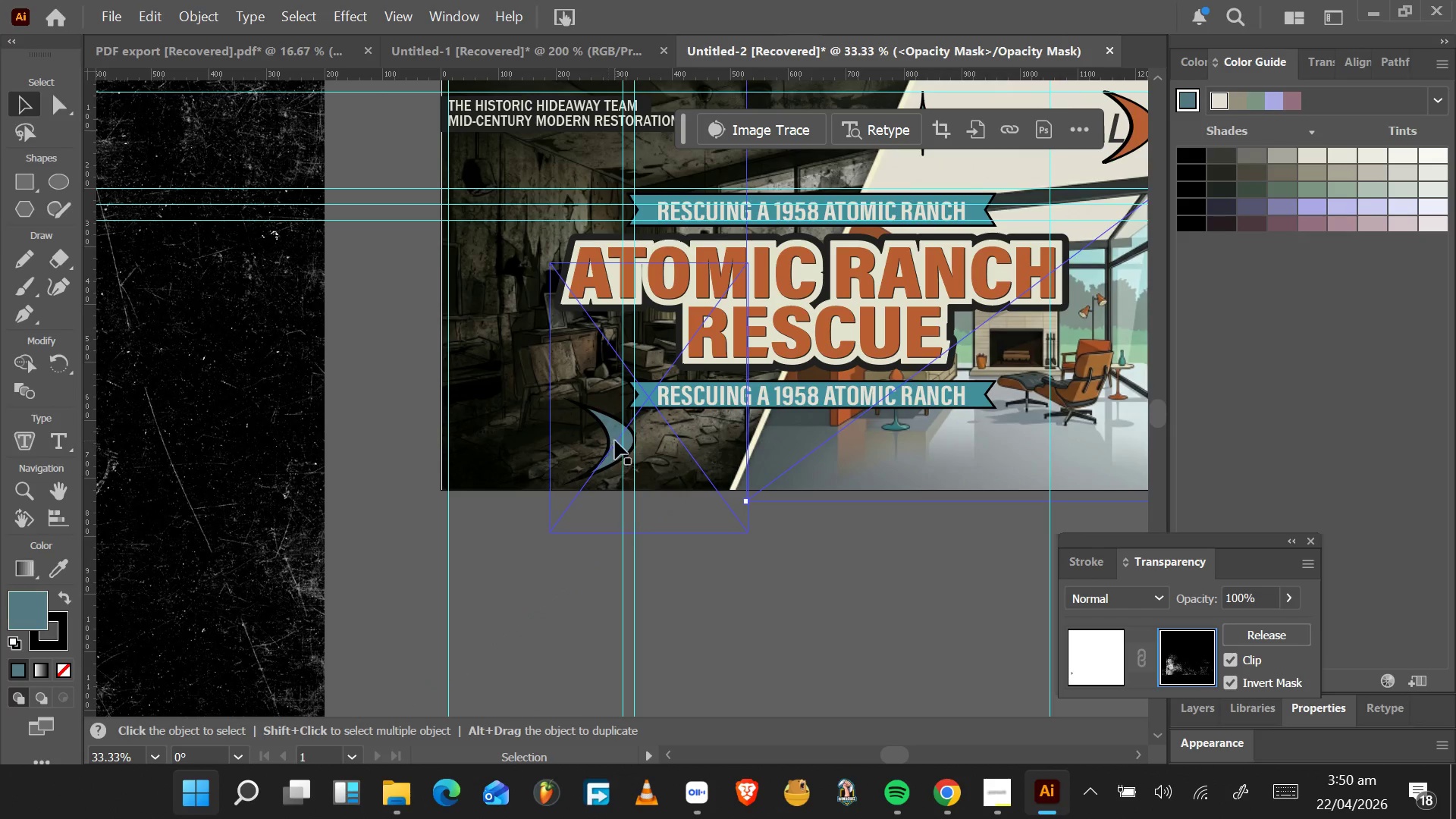 
left_click([611, 458])
 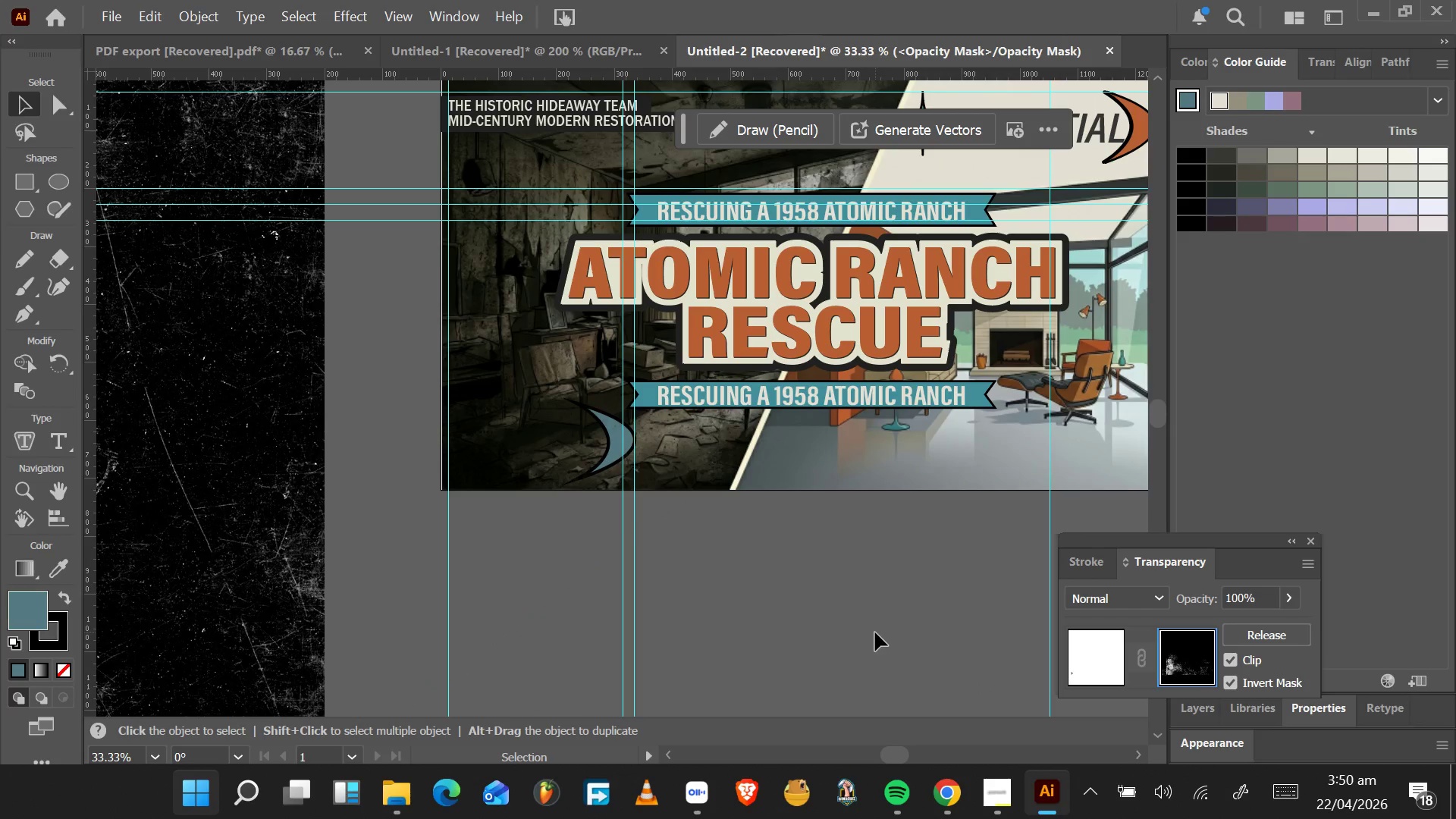 
left_click([1095, 635])
 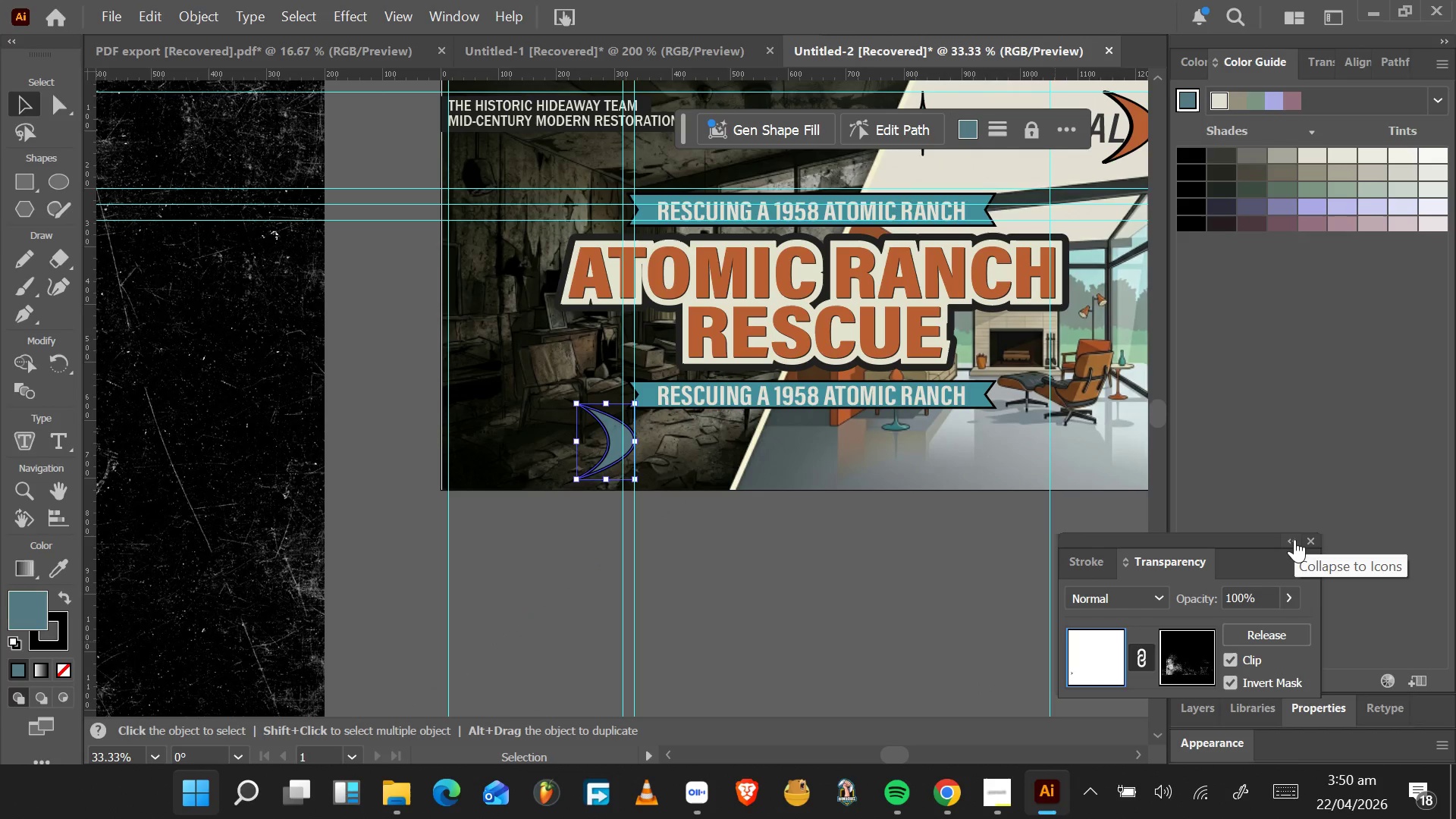 
left_click([1294, 539])
 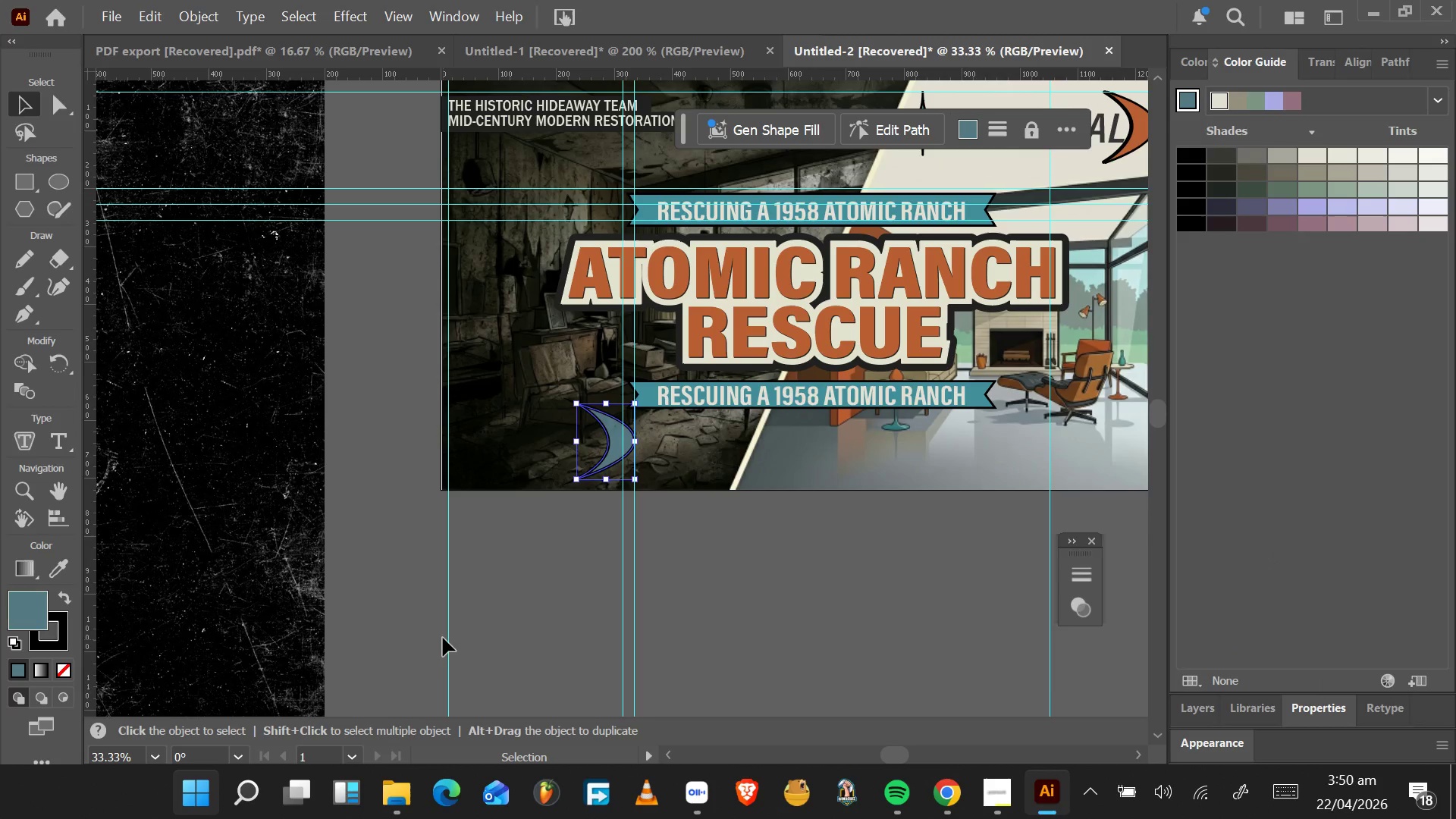 
key(Alt+Tab)
 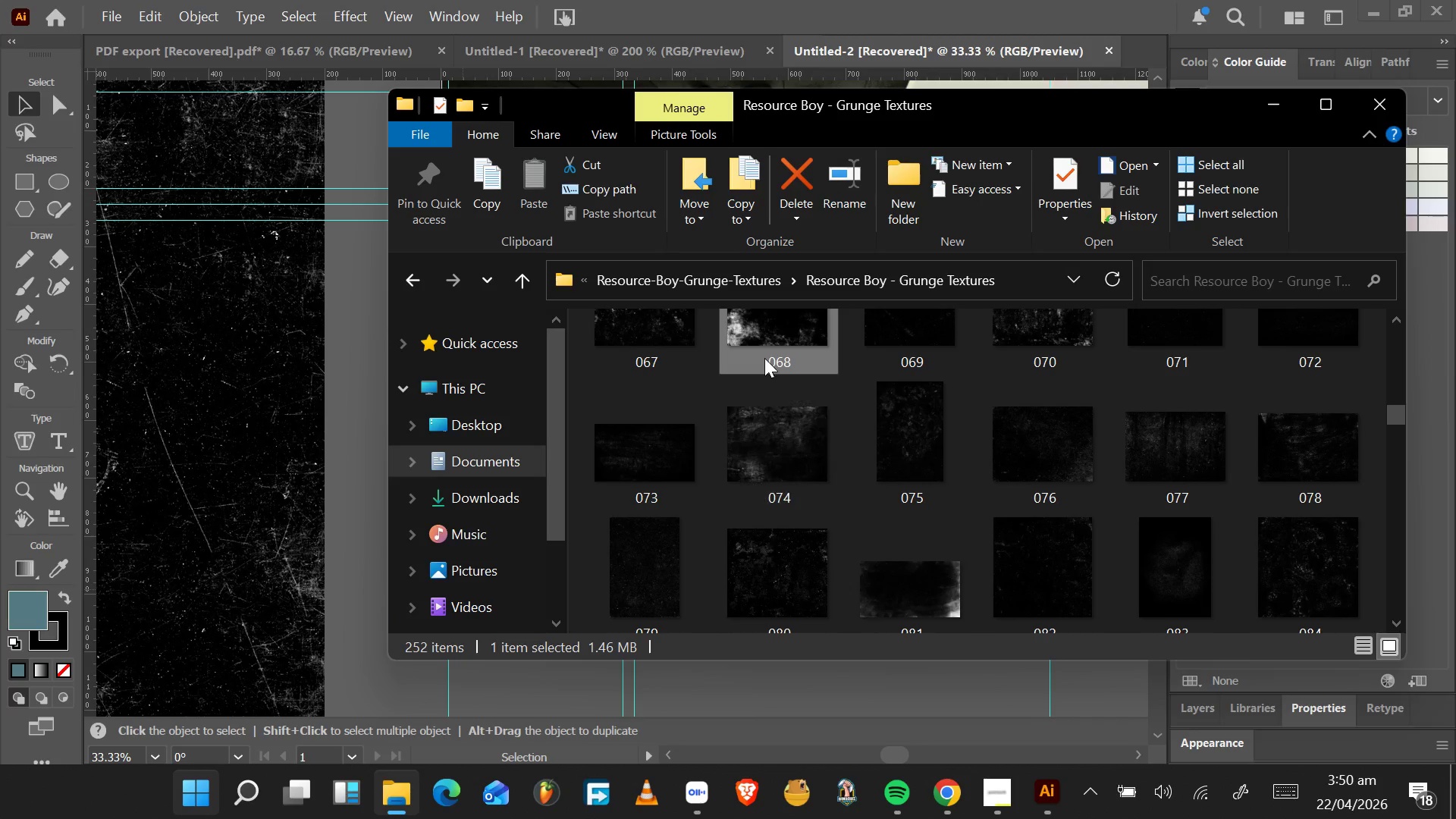 
left_click_drag(start_coordinate=[759, 331], to_coordinate=[516, 642])
 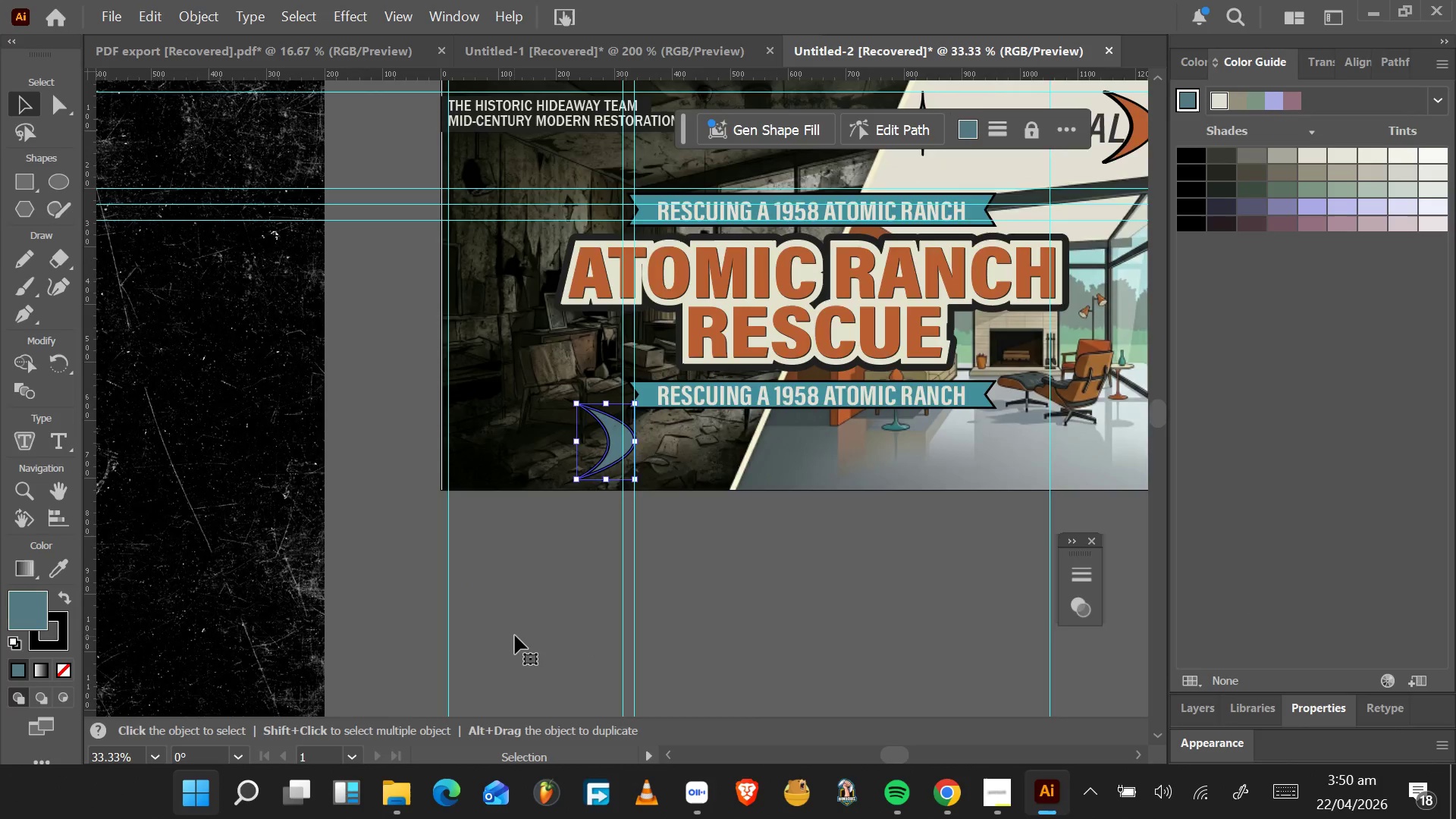 
key(Alt+Tab)
 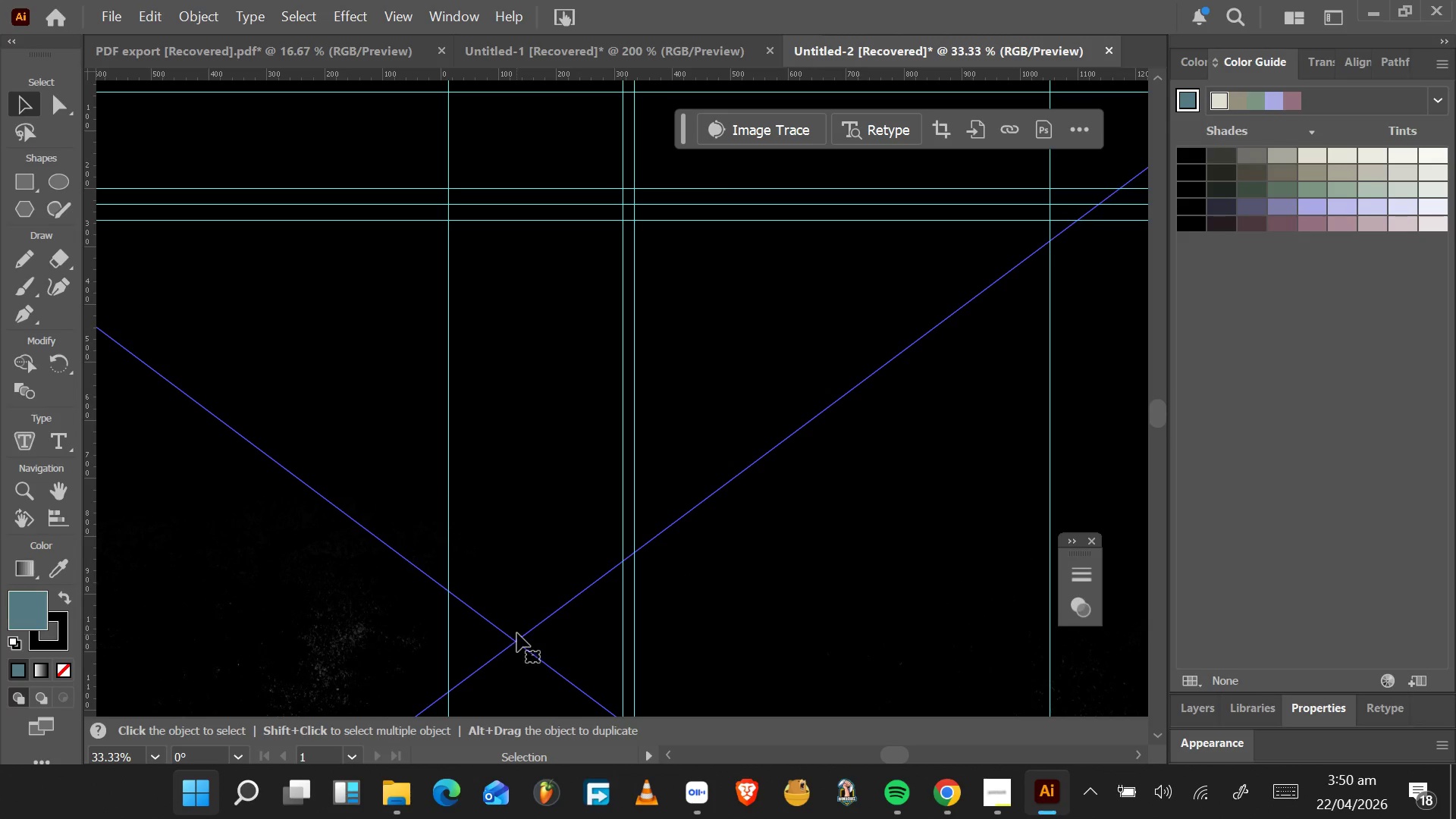 
hold_key(key=AltLeft, duration=0.92)
scroll: coordinate [544, 620], scroll_direction: down, amount: 5.0
 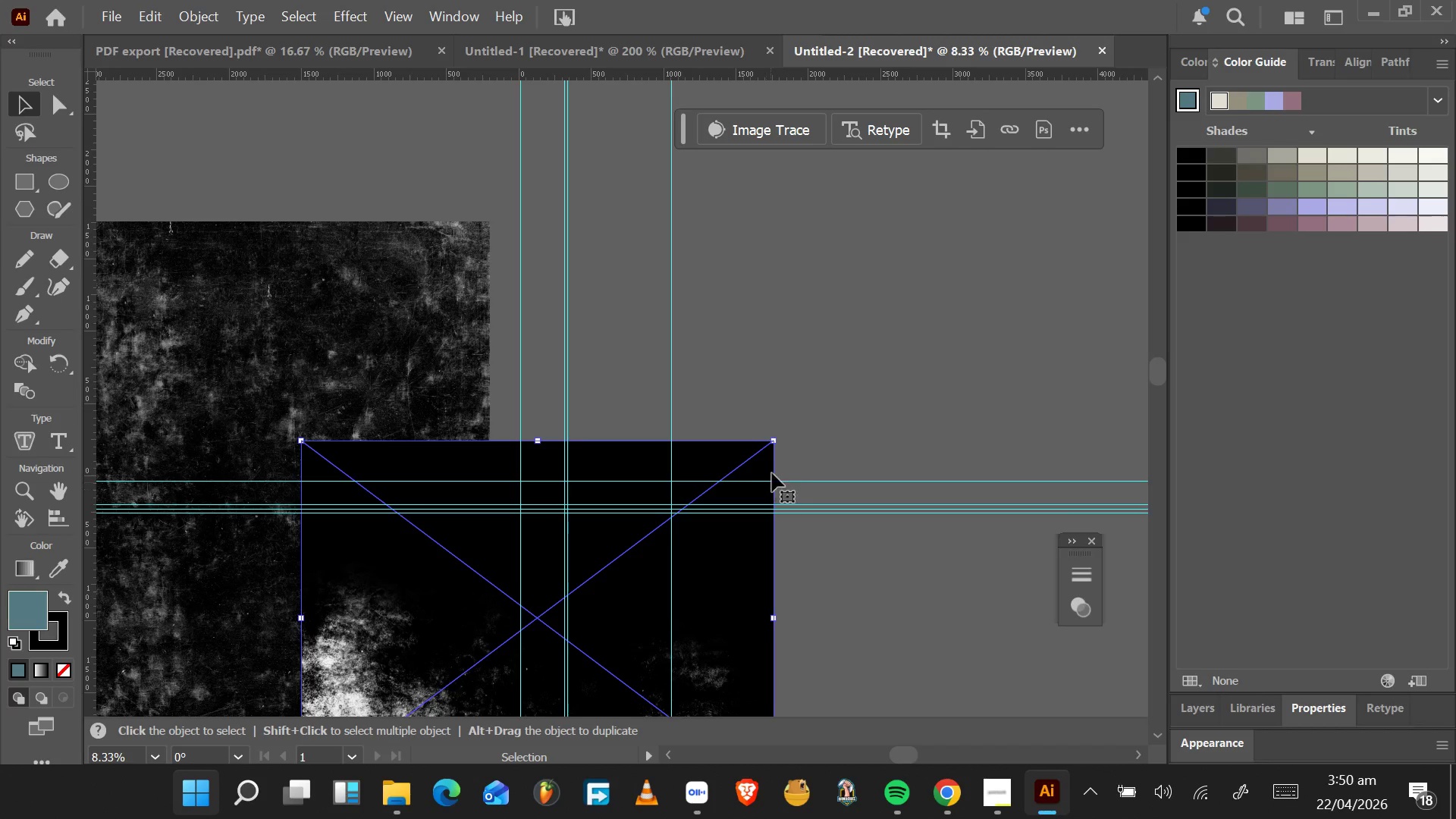 
hold_key(key=AltLeft, duration=2.17)
hold_key(key=ShiftLeft, duration=1.5)
left_click_drag(start_coordinate=[771, 436], to_coordinate=[560, 601])
 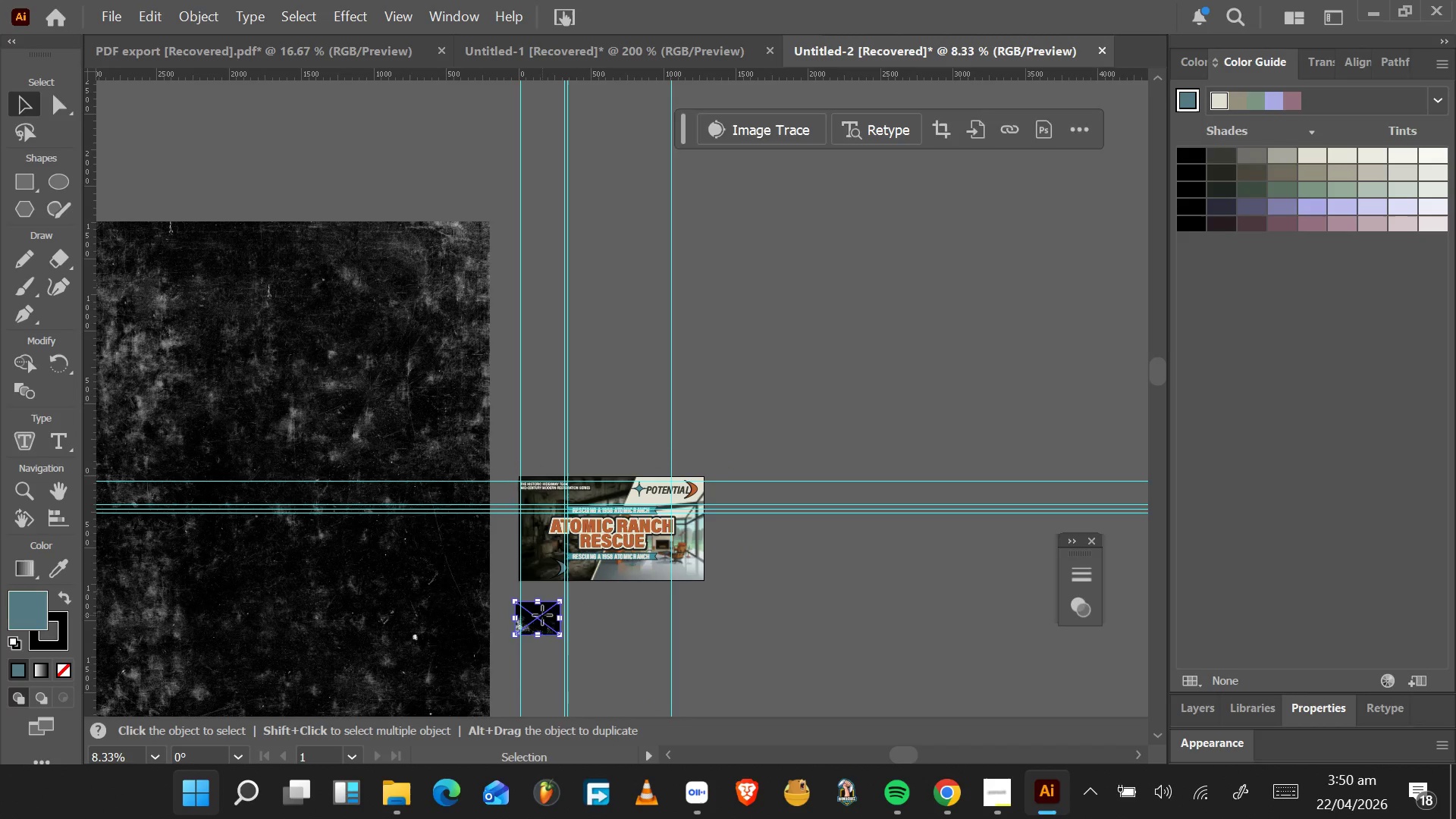 
hold_key(key=ShiftLeft, duration=0.33)
 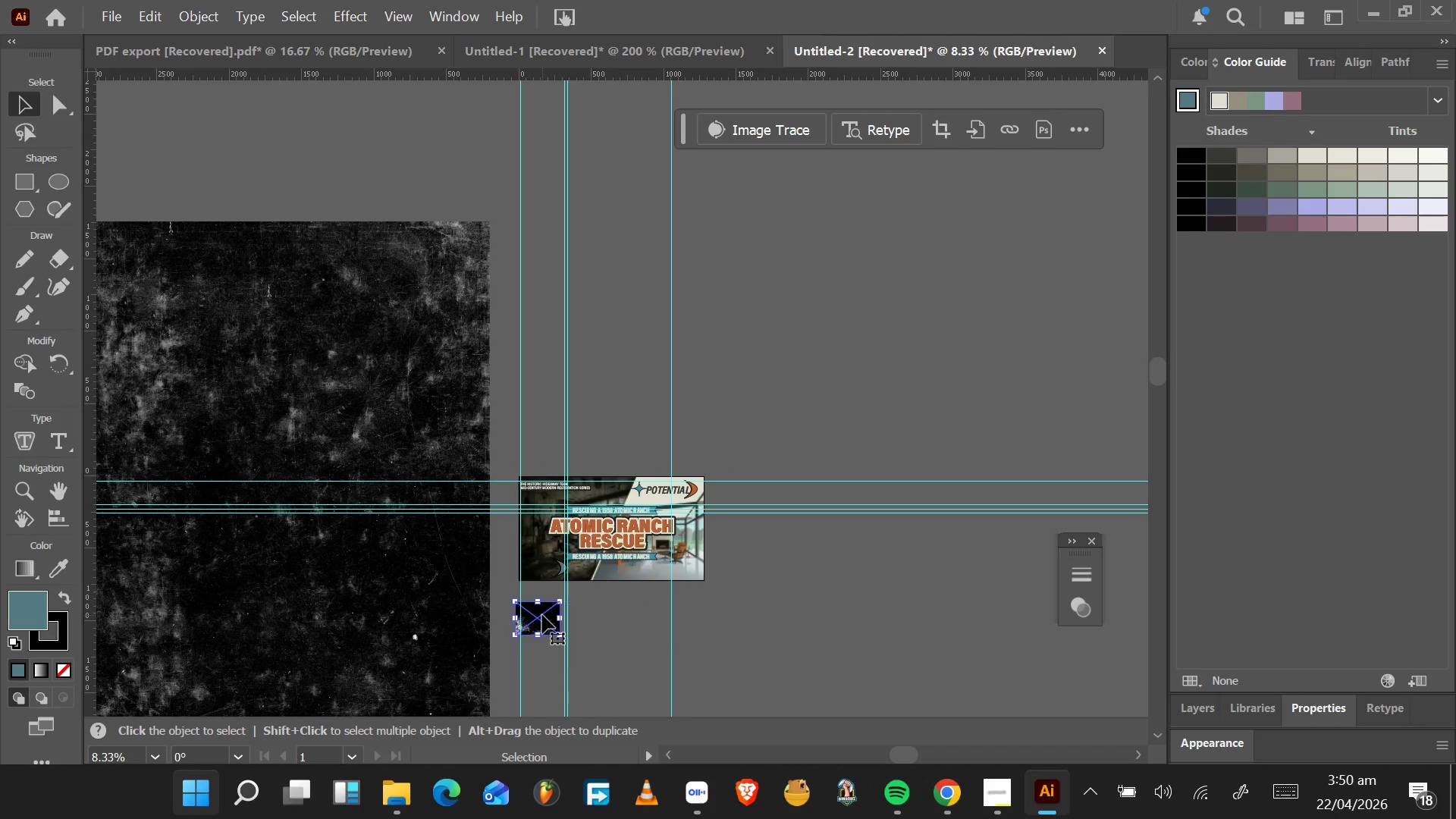 
left_click_drag(start_coordinate=[542, 615], to_coordinate=[583, 551])
 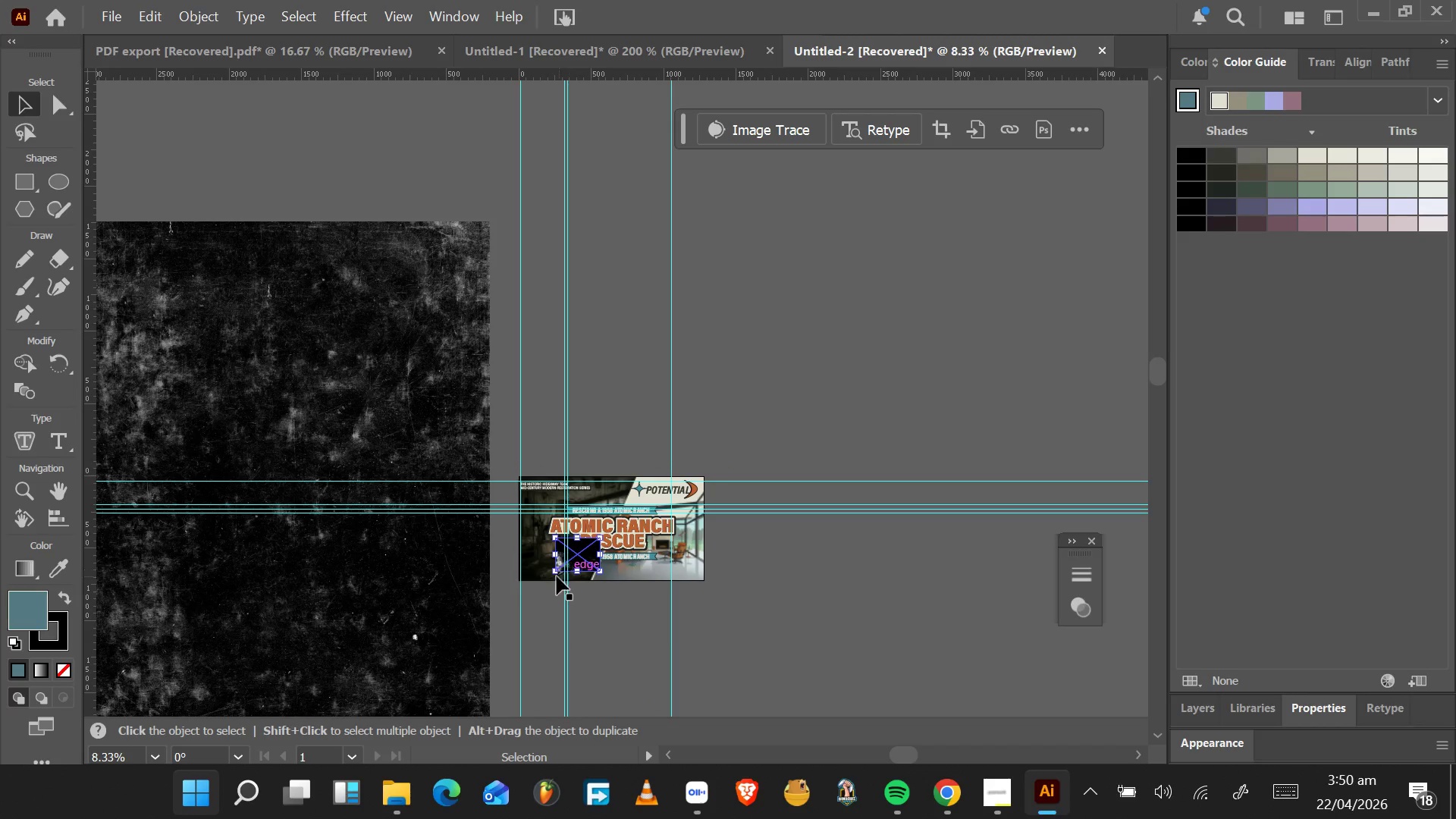 
hold_key(key=AltLeft, duration=0.88)
scroll: coordinate [554, 571], scroll_direction: up, amount: 4.0
 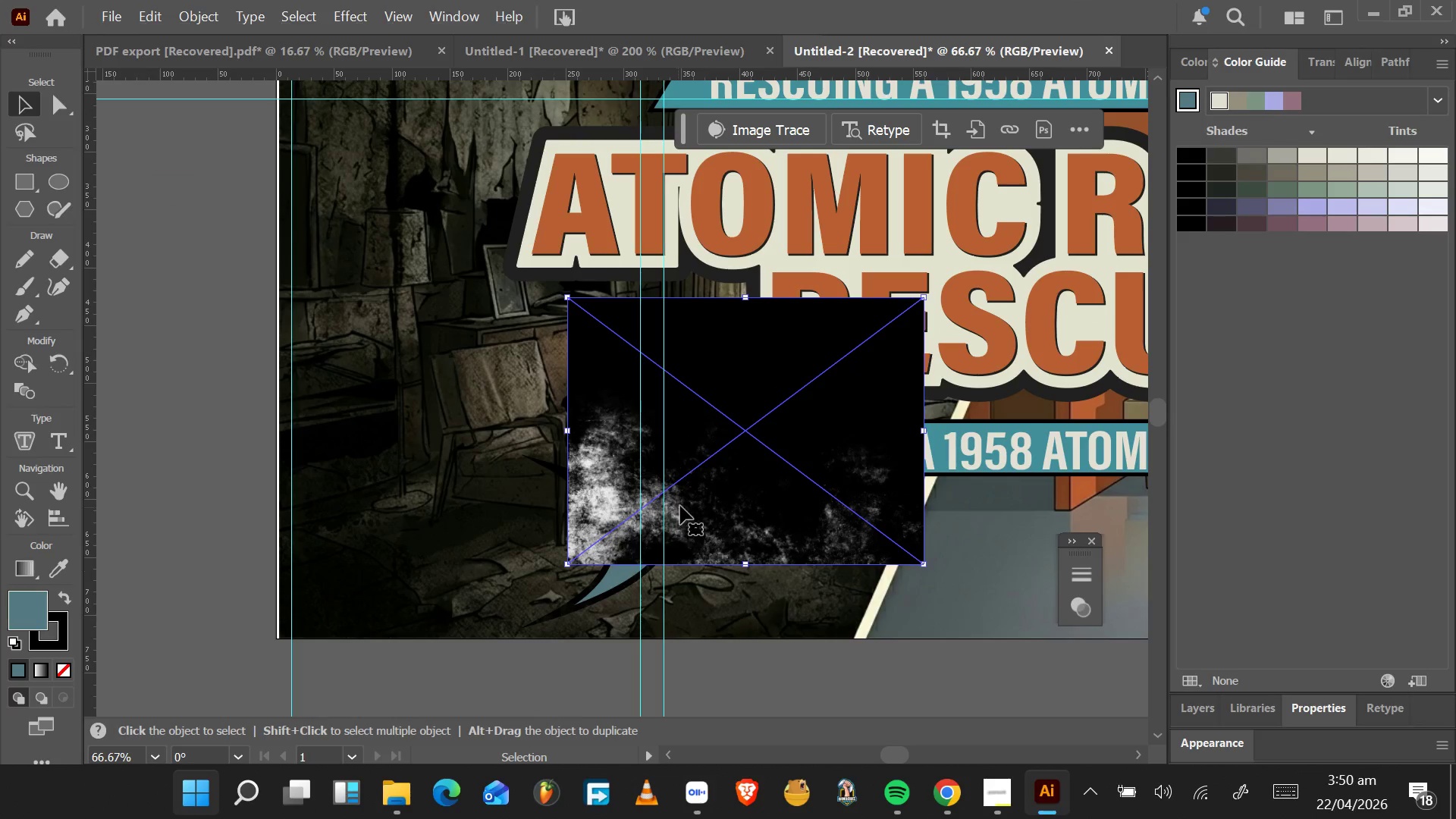 
left_click_drag(start_coordinate=[682, 505], to_coordinate=[858, 530])
 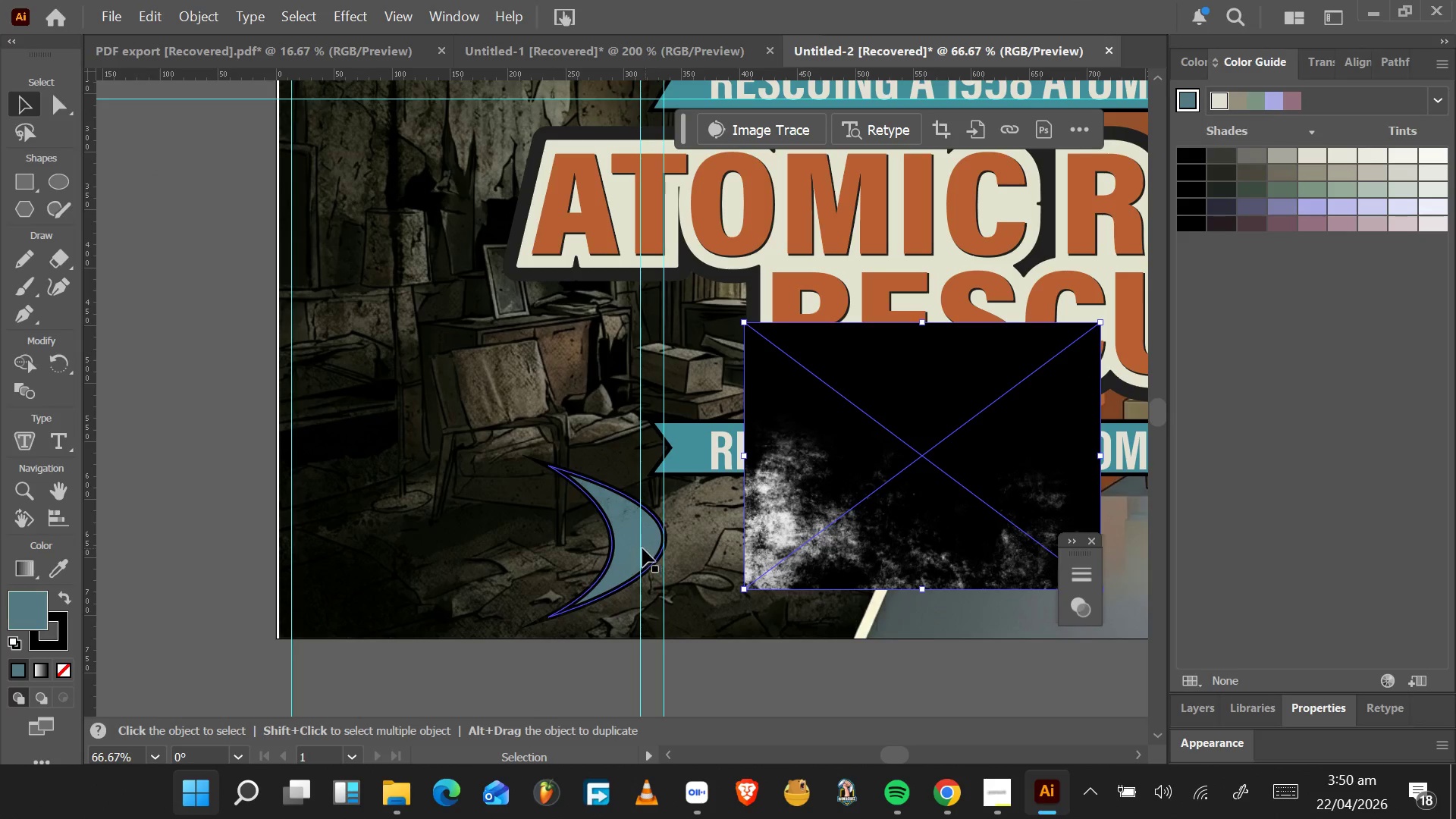 
hold_key(key=AltLeft, duration=0.42)
scroll: coordinate [636, 551], scroll_direction: up, amount: 3.0
 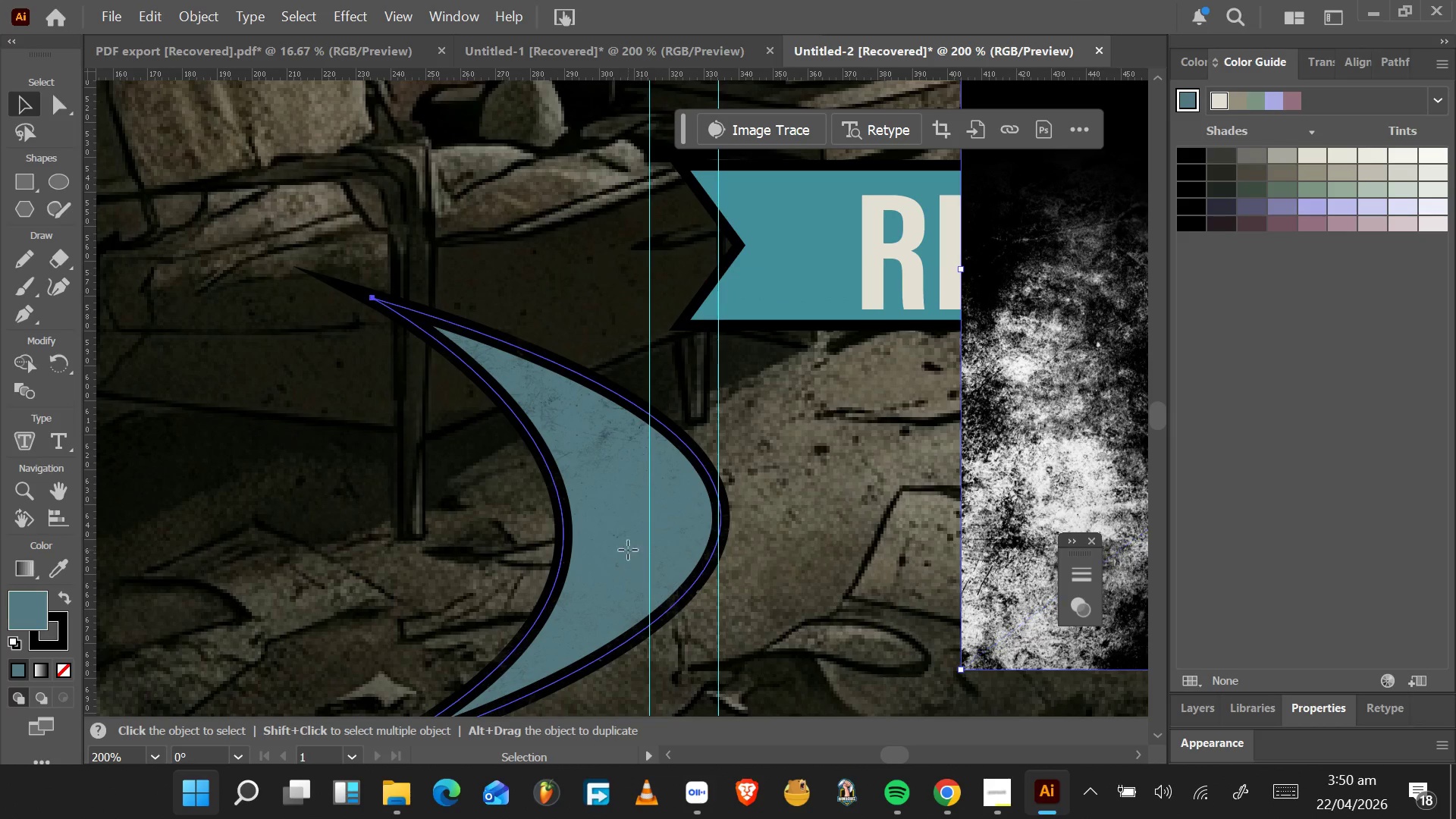 
left_click([628, 550])
 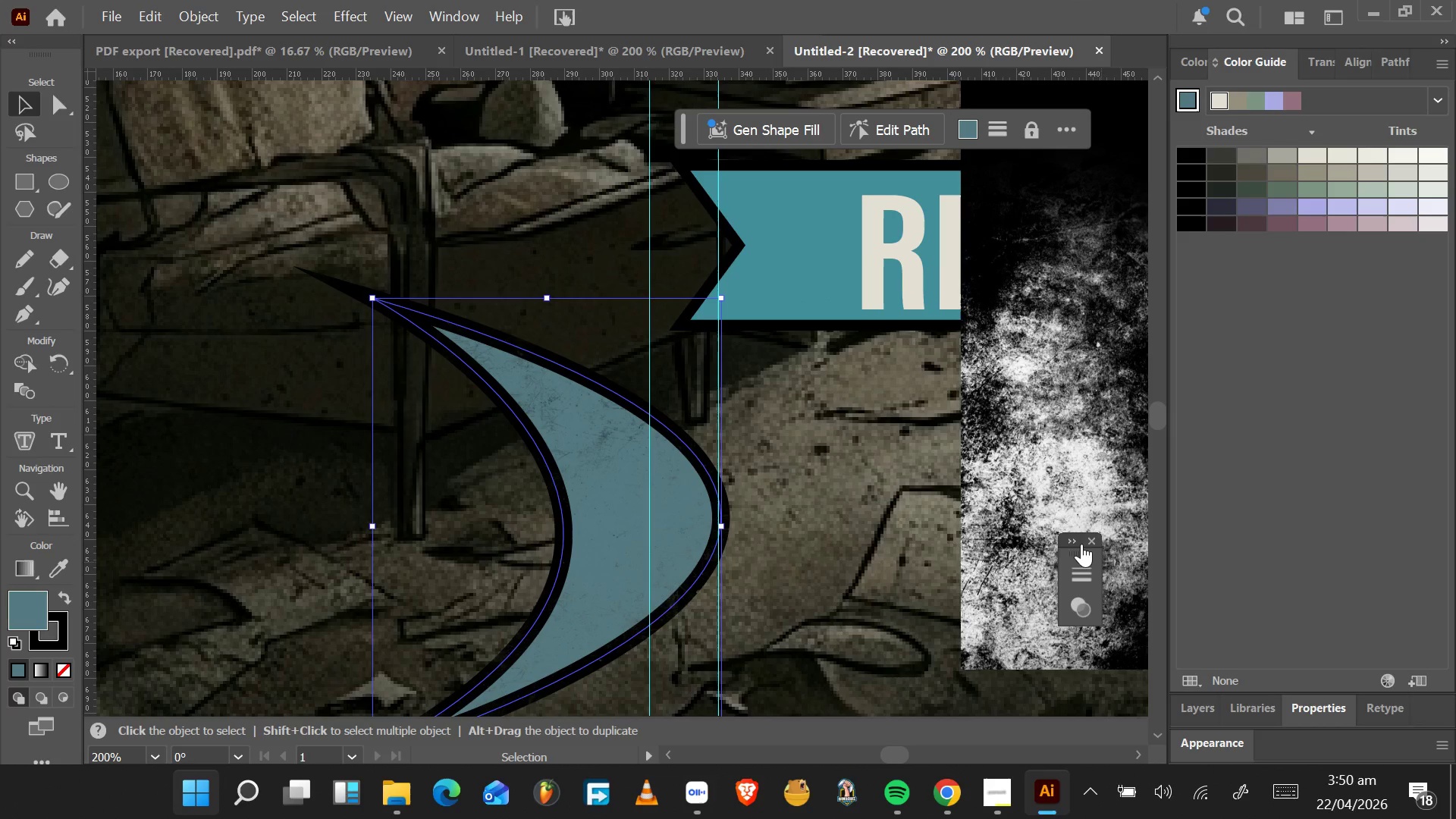 
left_click([1071, 544])
 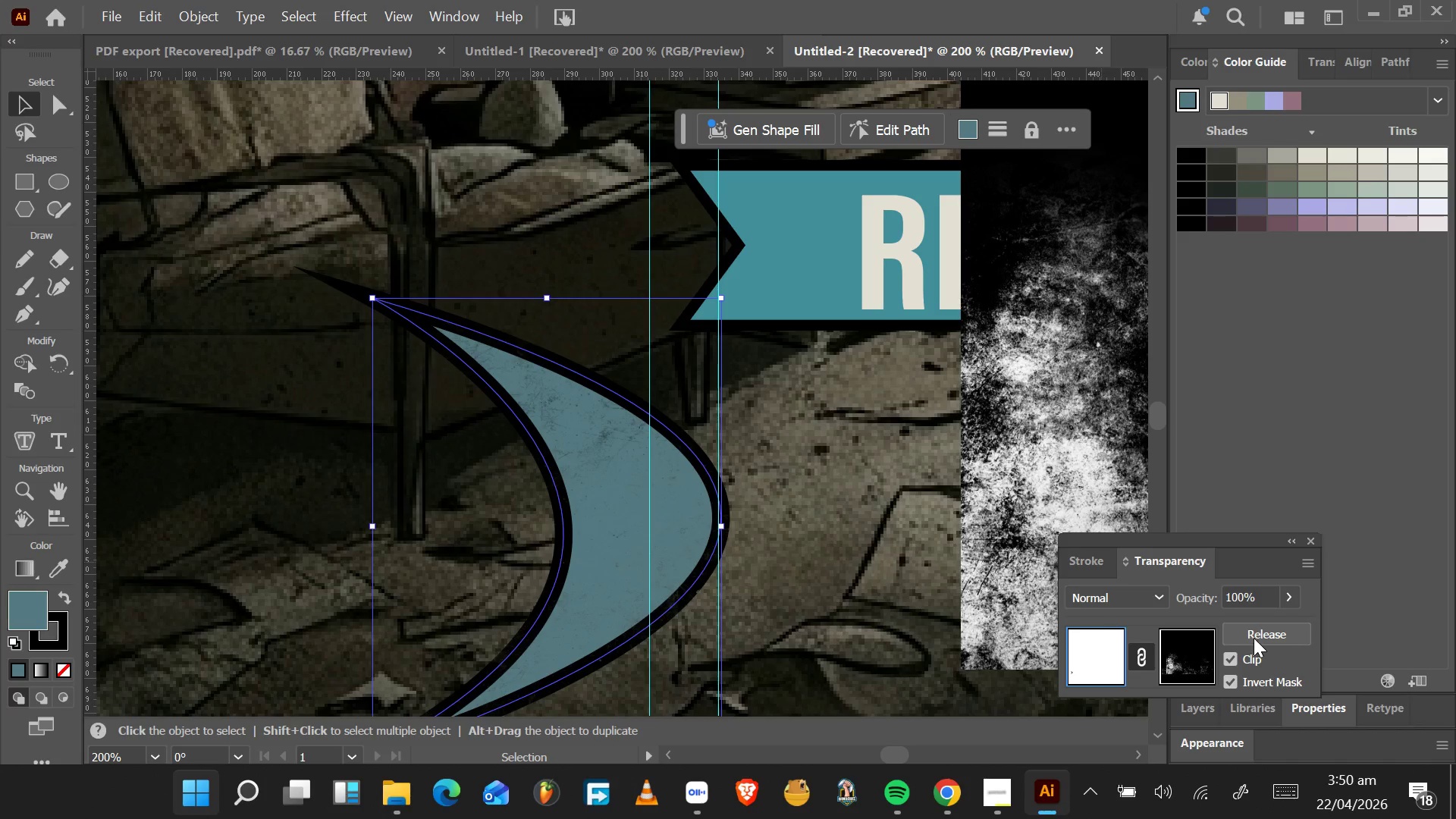 
left_click([1254, 637])
 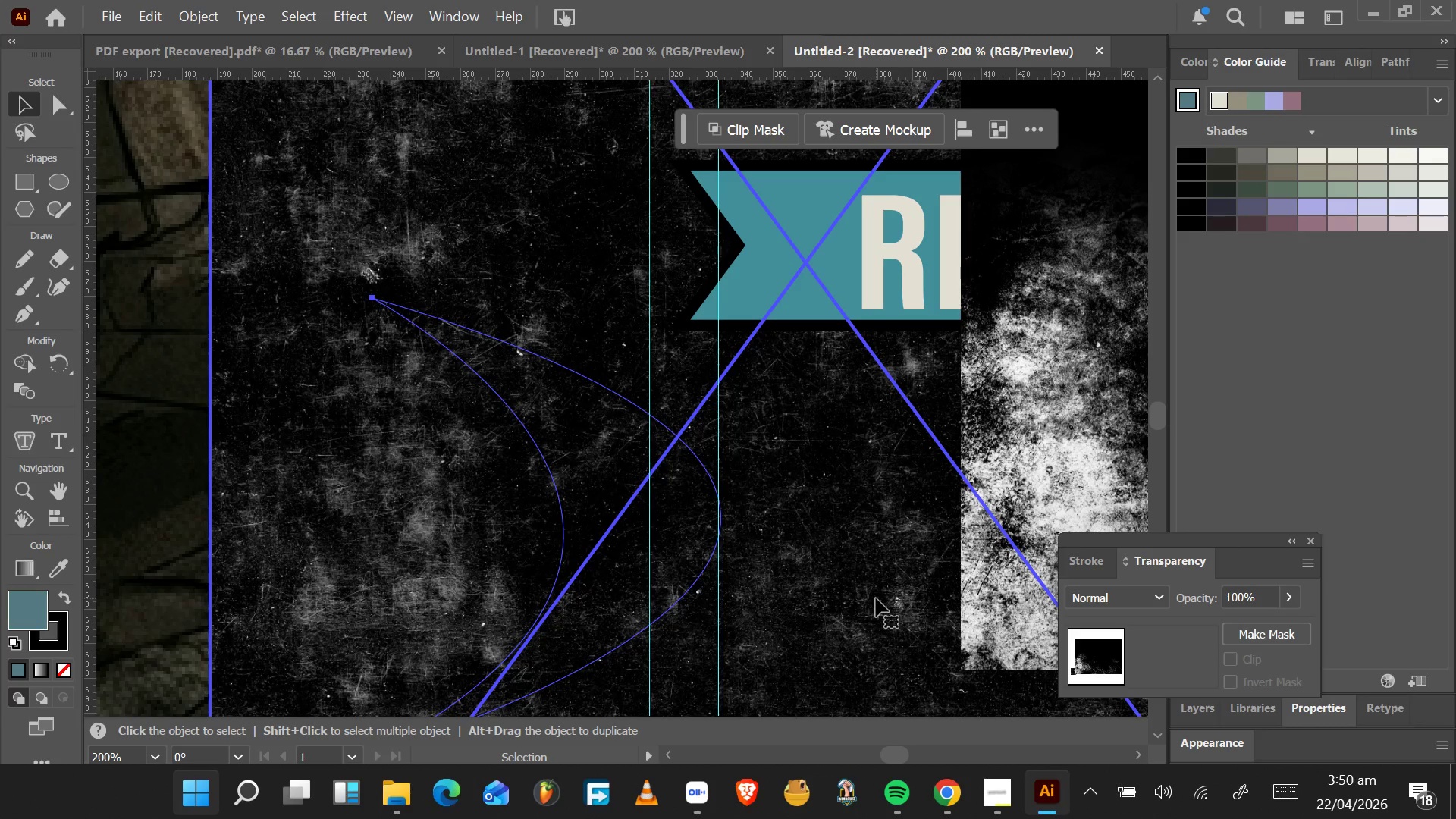 
key(Delete)
 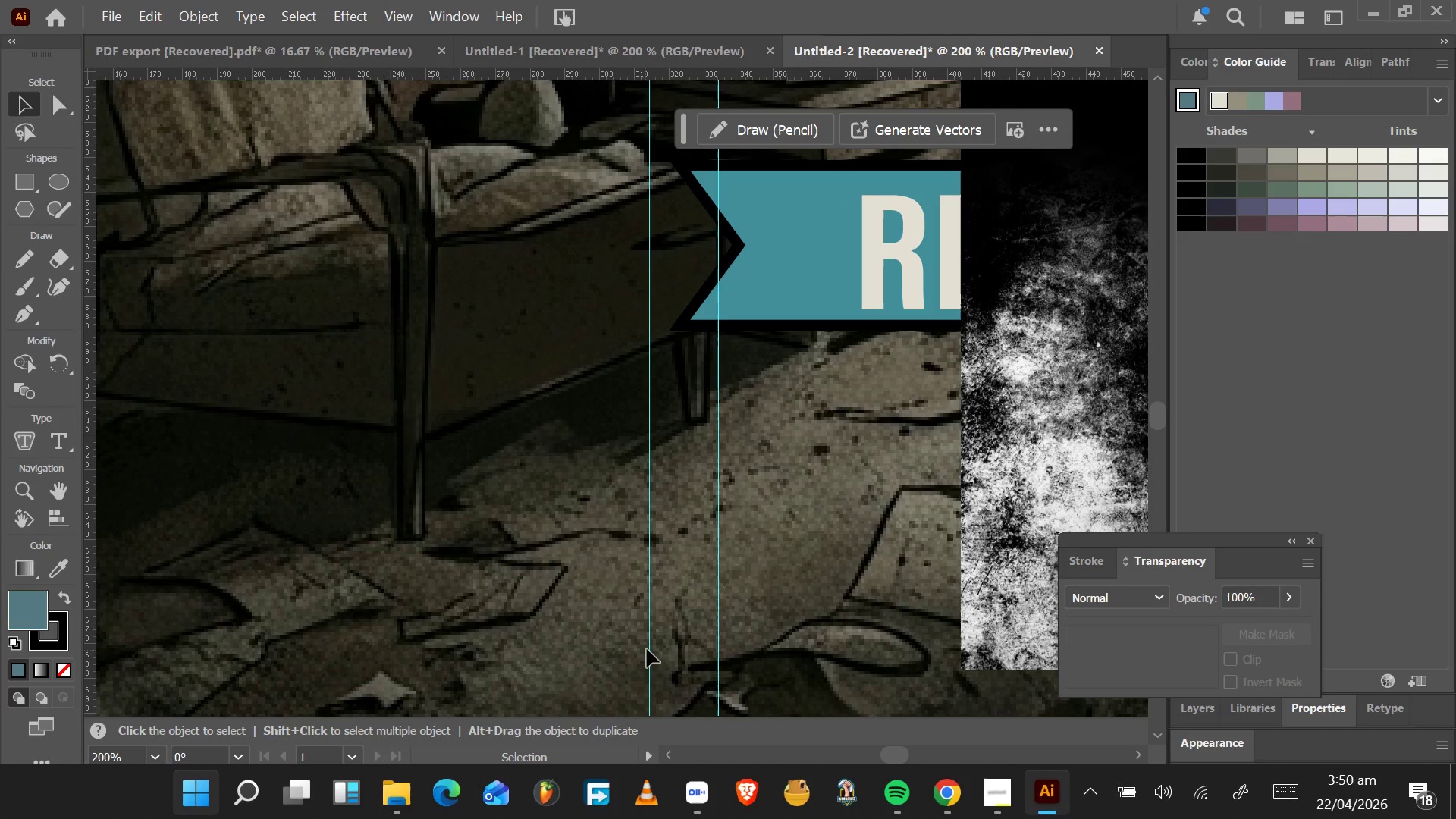 
key(Control+Z)
 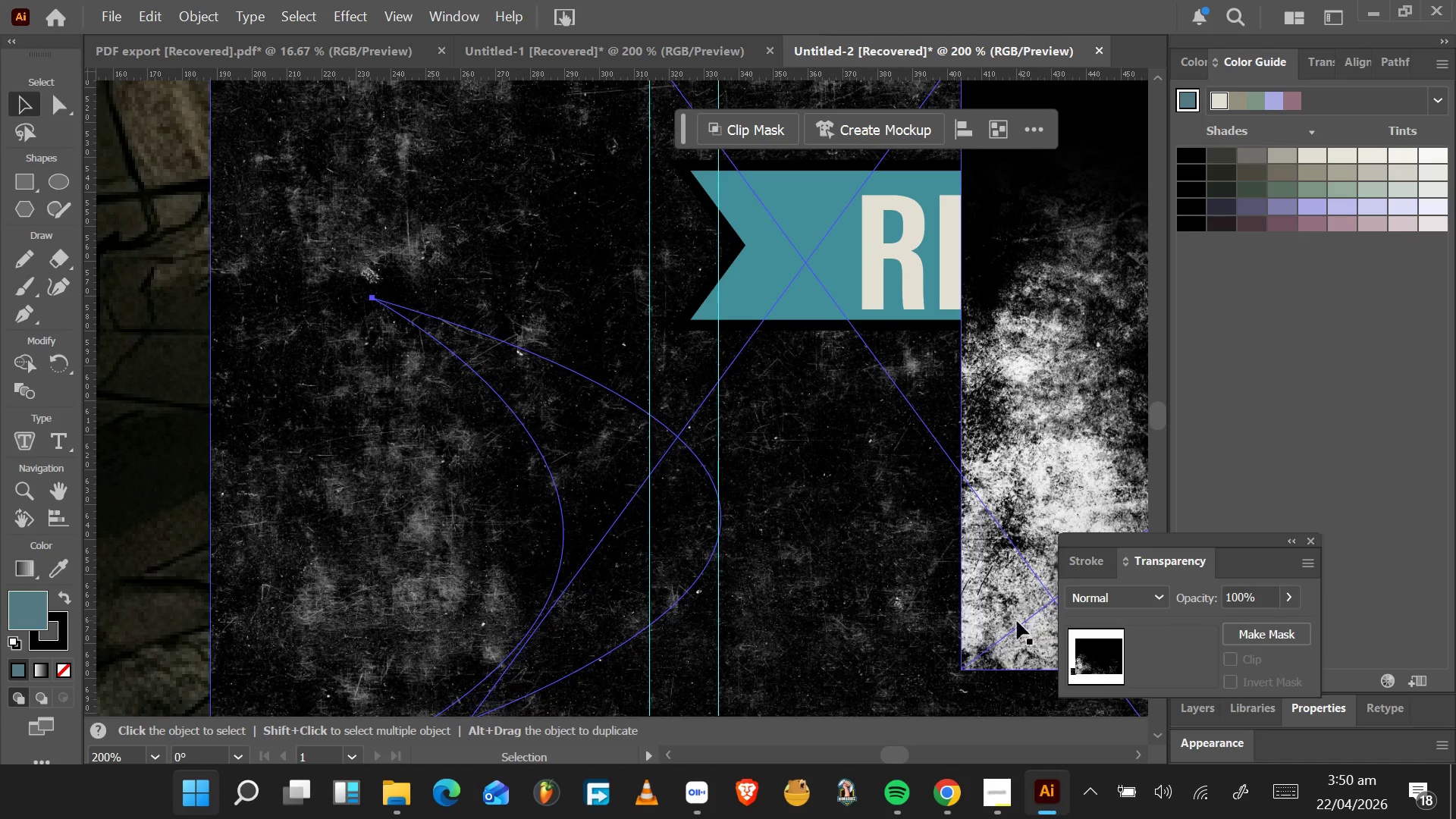 
double_click([885, 613])
 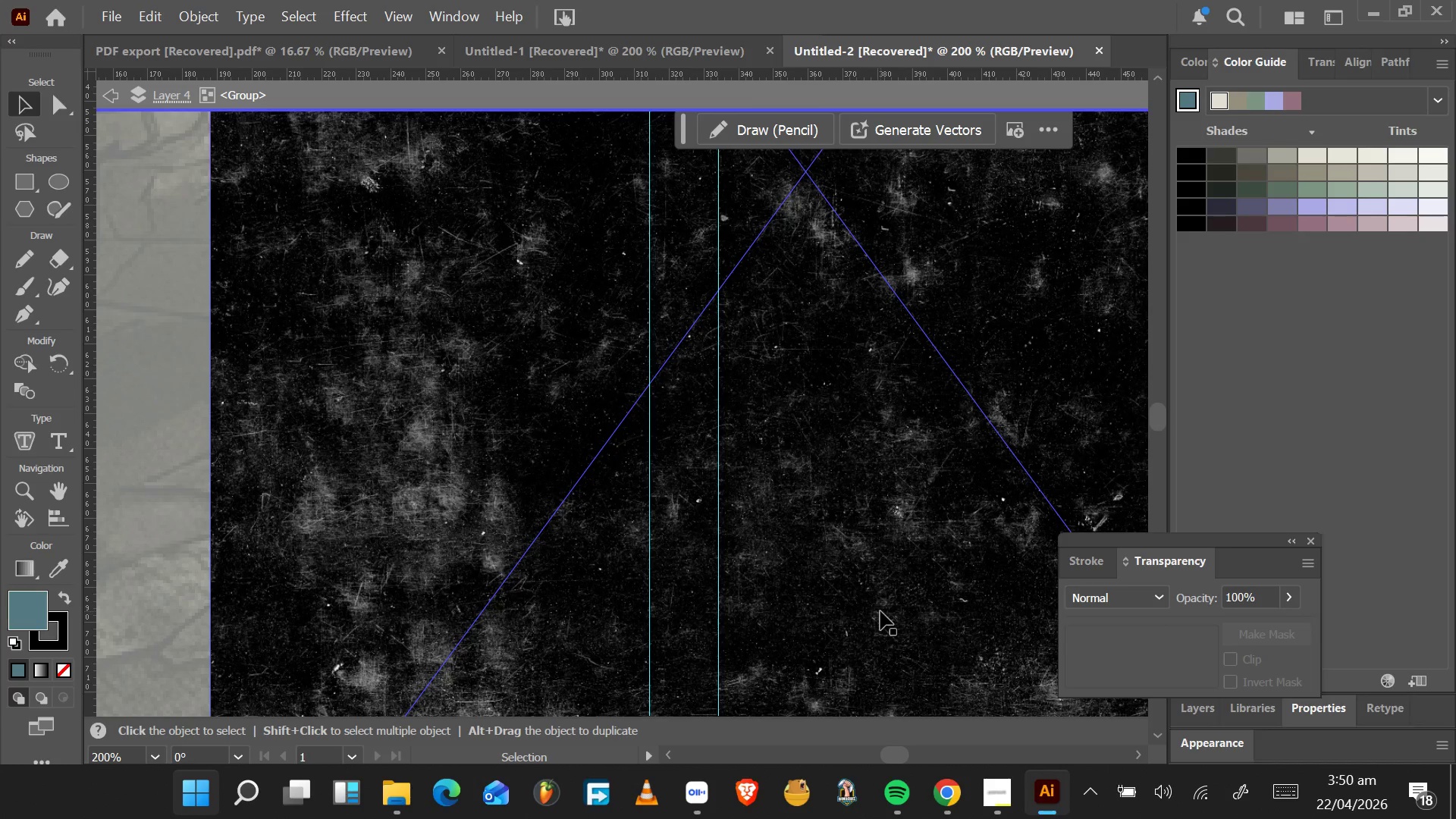 
scroll: coordinate [895, 617], scroll_direction: down, amount: 4.0
 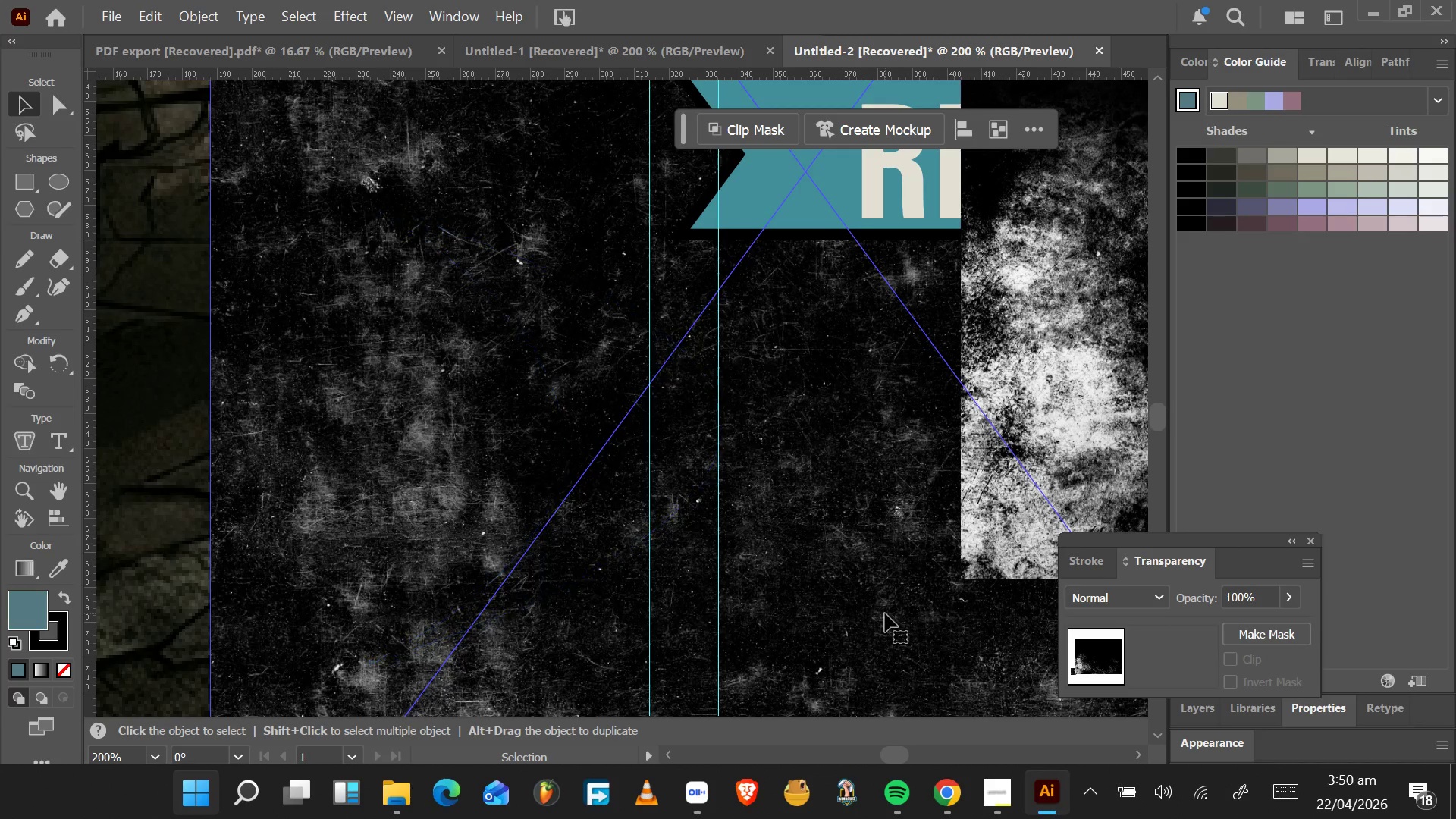 
key(Delete)
 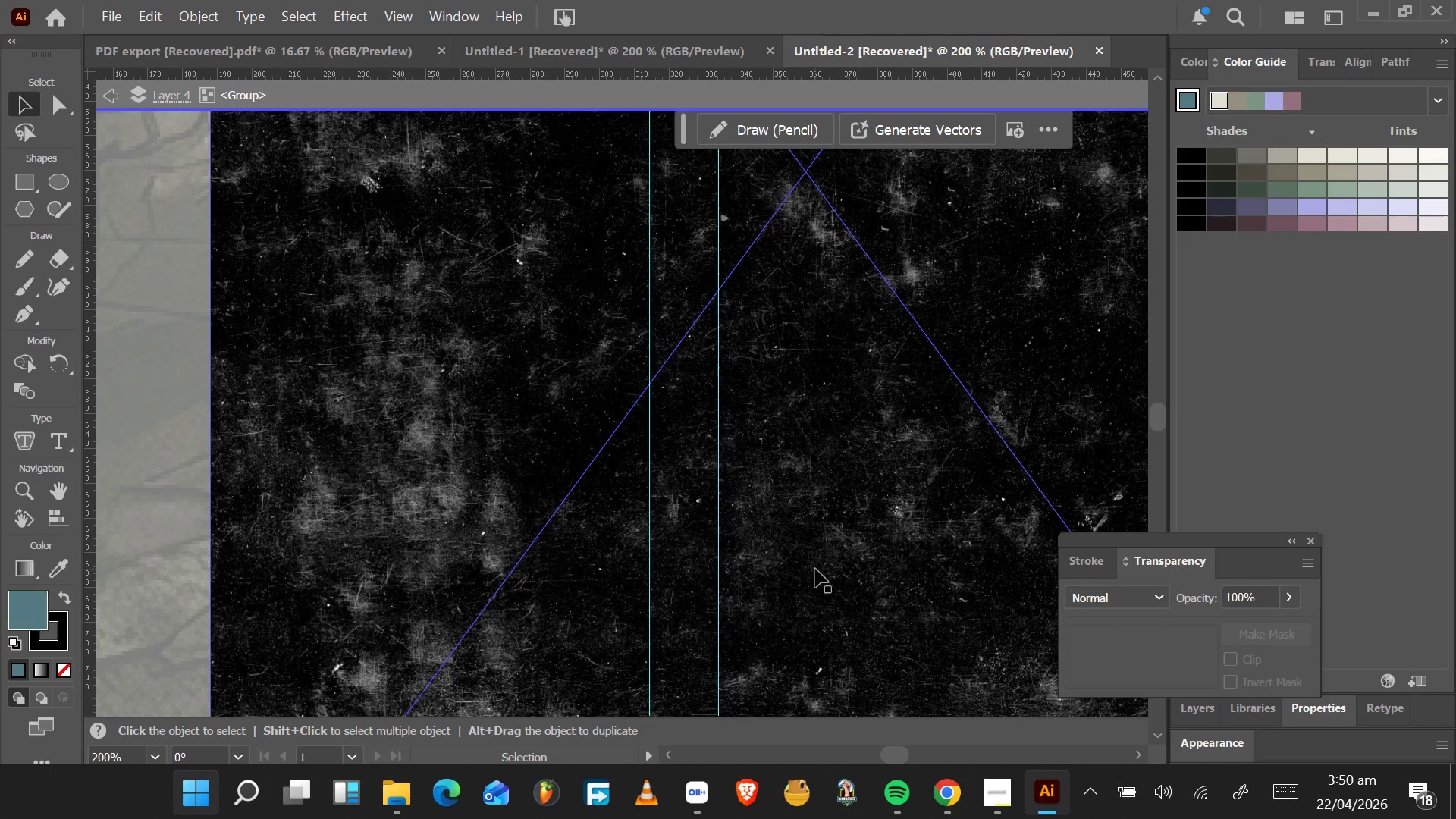 
key(Delete)
 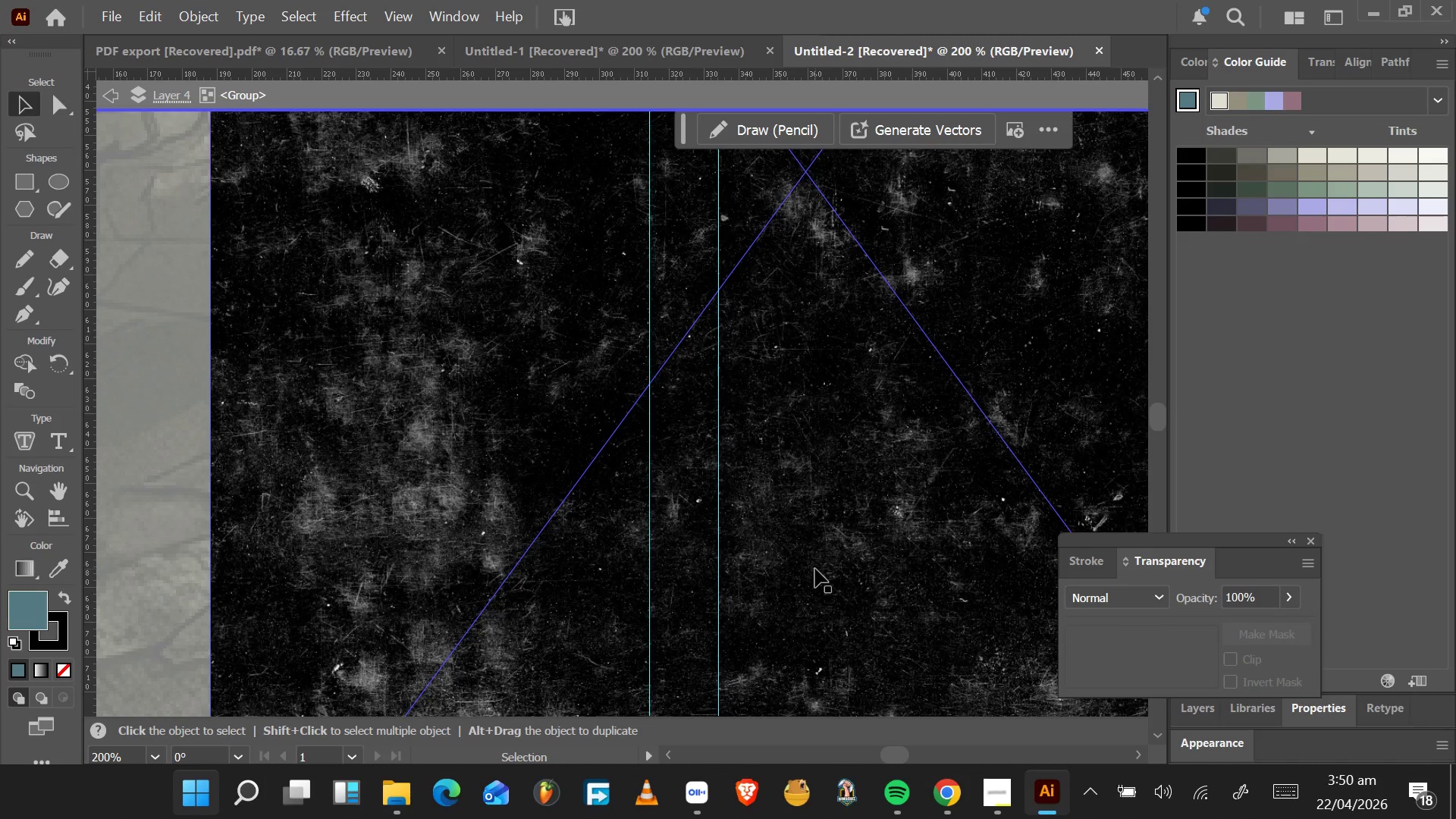 
key(Delete)
 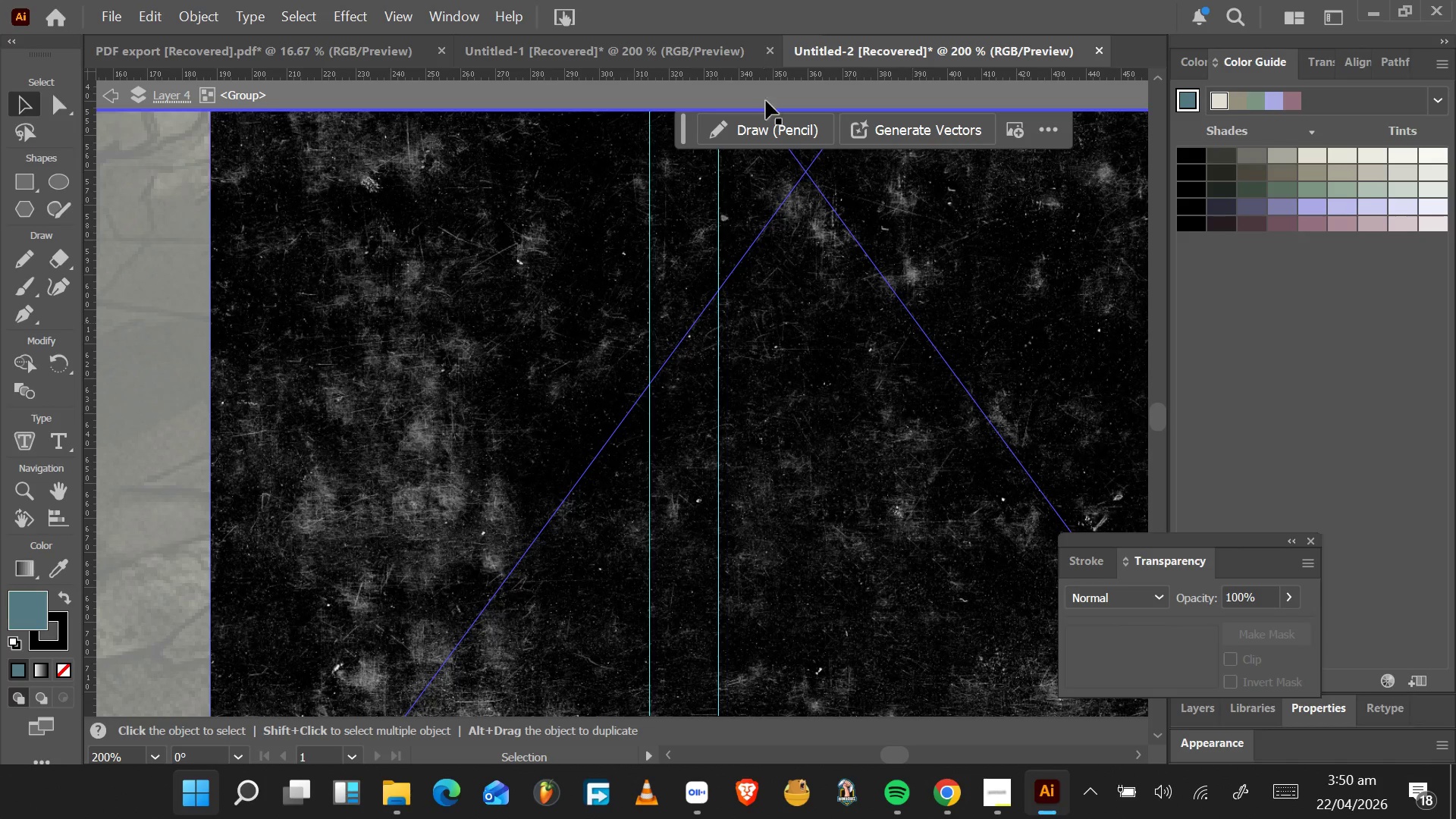 
hold_key(key=AltLeft, duration=0.52)
scroll: coordinate [808, 190], scroll_direction: down, amount: 3.0
 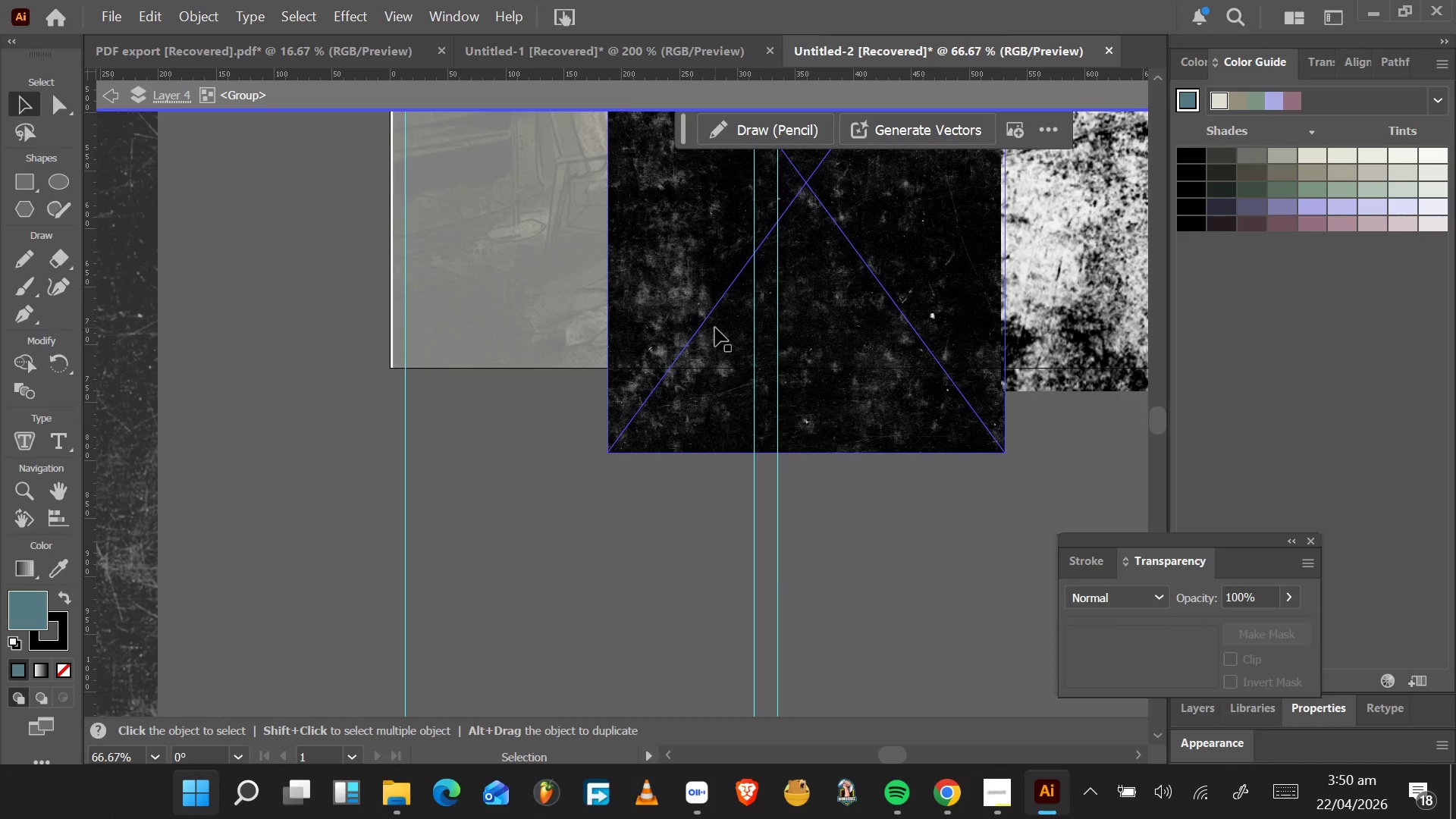 
left_click_drag(start_coordinate=[715, 328], to_coordinate=[833, 538])
 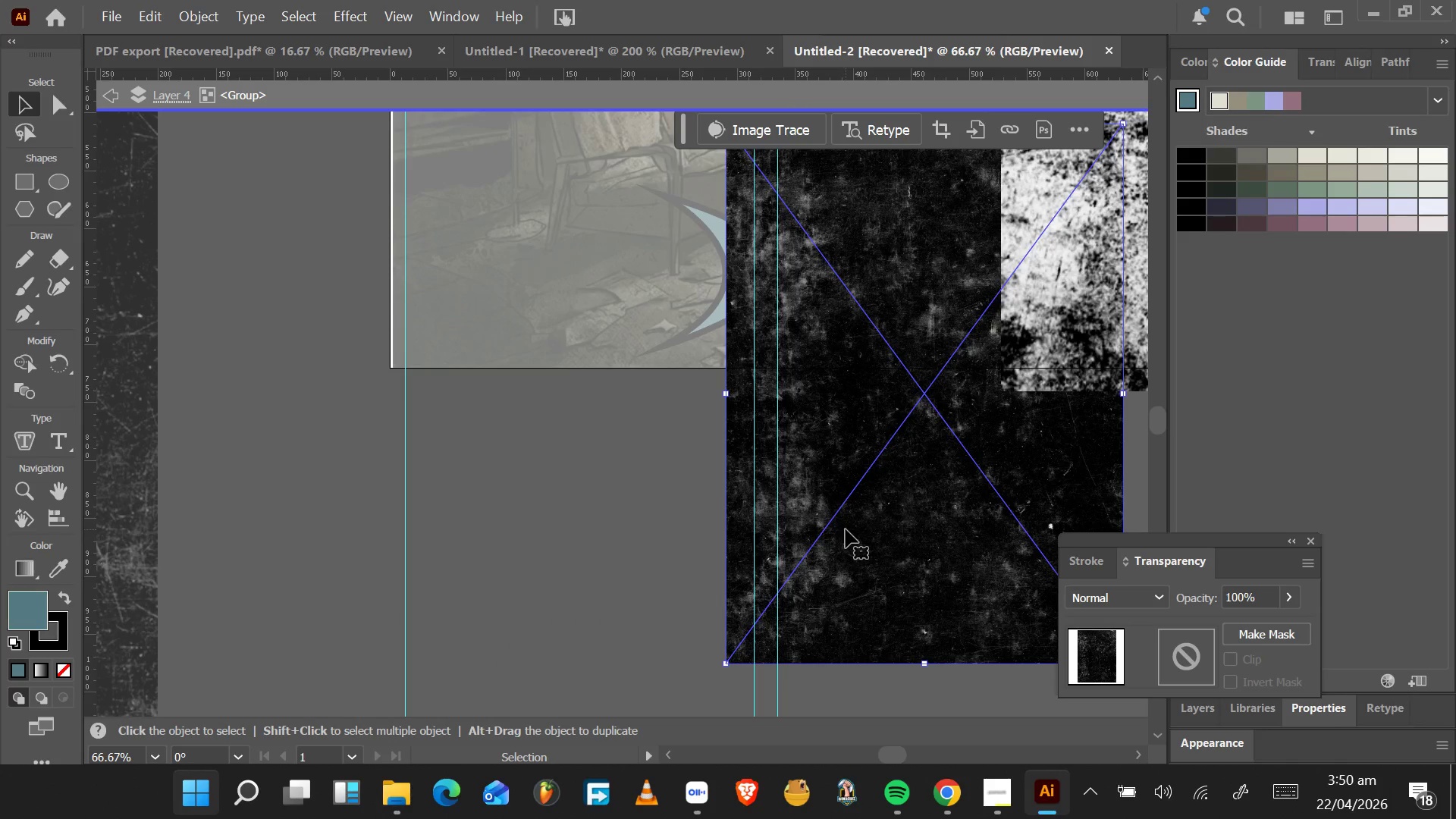 
key(Delete)
 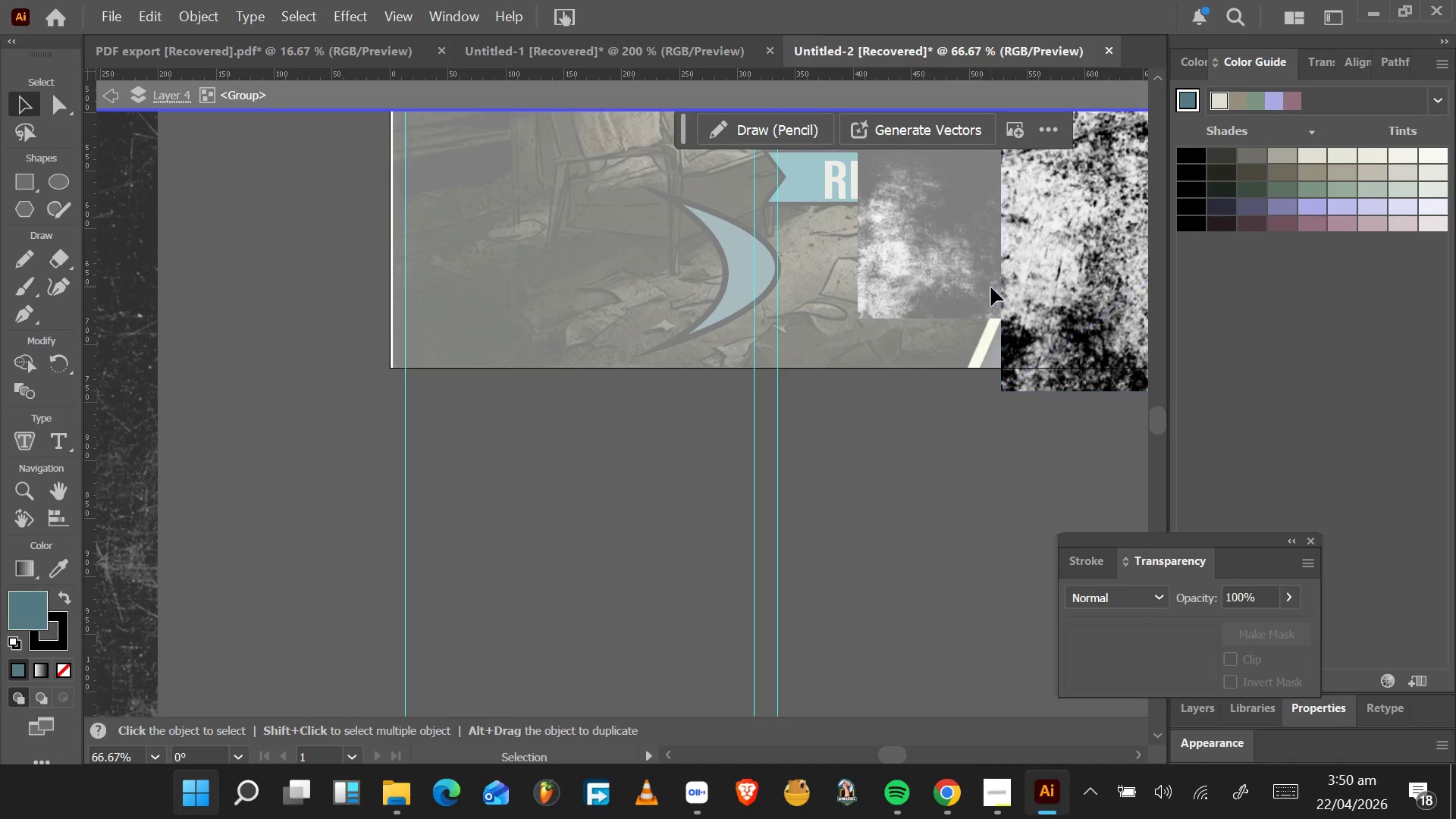 
left_click_drag(start_coordinate=[1057, 300], to_coordinate=[678, 300])
 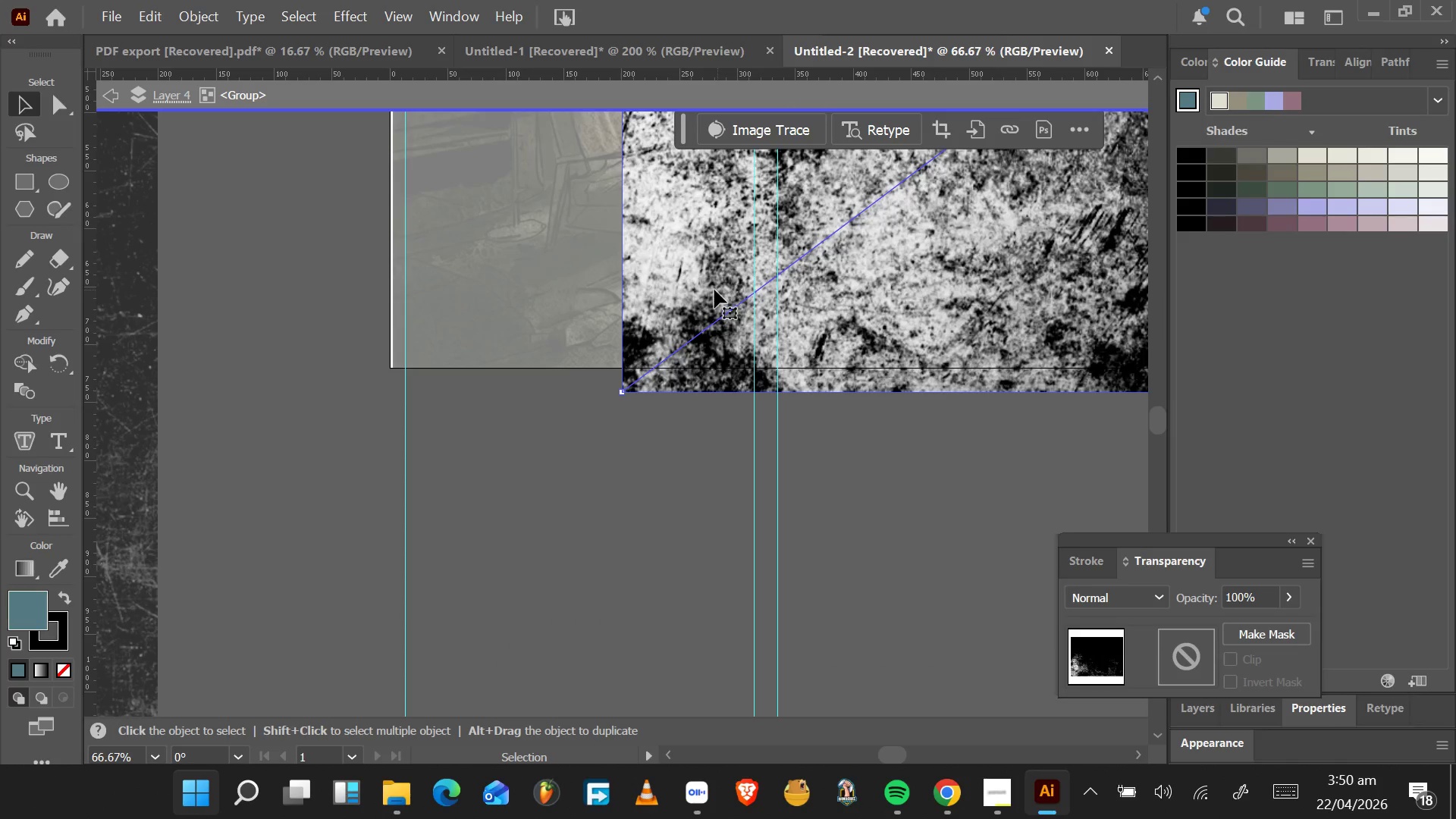 
double_click([711, 288])
 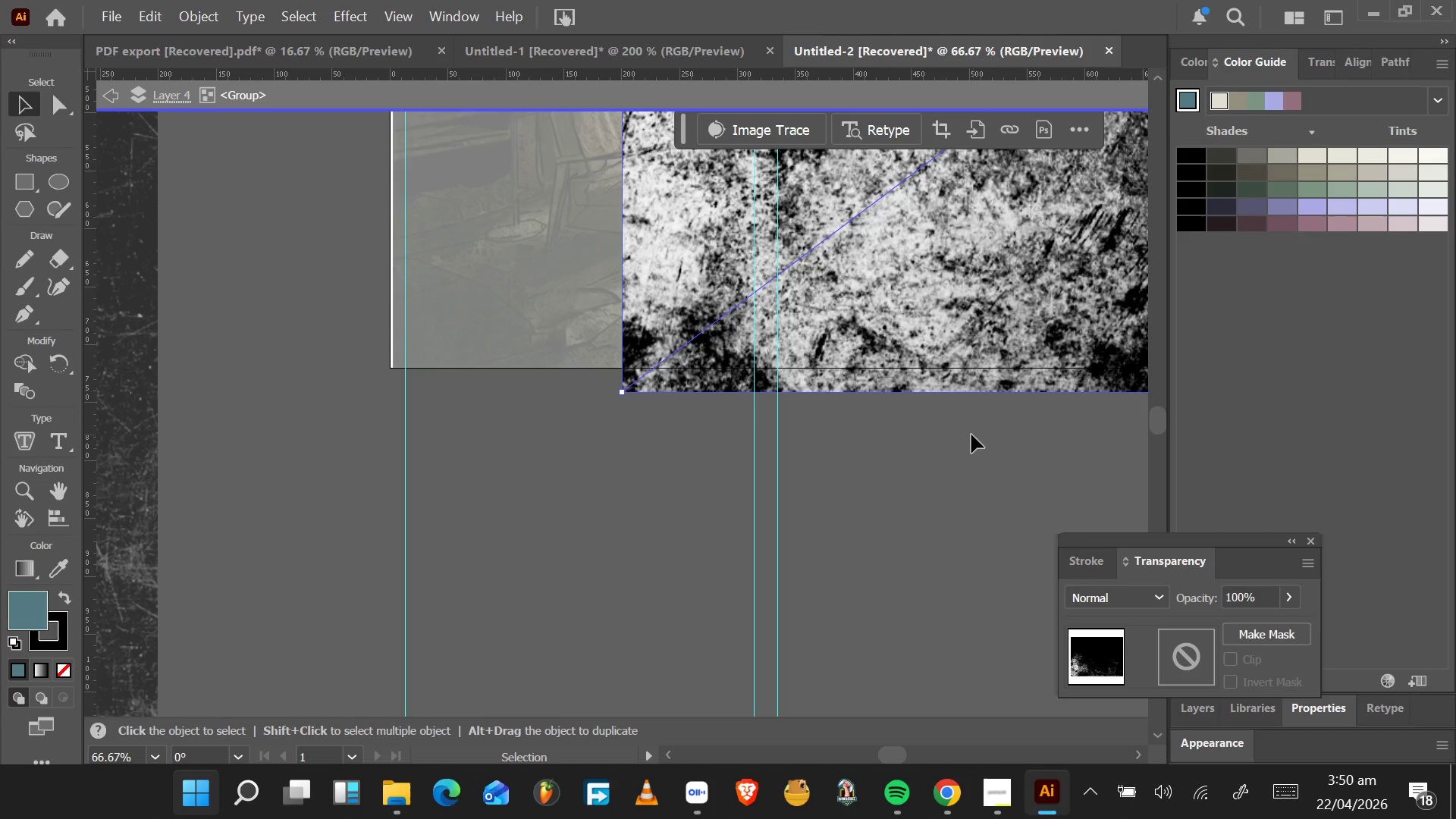 
left_click_drag(start_coordinate=[901, 335], to_coordinate=[1243, 469])
 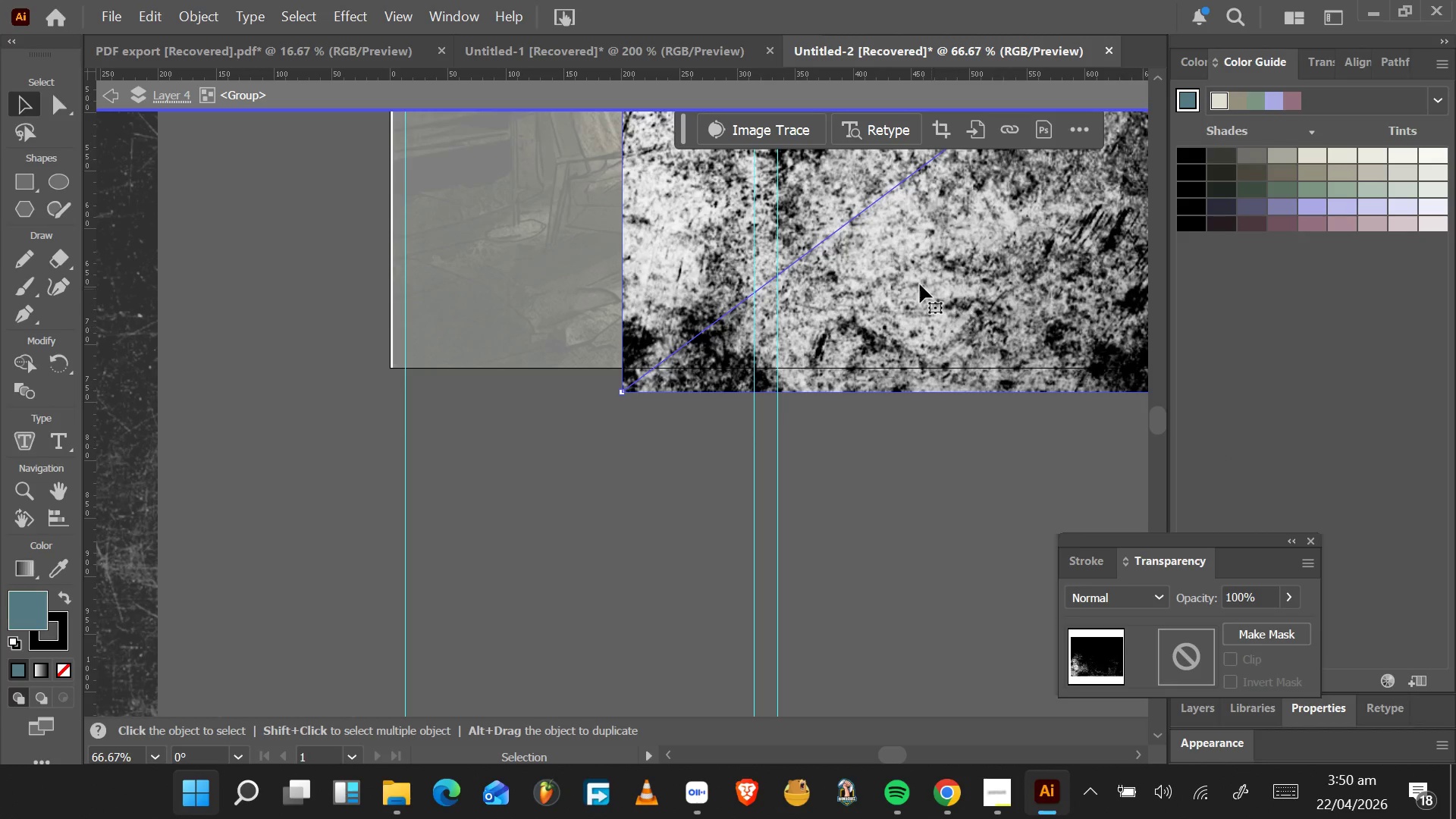 
left_click_drag(start_coordinate=[920, 284], to_coordinate=[1088, 563])
 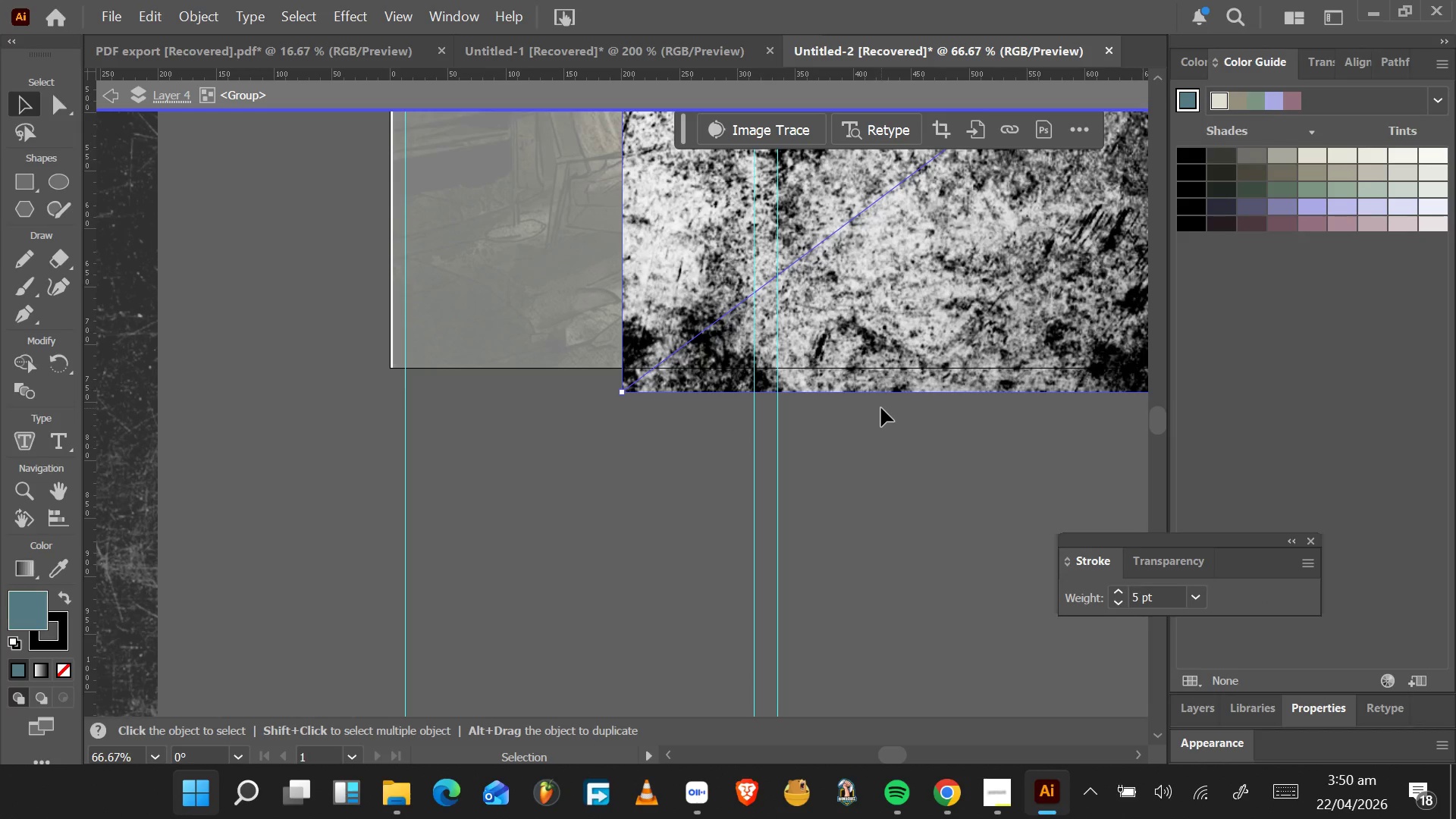 
hold_key(key=AltLeft, duration=0.7)
scroll: coordinate [881, 407], scroll_direction: down, amount: 5.0
 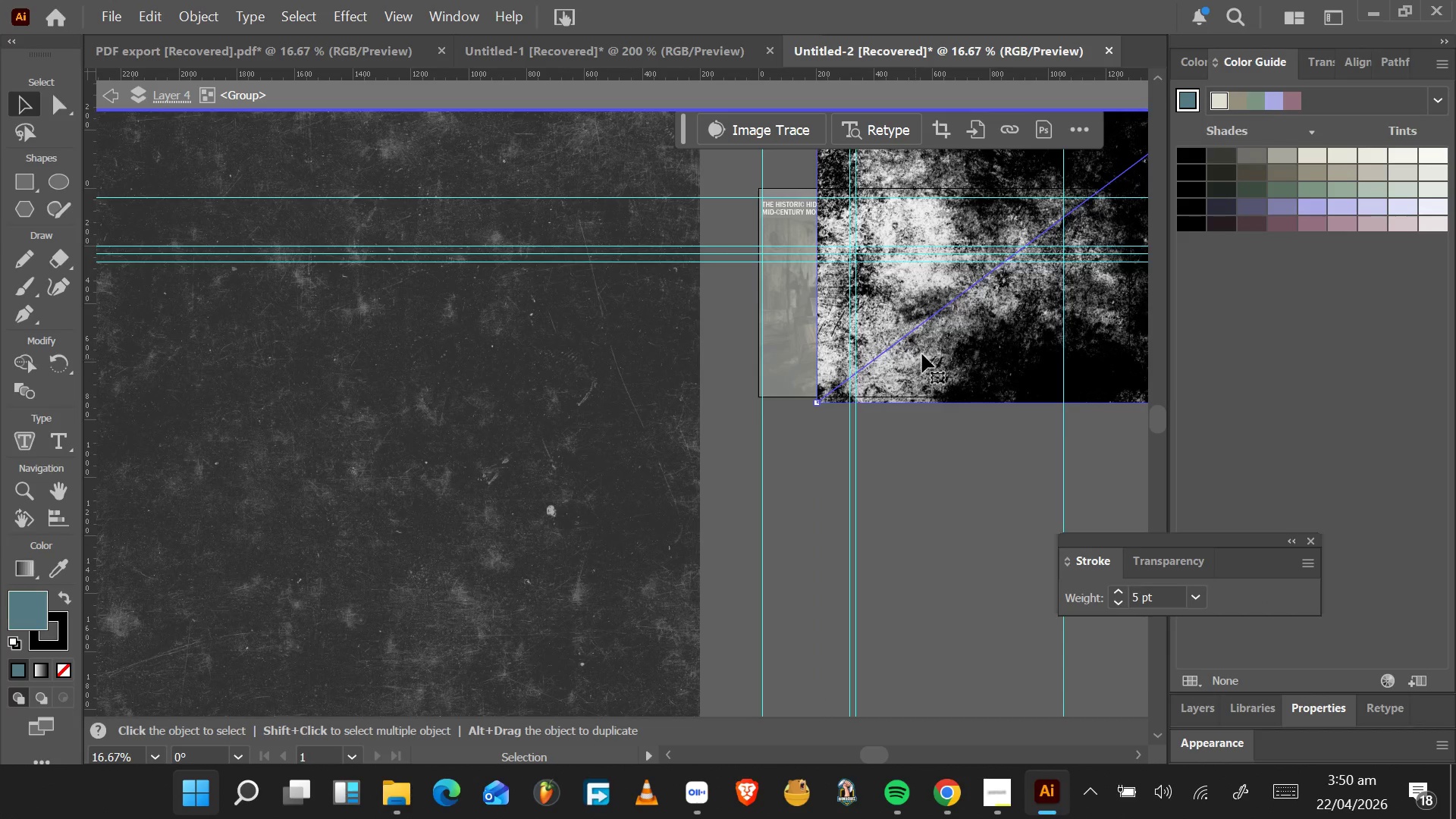 
left_click_drag(start_coordinate=[934, 354], to_coordinate=[1018, 430])
 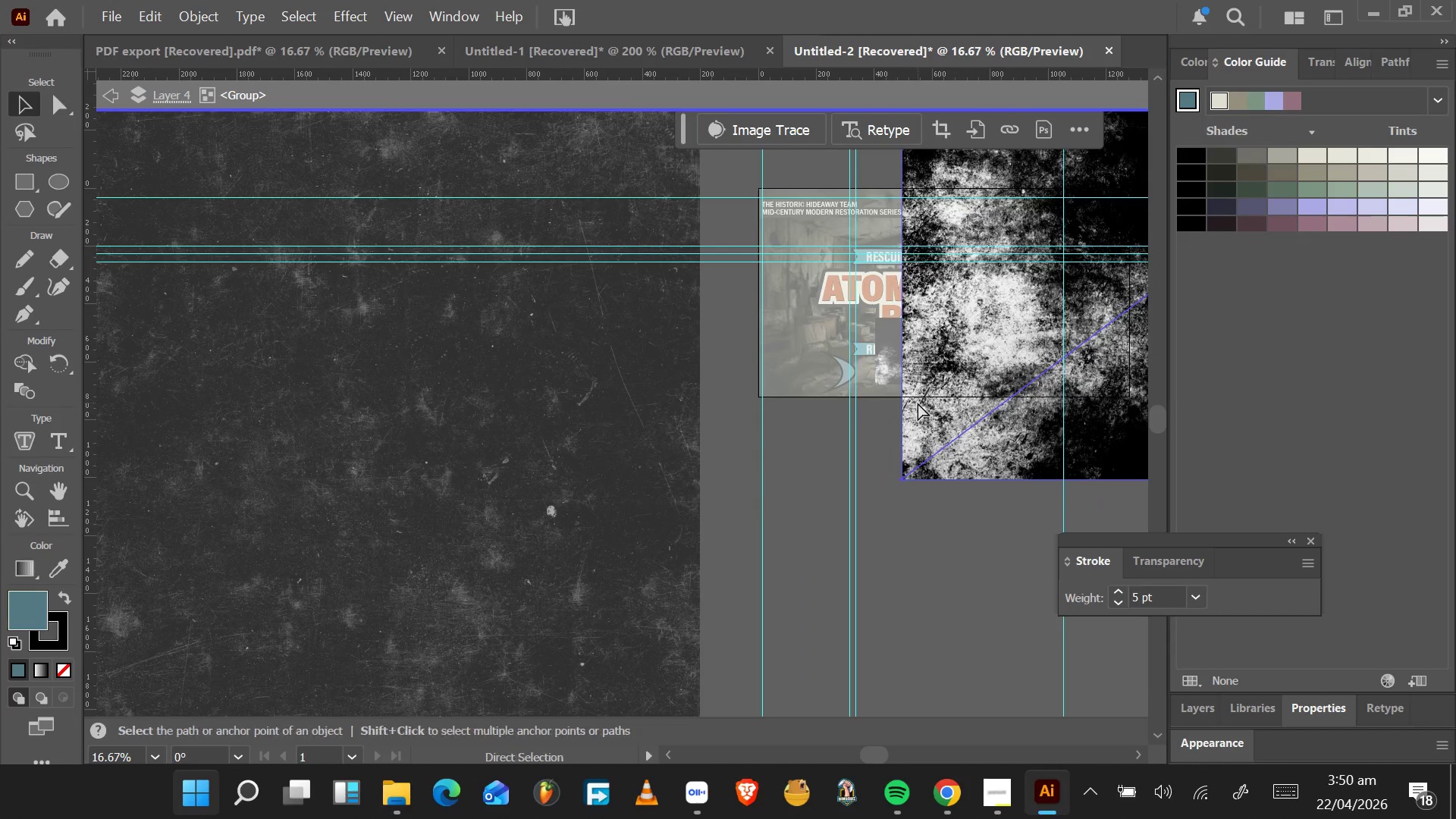 
key(Control+ControlLeft)
 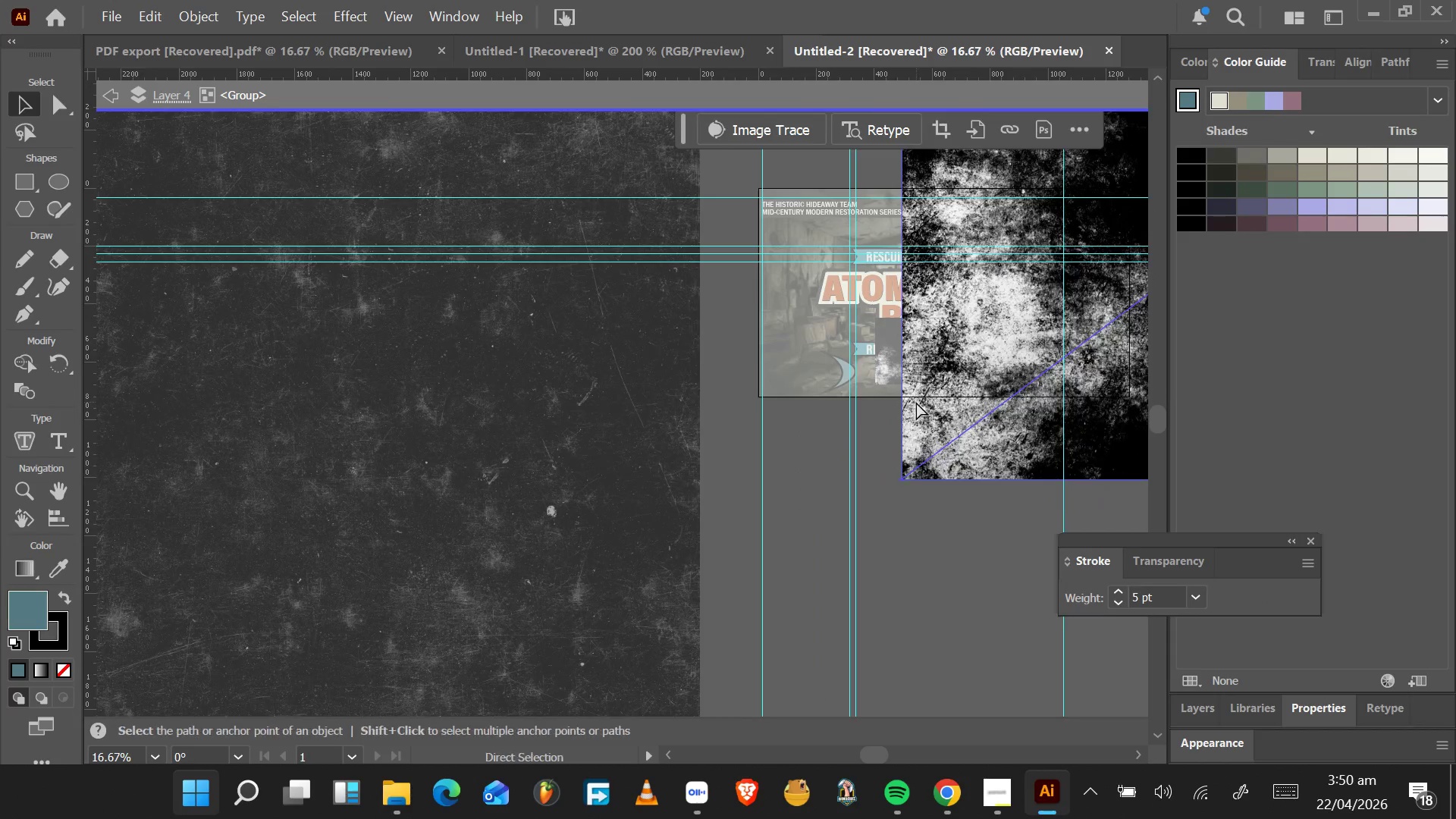 
hold_key(key=ControlLeft, duration=1.55)
 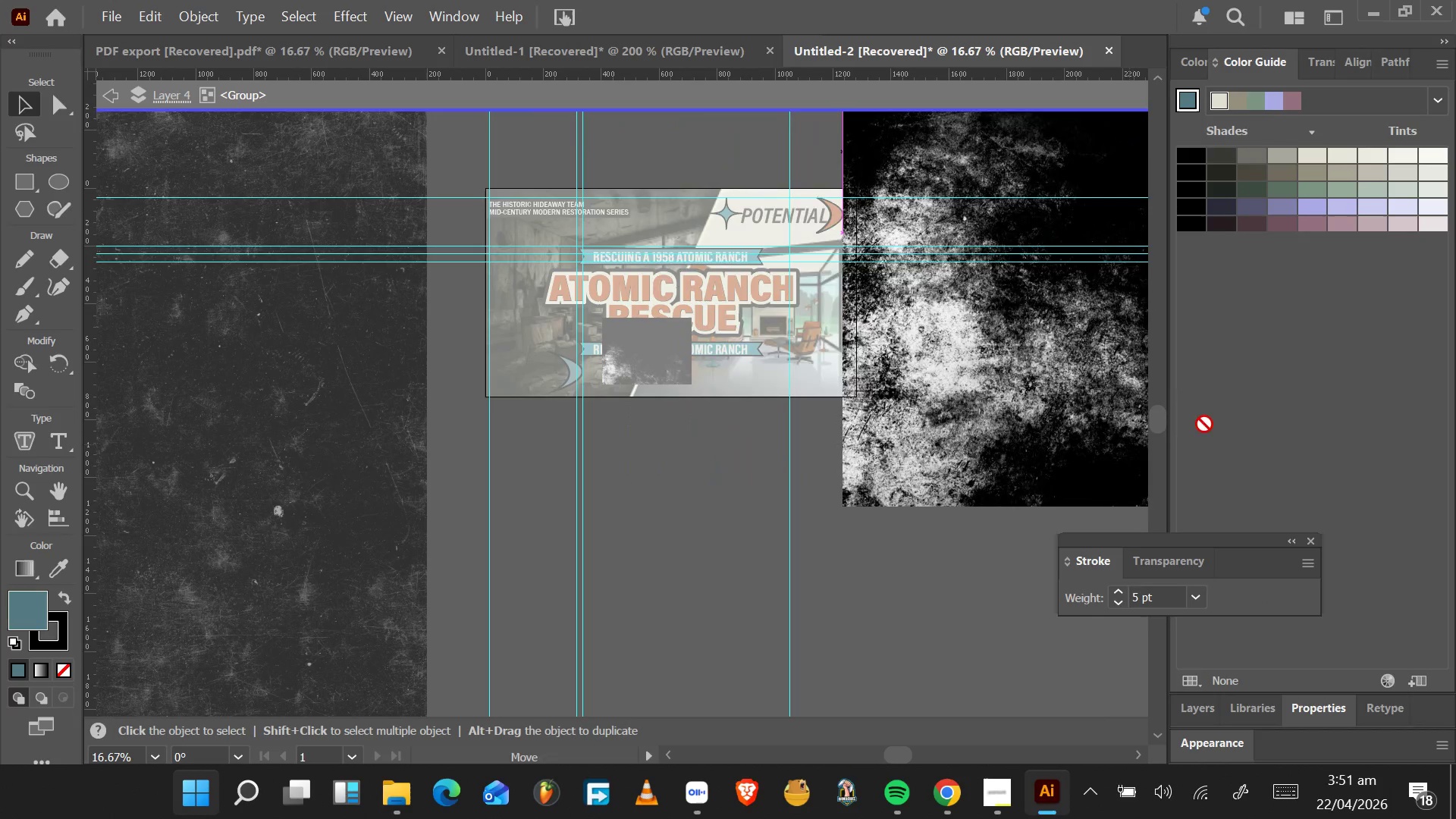 
key(Control+ControlLeft)
 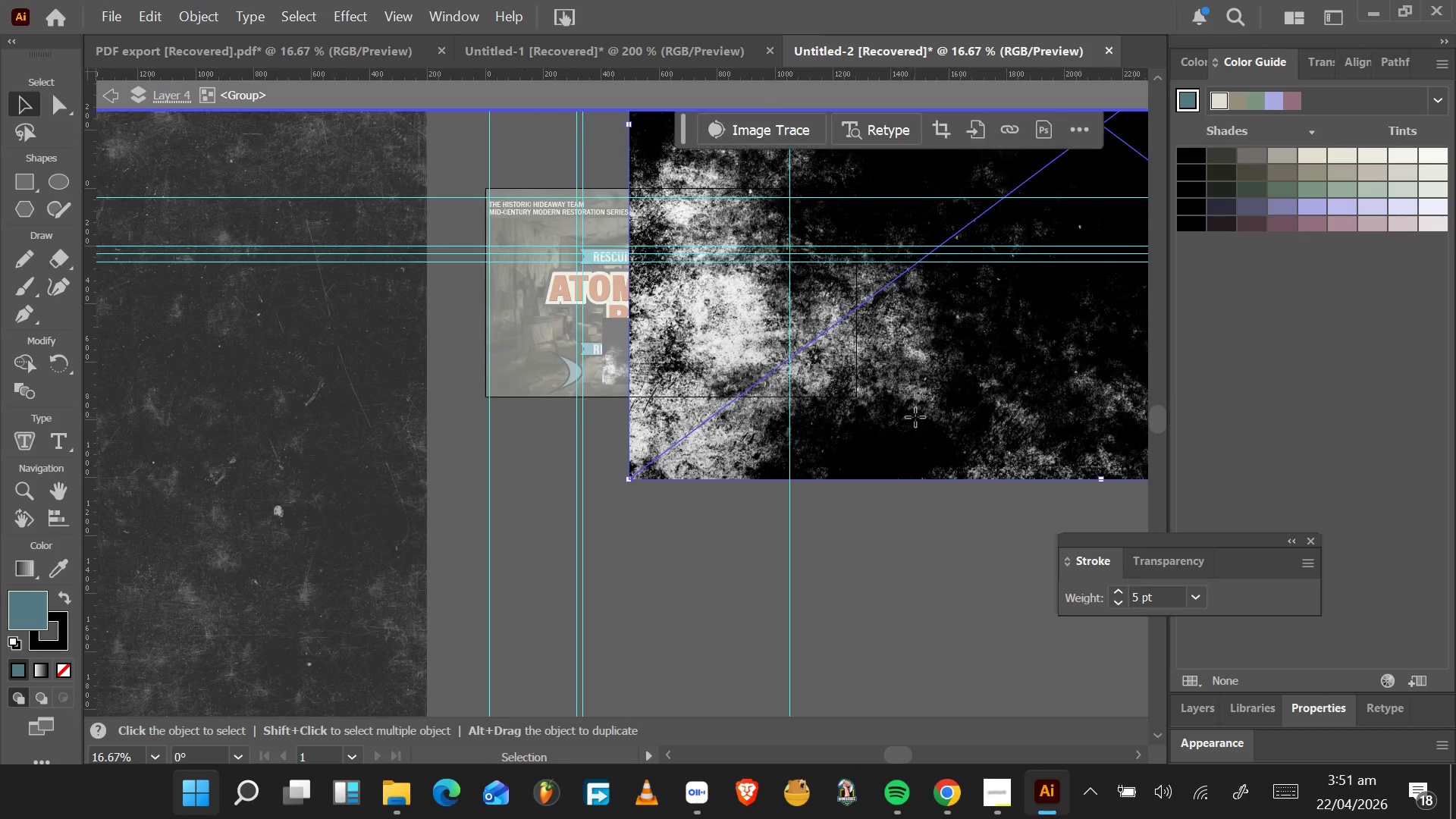 
left_click_drag(start_coordinate=[915, 417], to_coordinate=[1203, 422])
 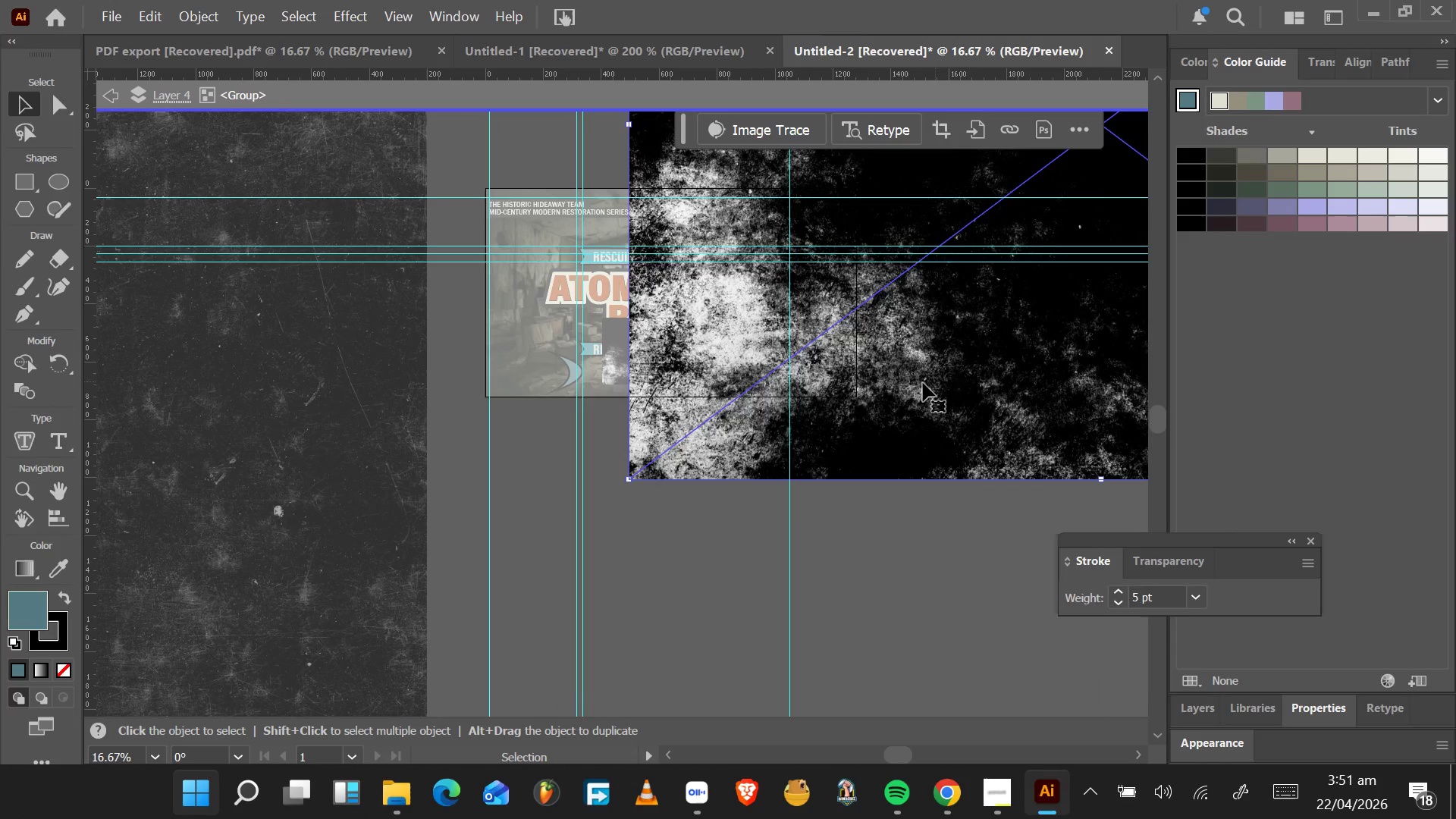 
scroll: coordinate [909, 413], scroll_direction: down, amount: 15.0
 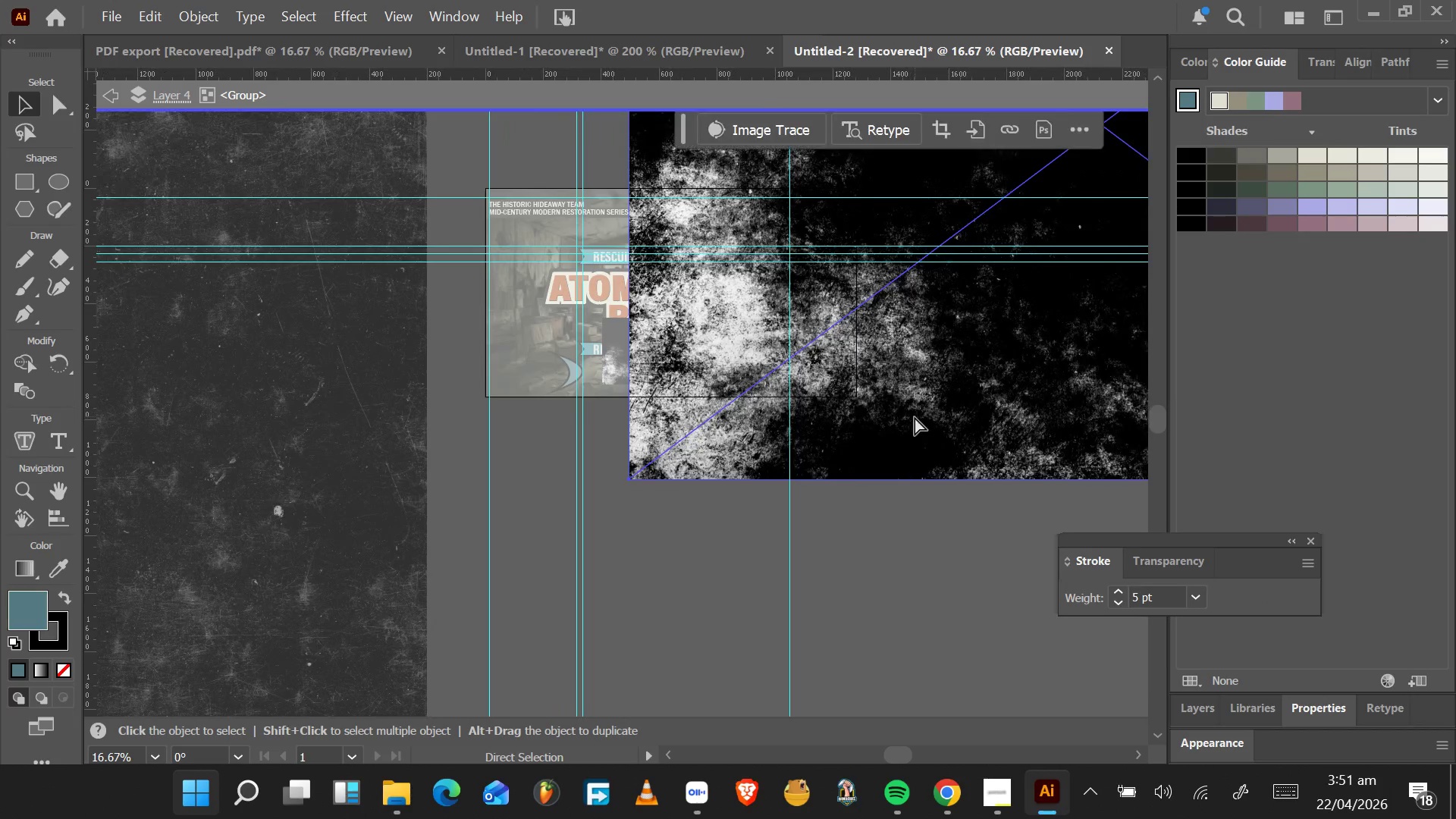 
left_click_drag(start_coordinate=[904, 389], to_coordinate=[1090, 389])
 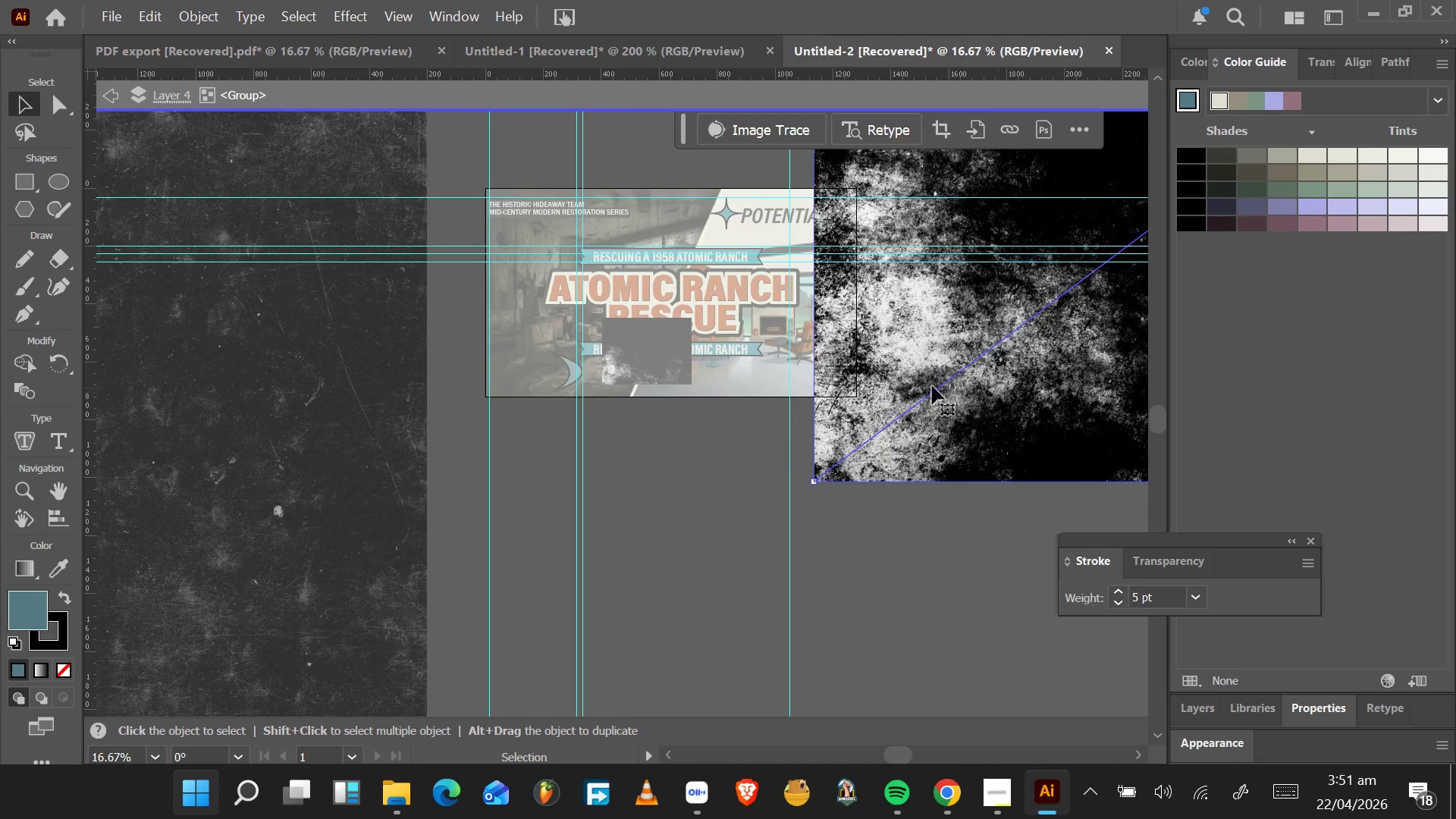 
left_click_drag(start_coordinate=[928, 386], to_coordinate=[1092, 404])
 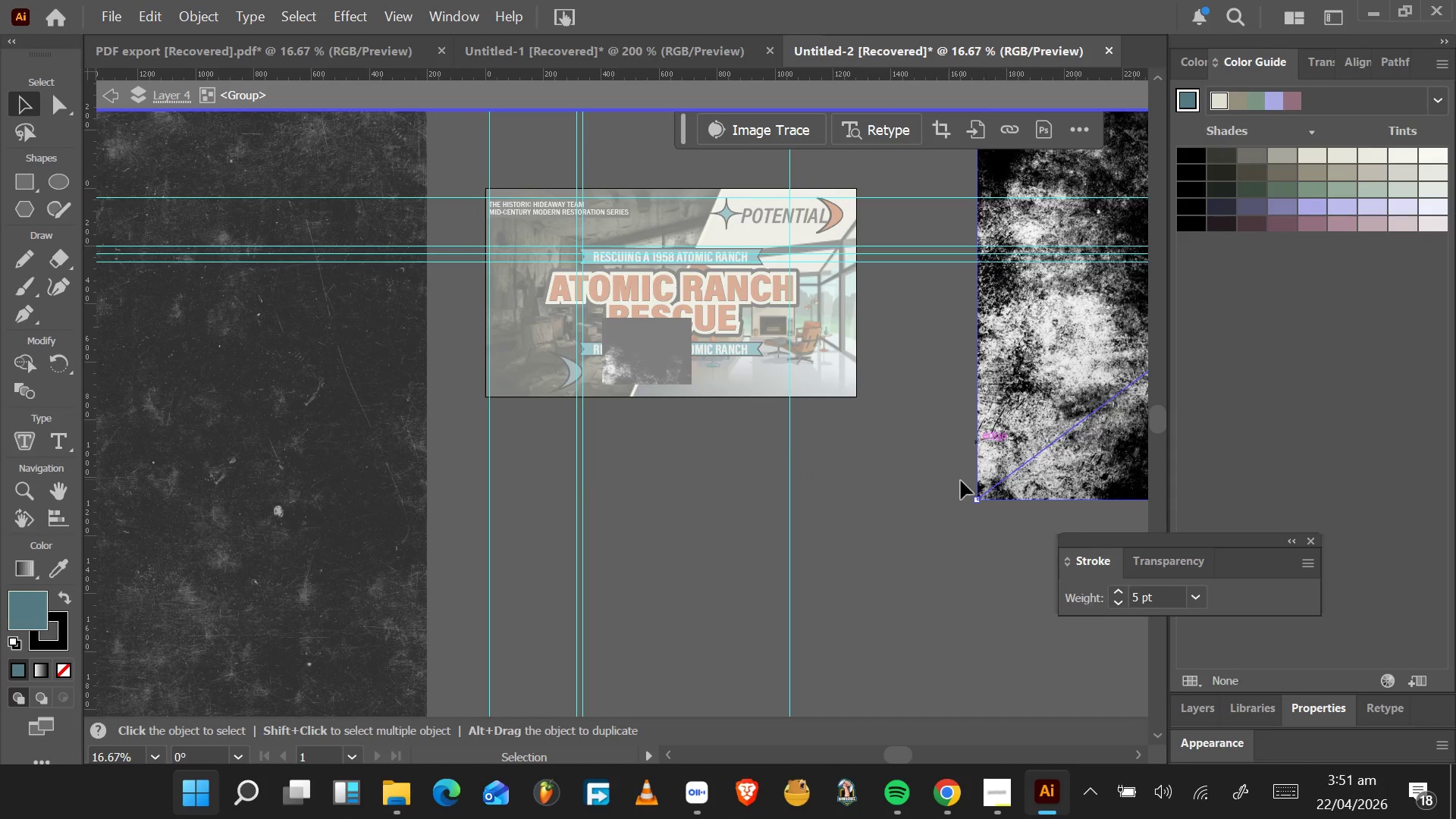 
double_click([950, 493])
 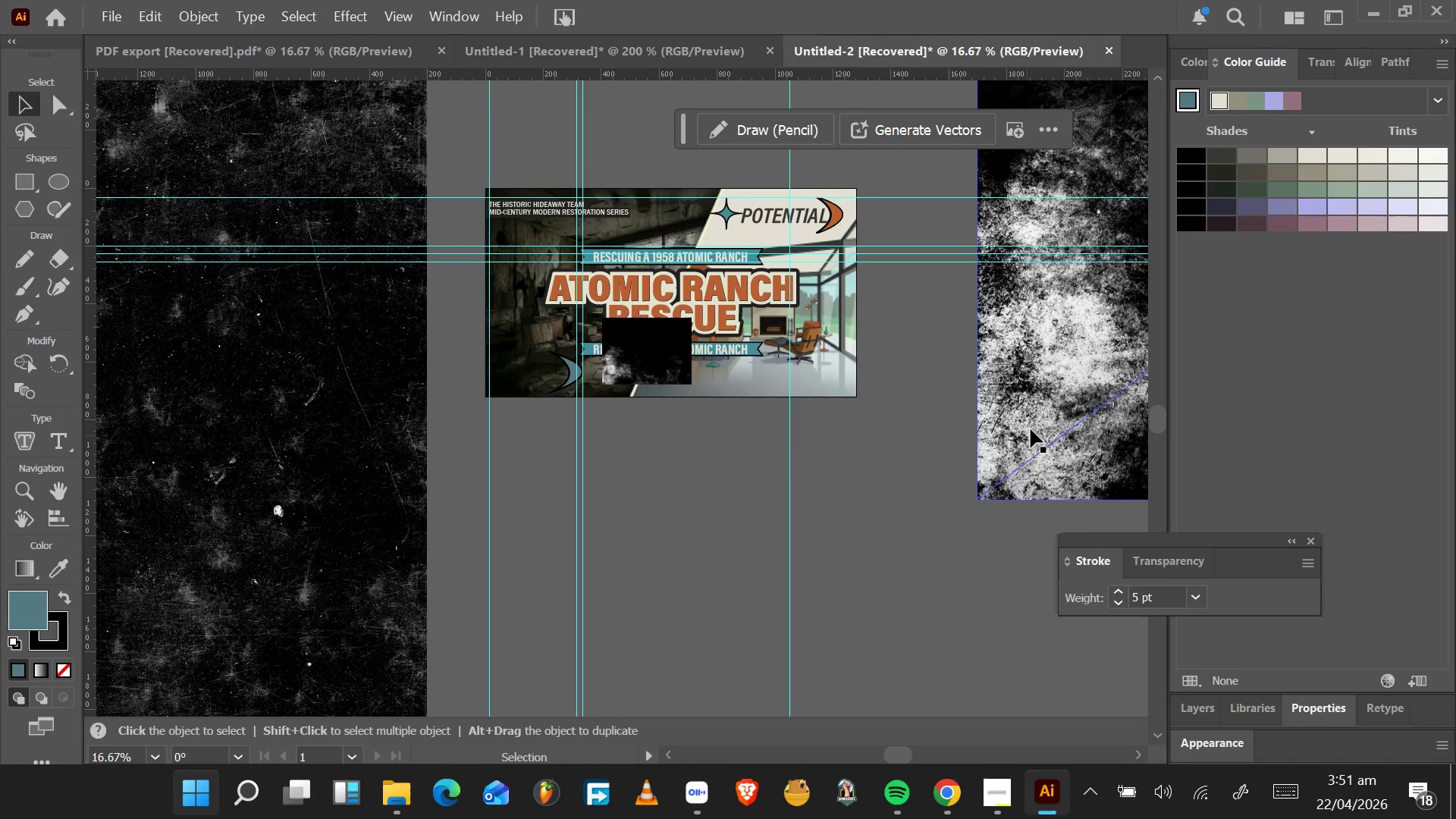 
left_click([1031, 429])
 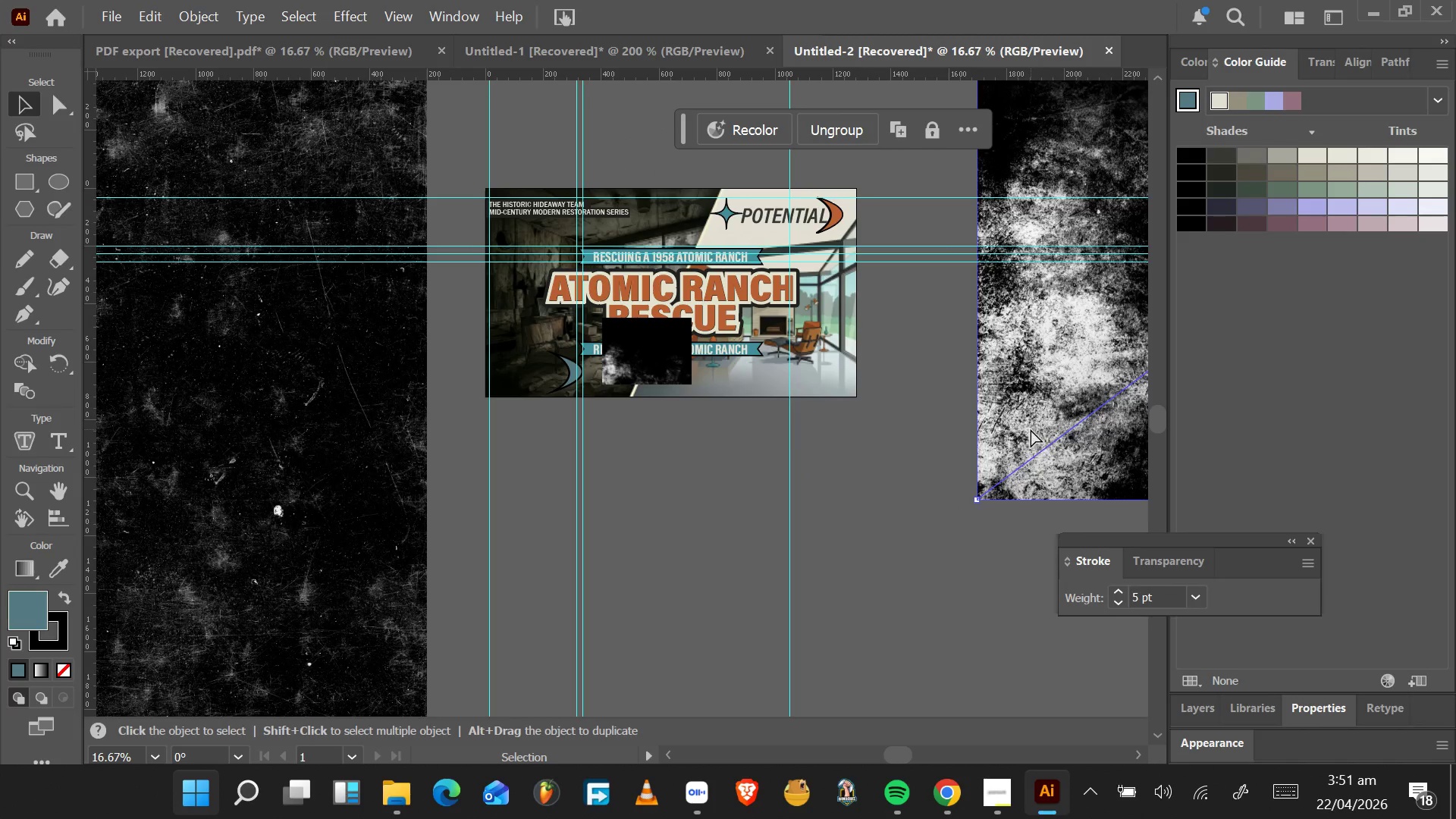 
hold_key(key=ControlLeft, duration=1.5)
 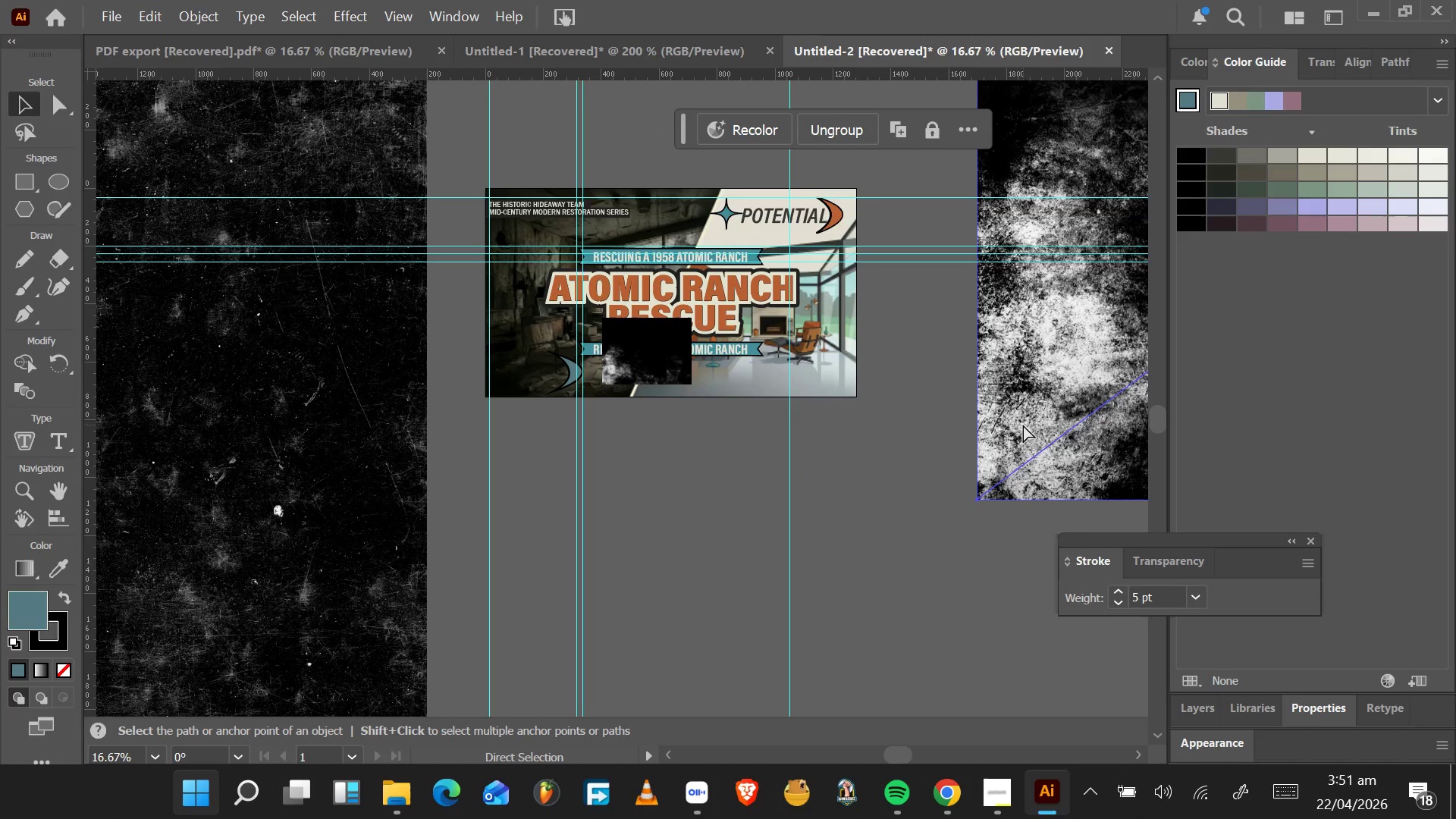 
key(Control+C)
 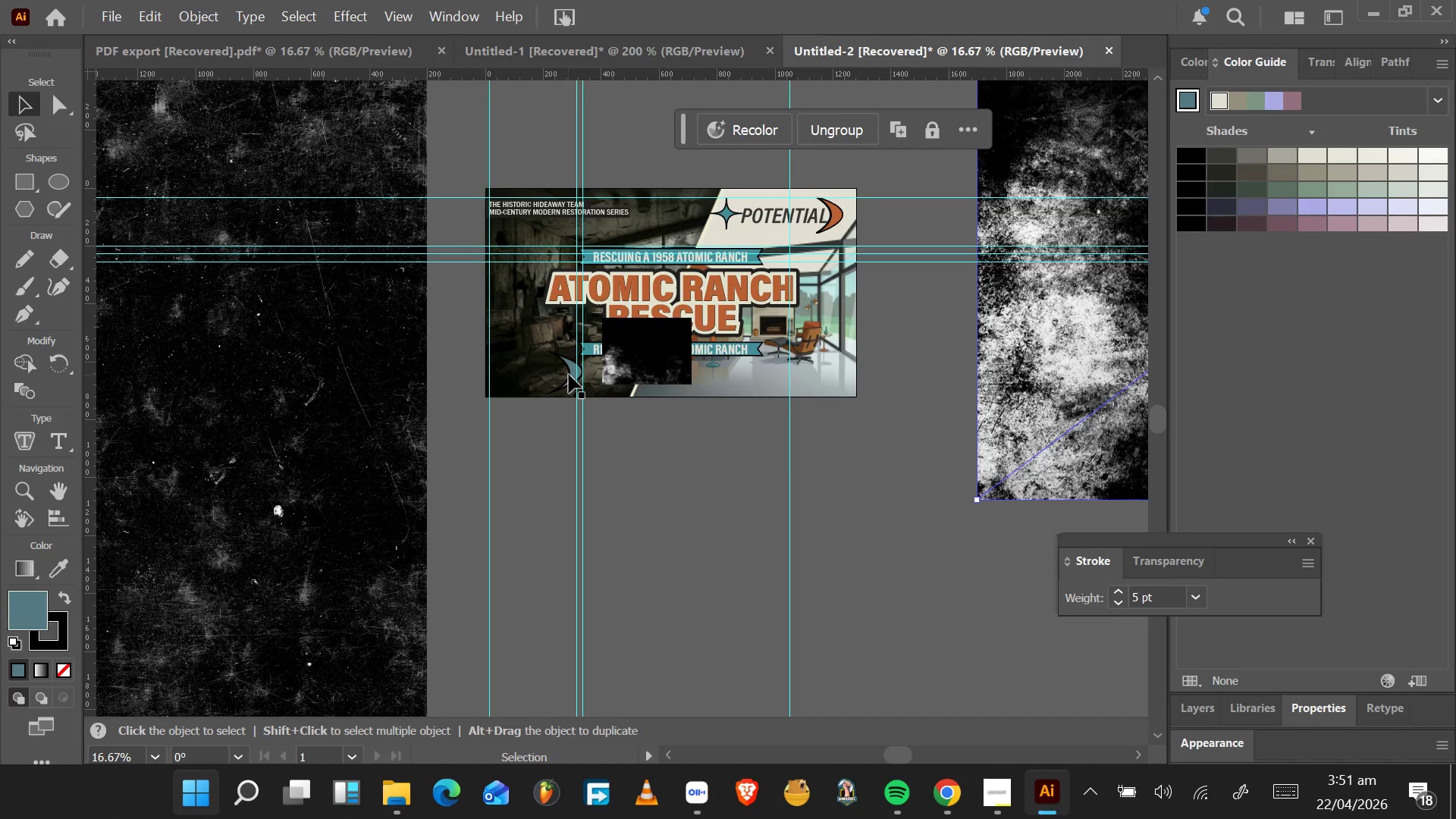 
left_click([571, 375])
 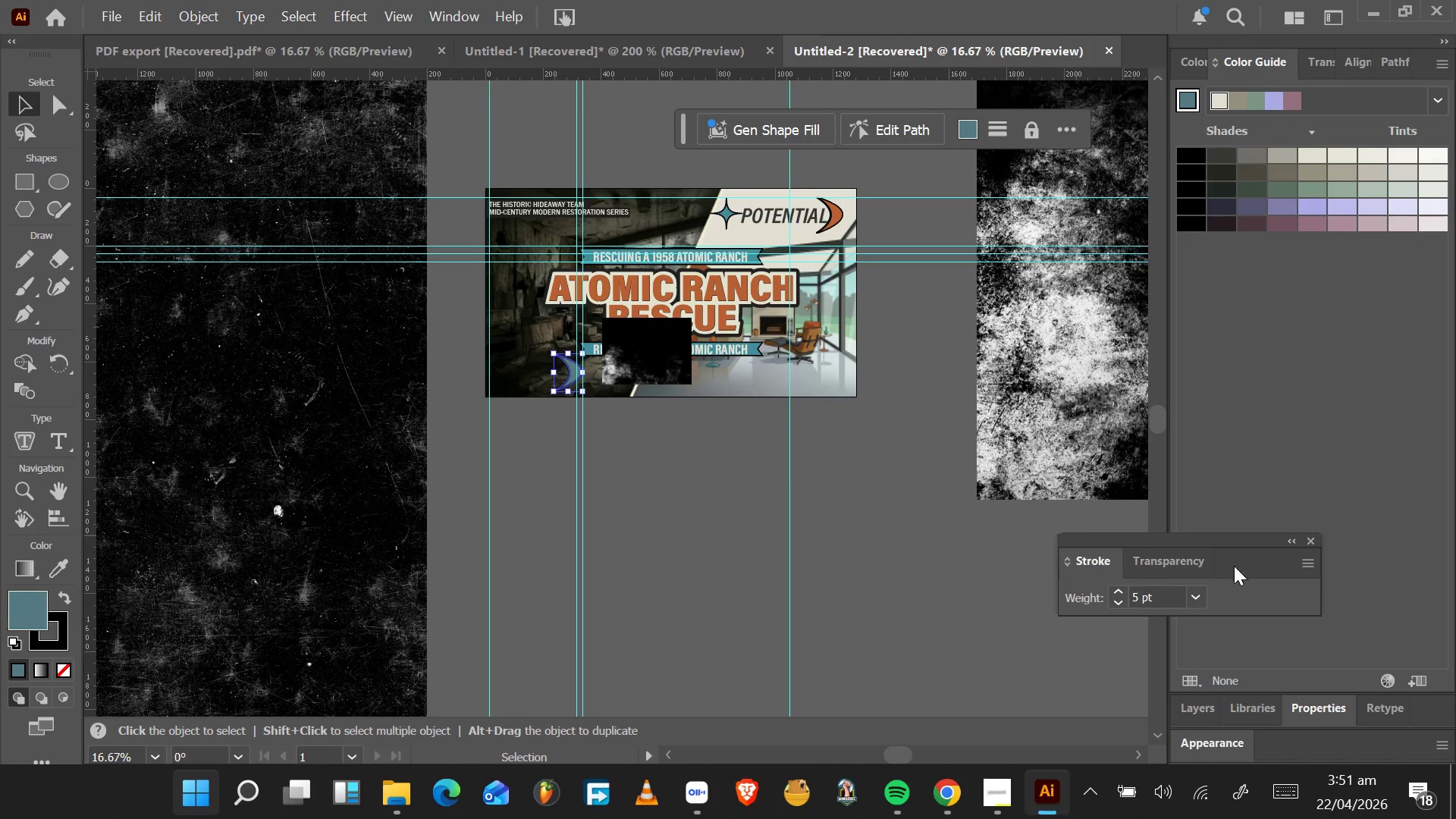 
left_click([1173, 558])
 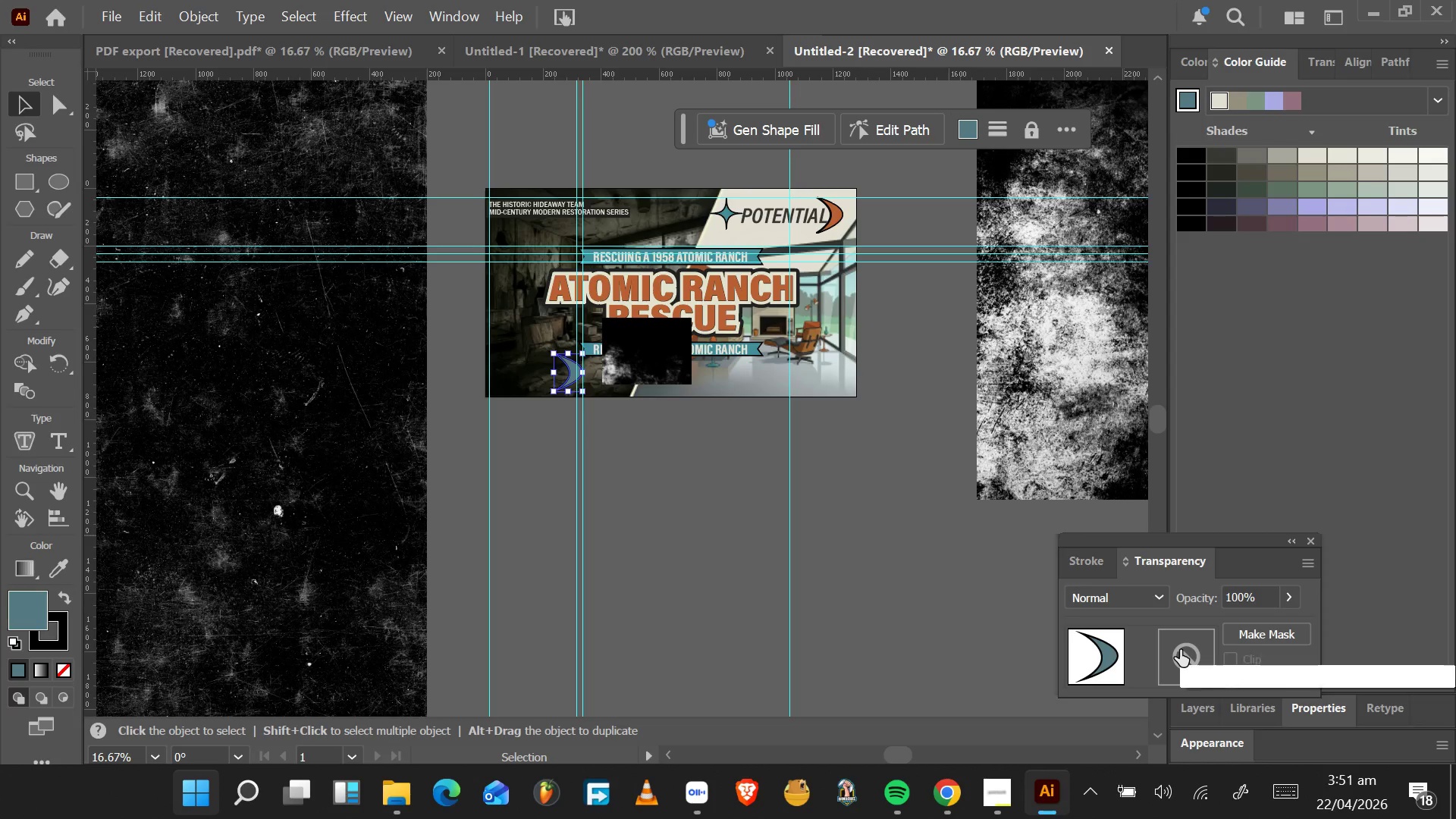 
double_click([1180, 650])
 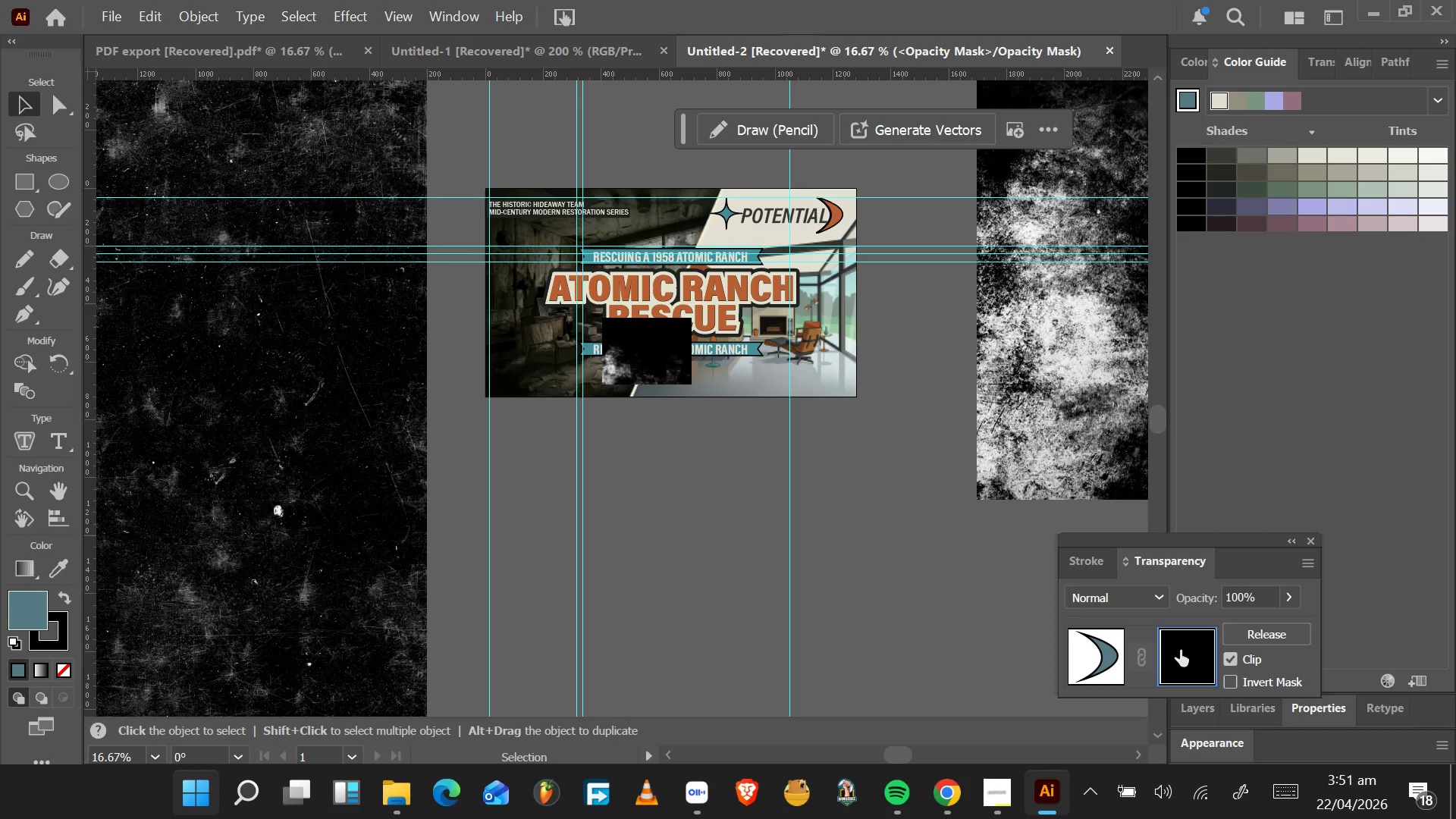 
hold_key(key=ControlLeft, duration=1.53)
 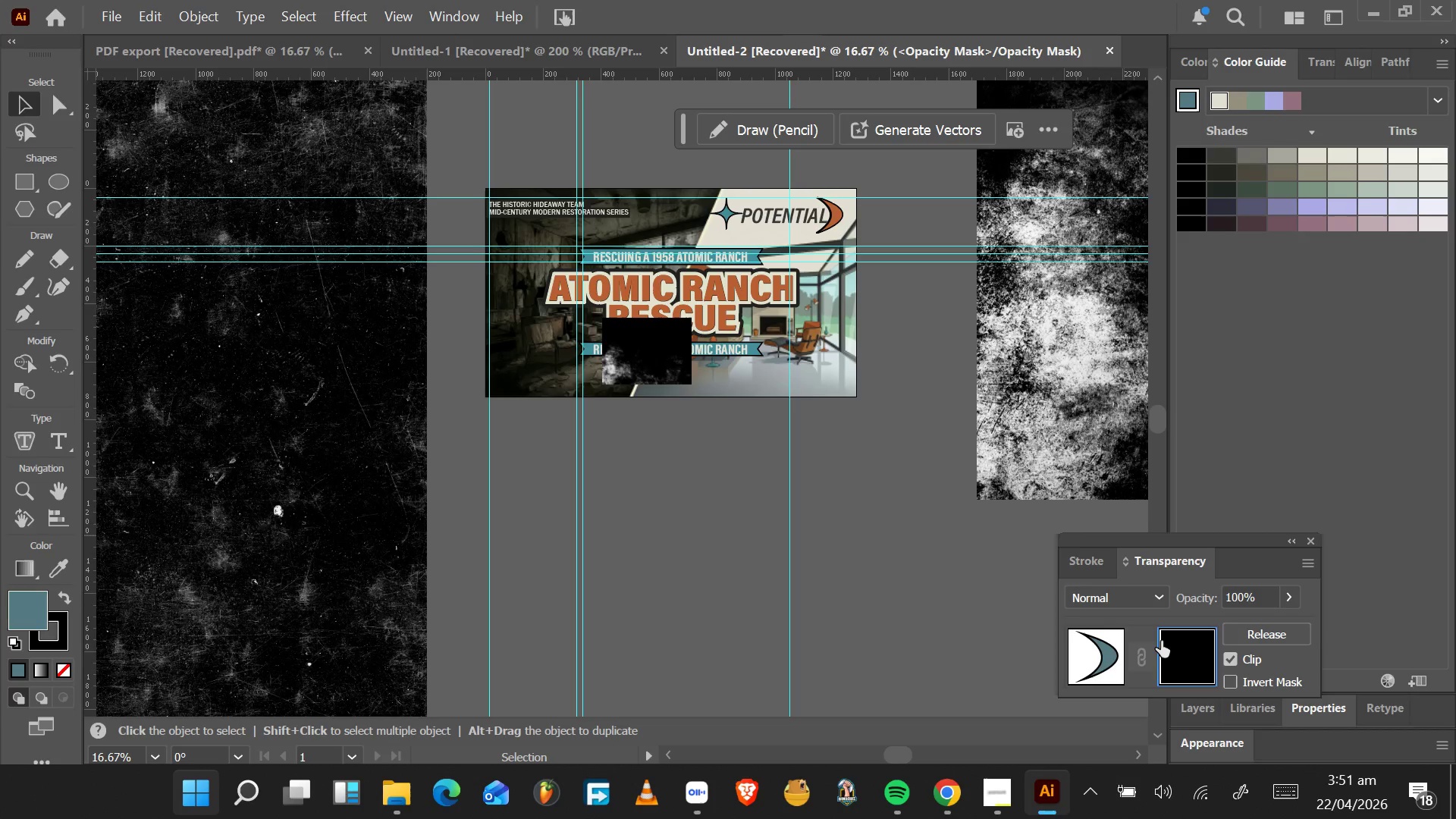 
key(Control+V)
 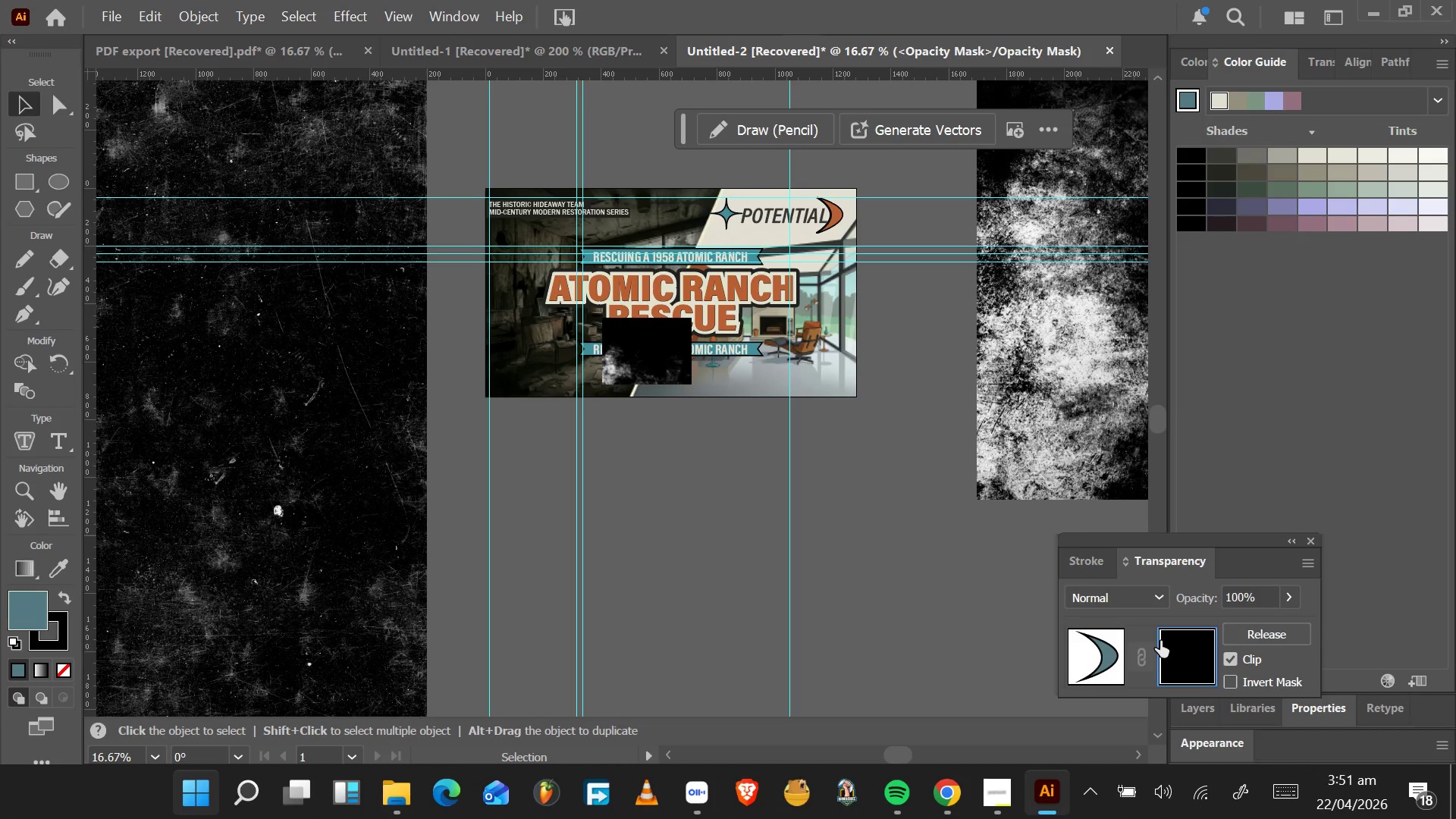 
key(Control+V)
 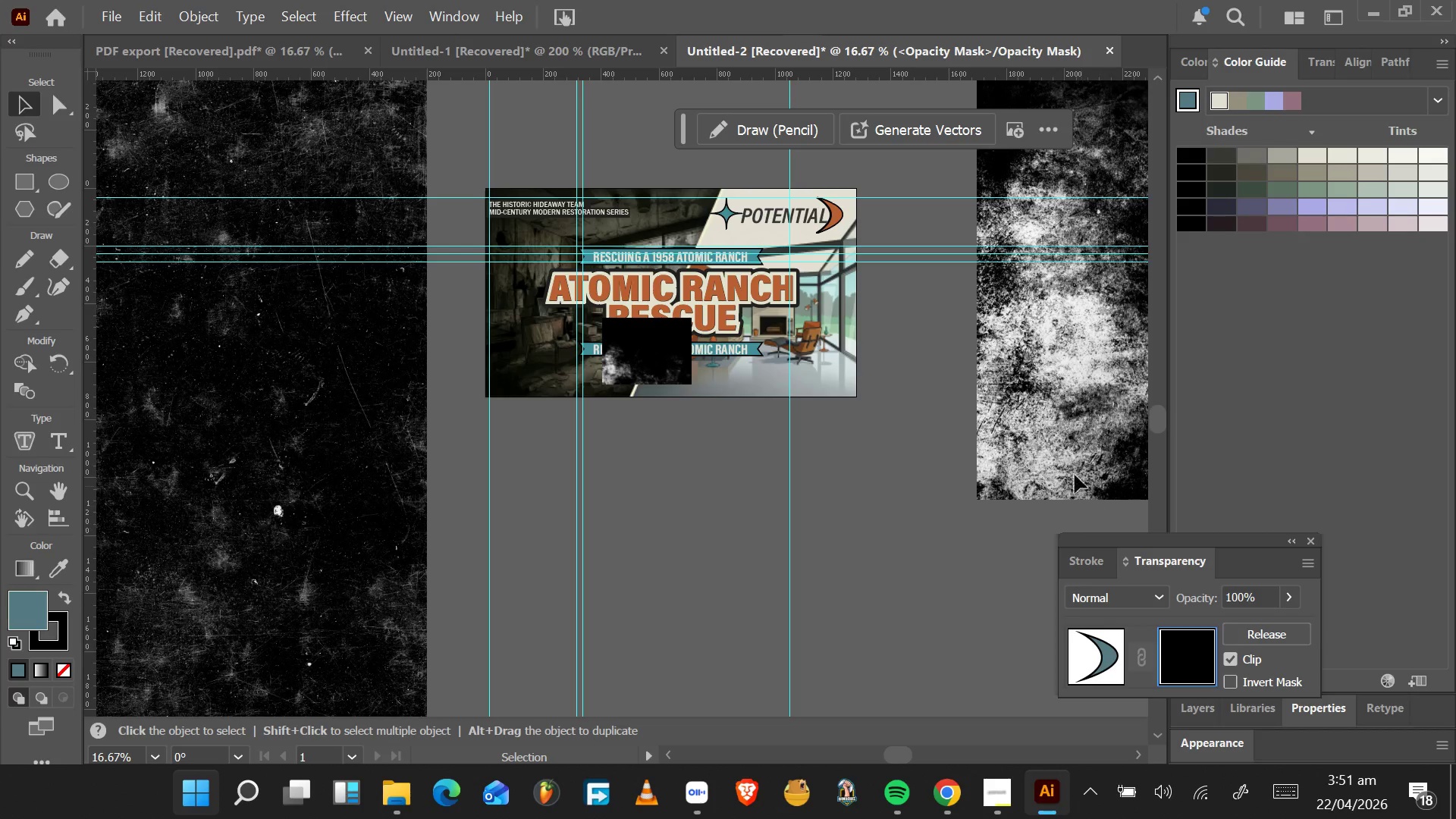 
left_click([1064, 457])
 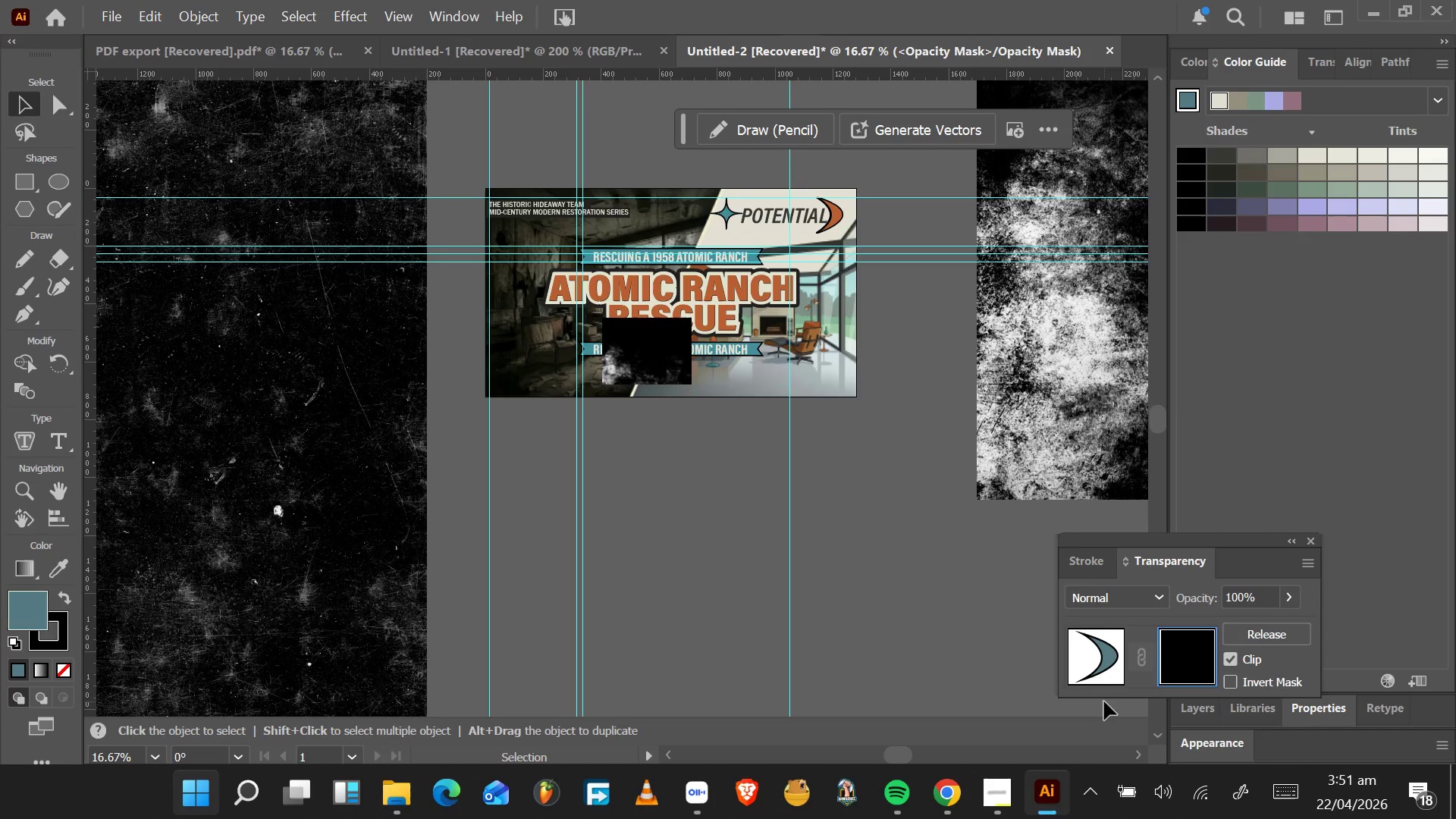 
left_click([1096, 680])
 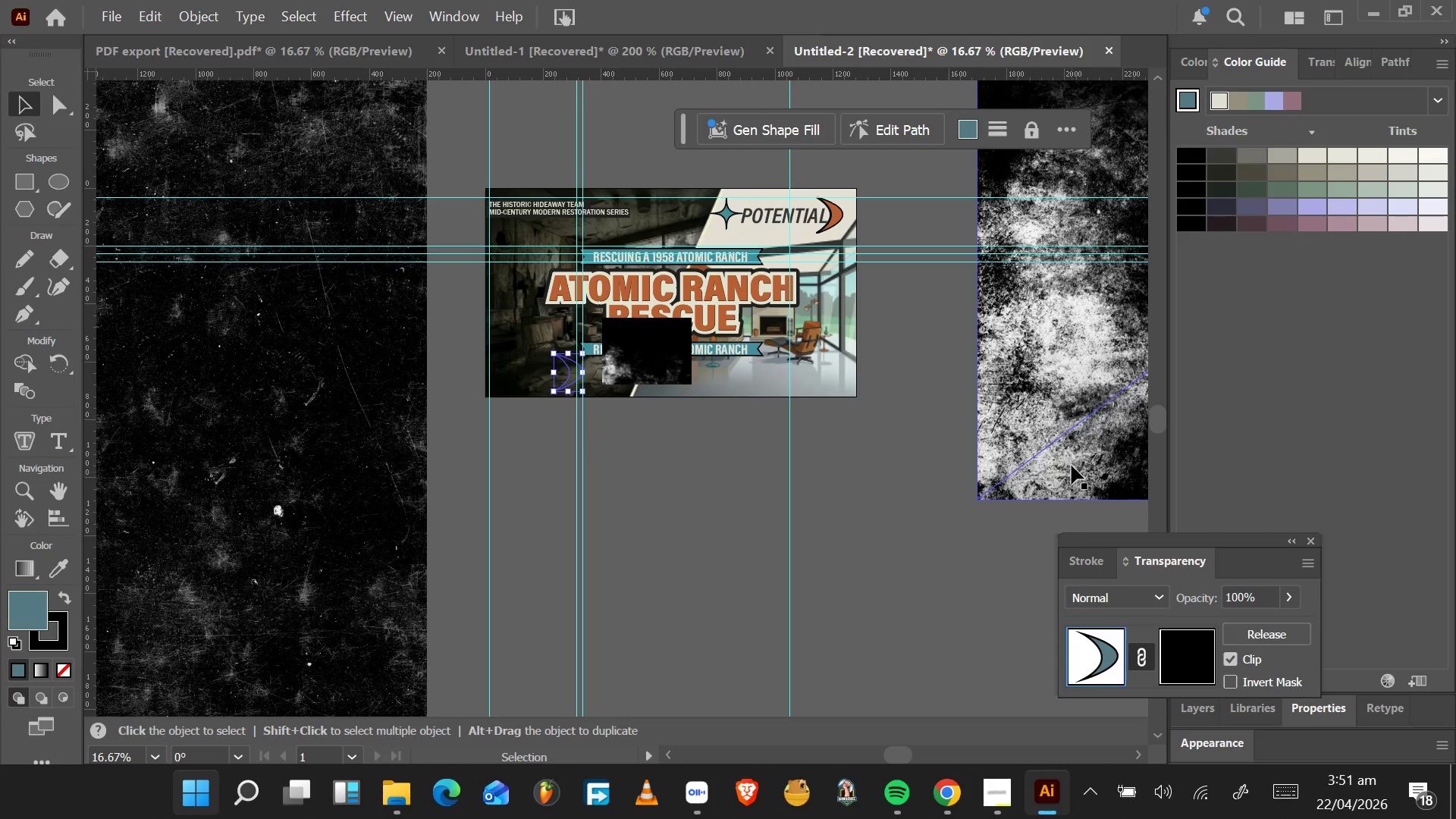 
left_click([1073, 449])
 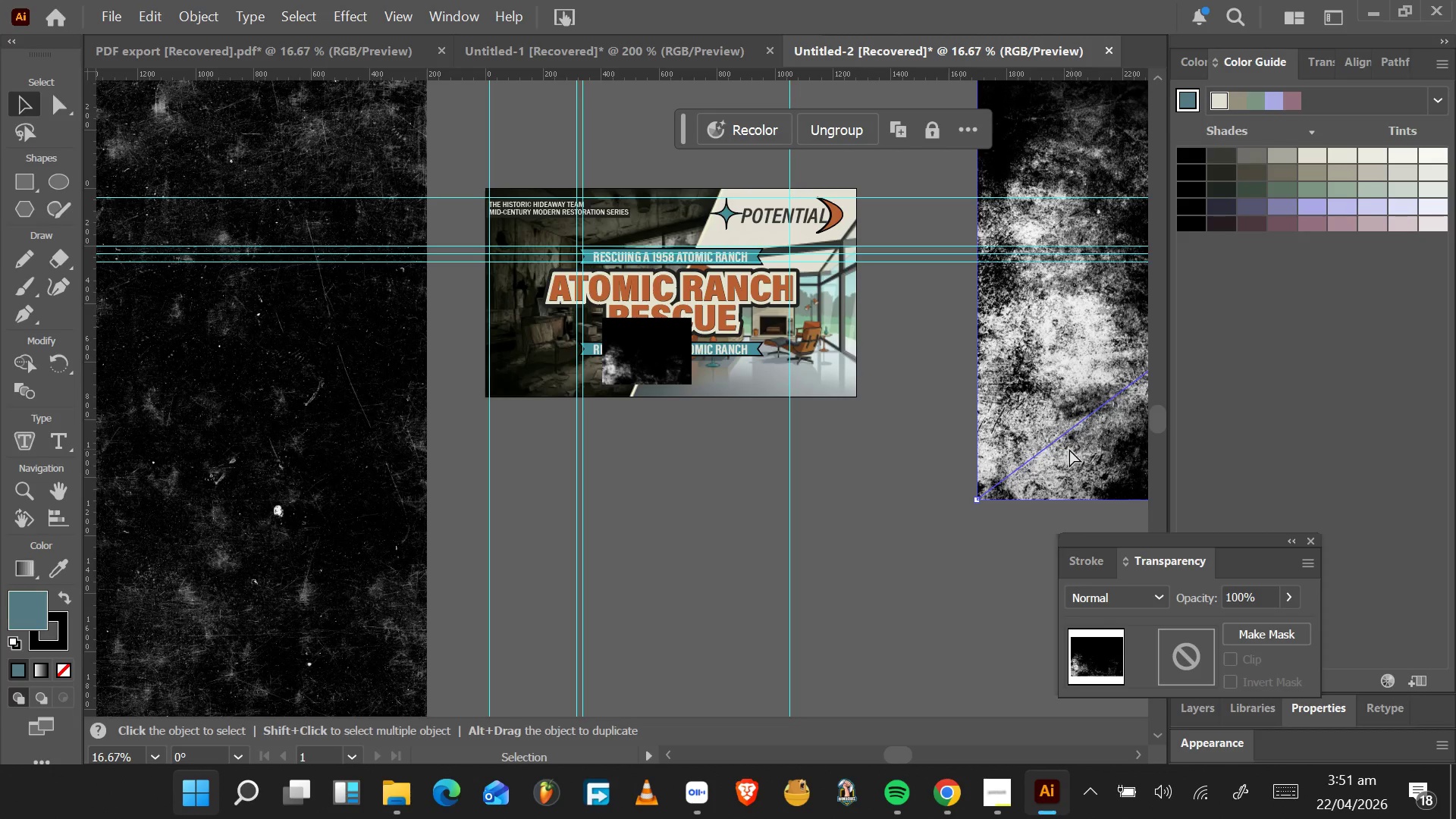 
key(Control+C)
 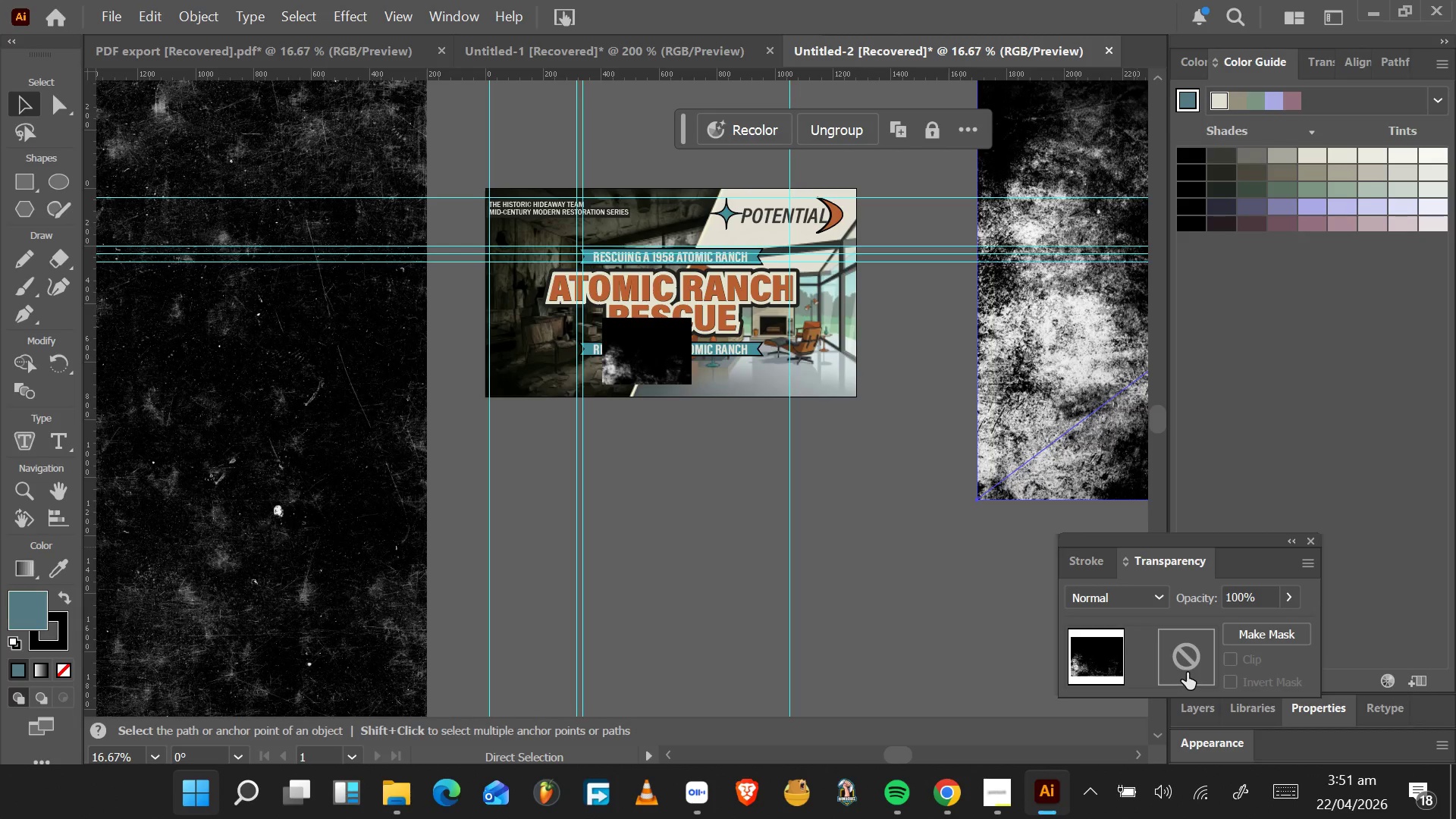 
left_click([1187, 665])
 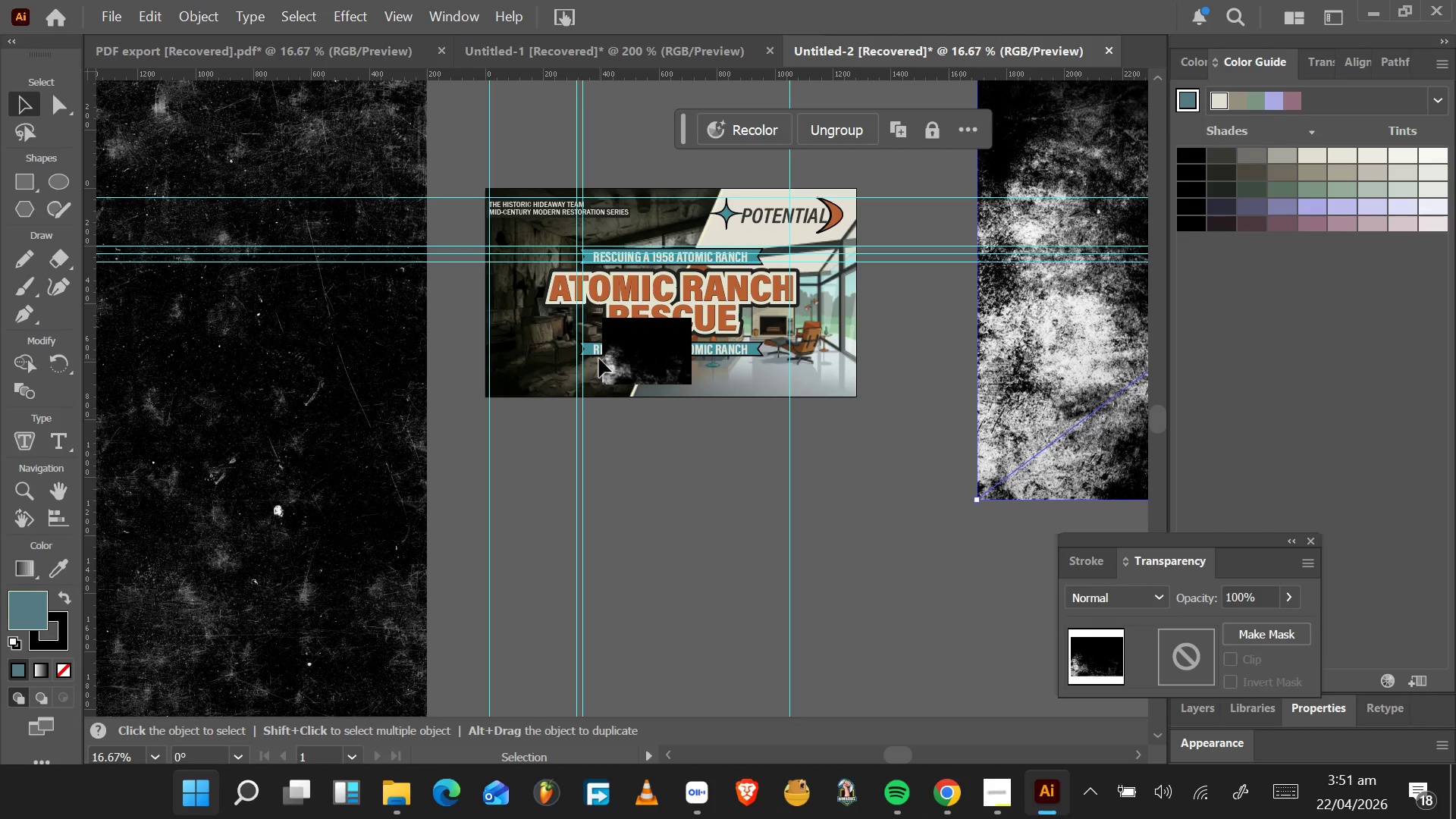 
mouse_move([595, 375])
 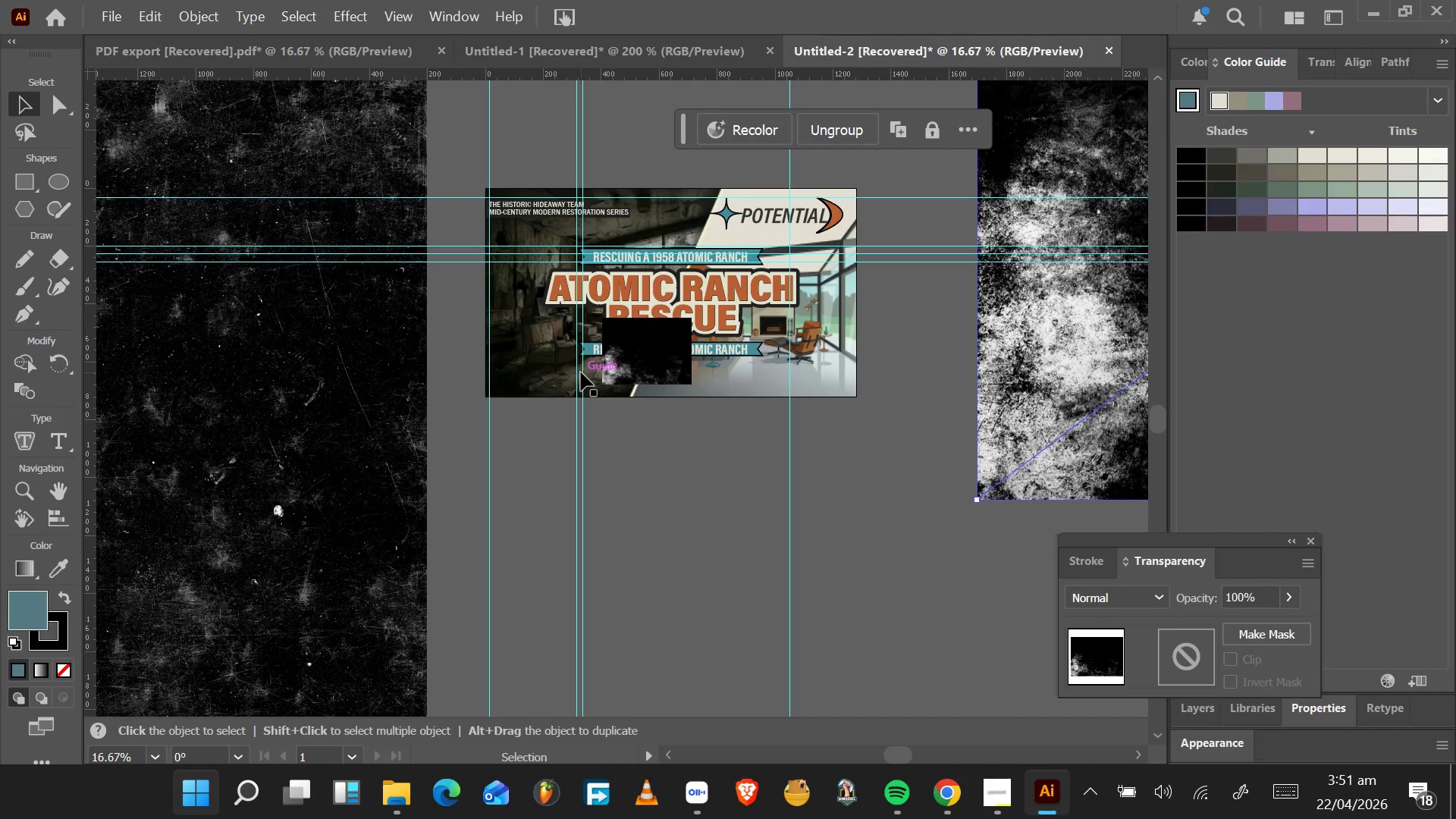 
key(Control+Z)
 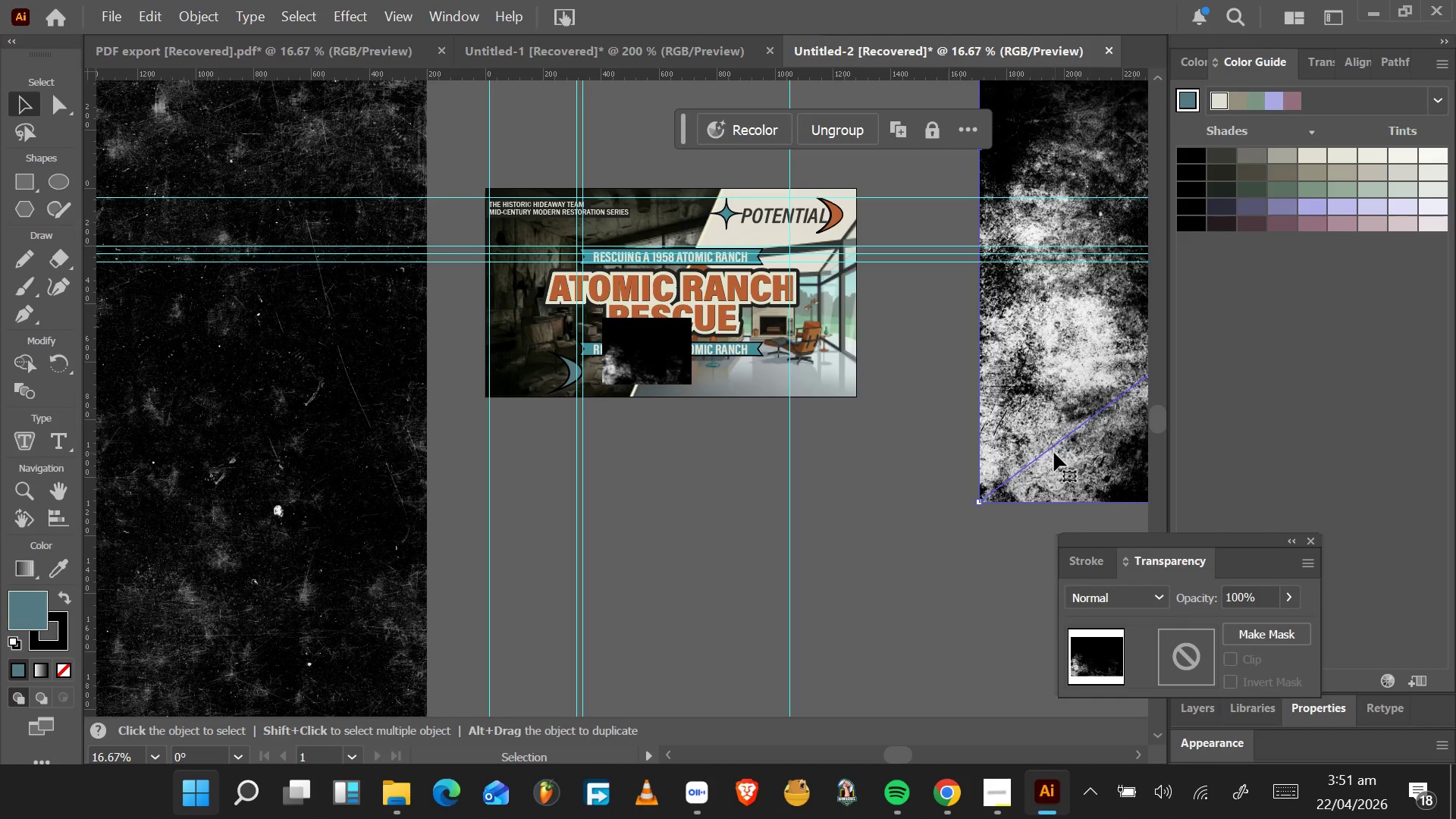 
key(Control+C)
 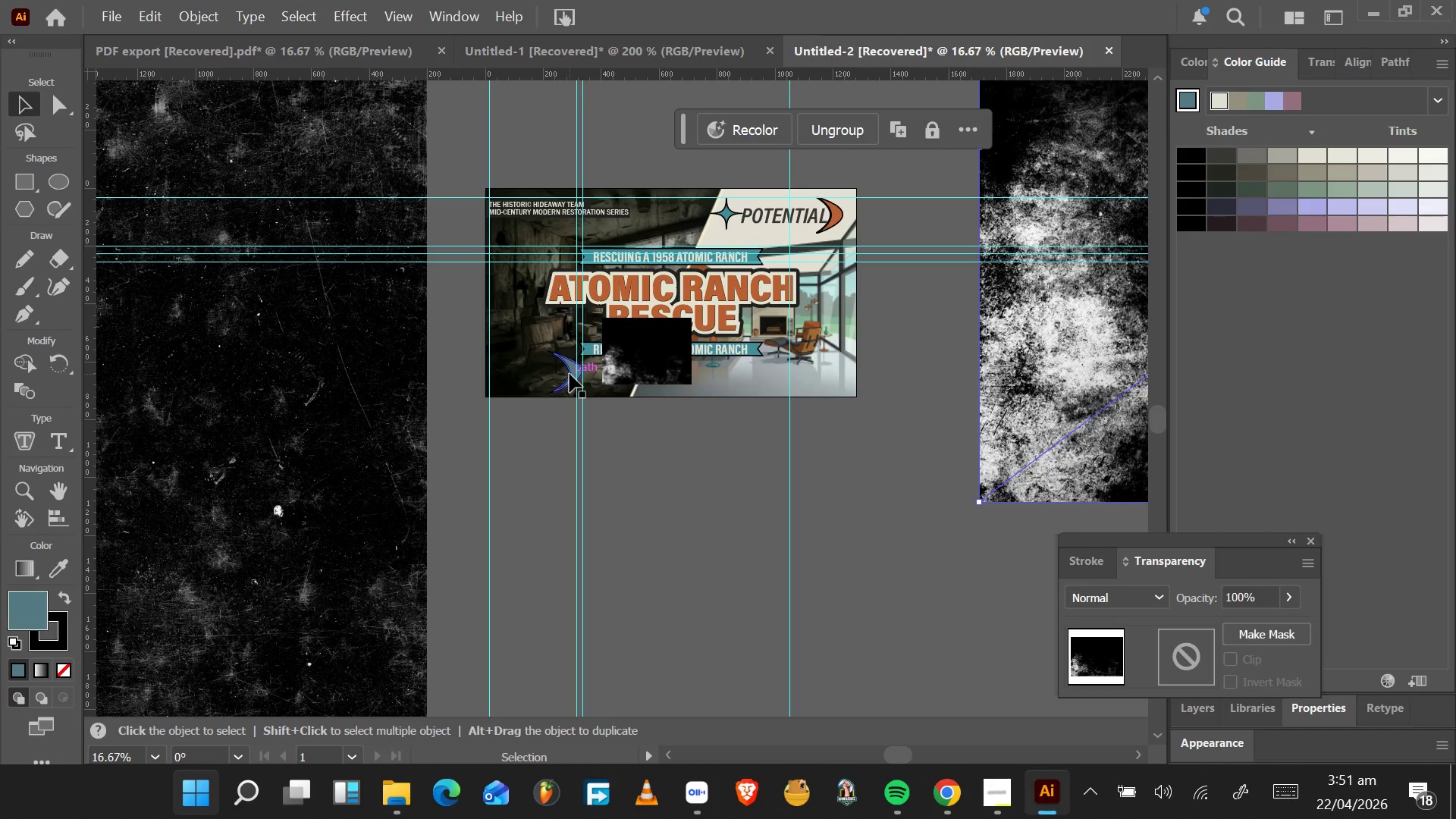 
left_click([569, 375])
 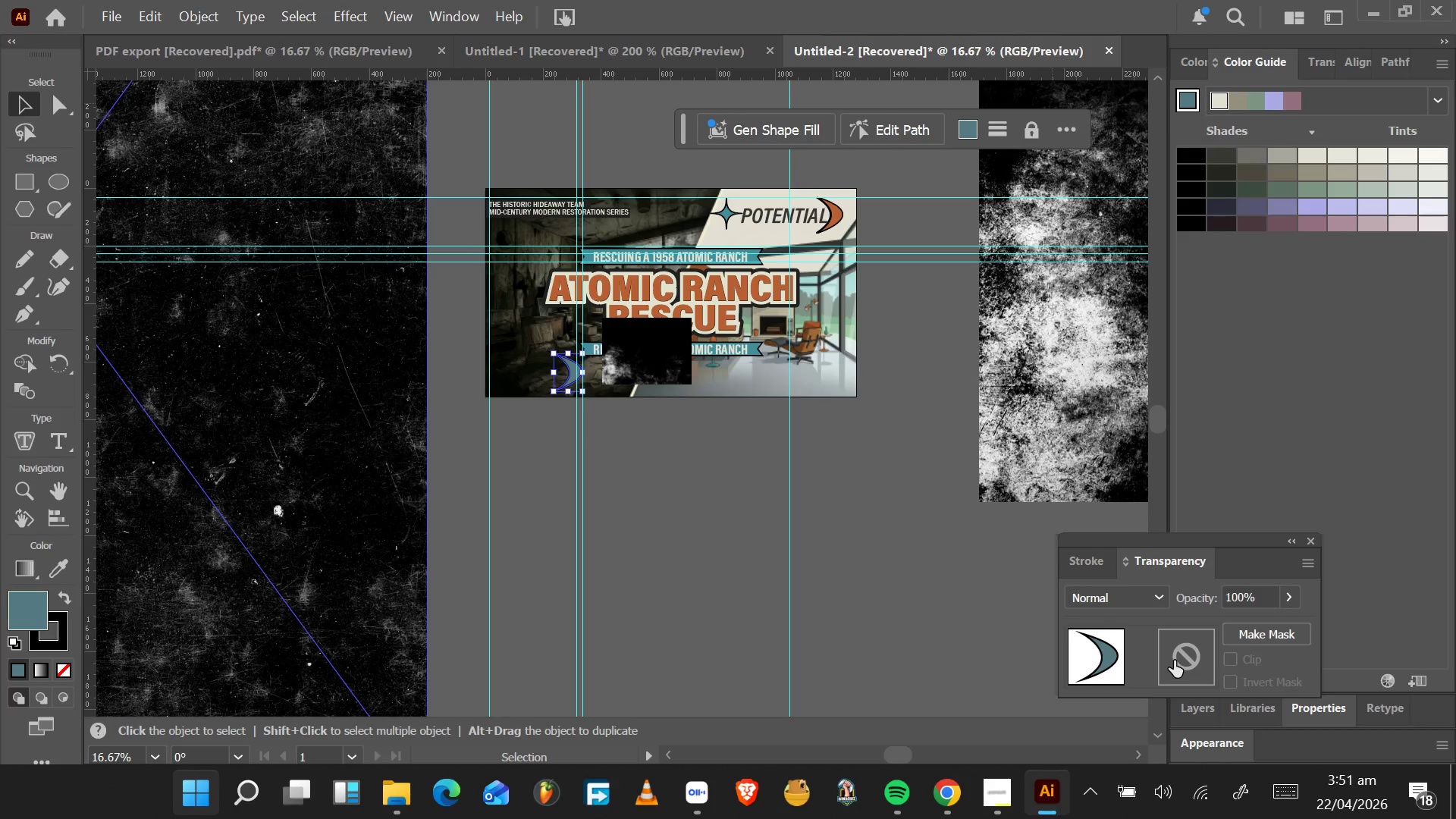 
left_click([1182, 659])
 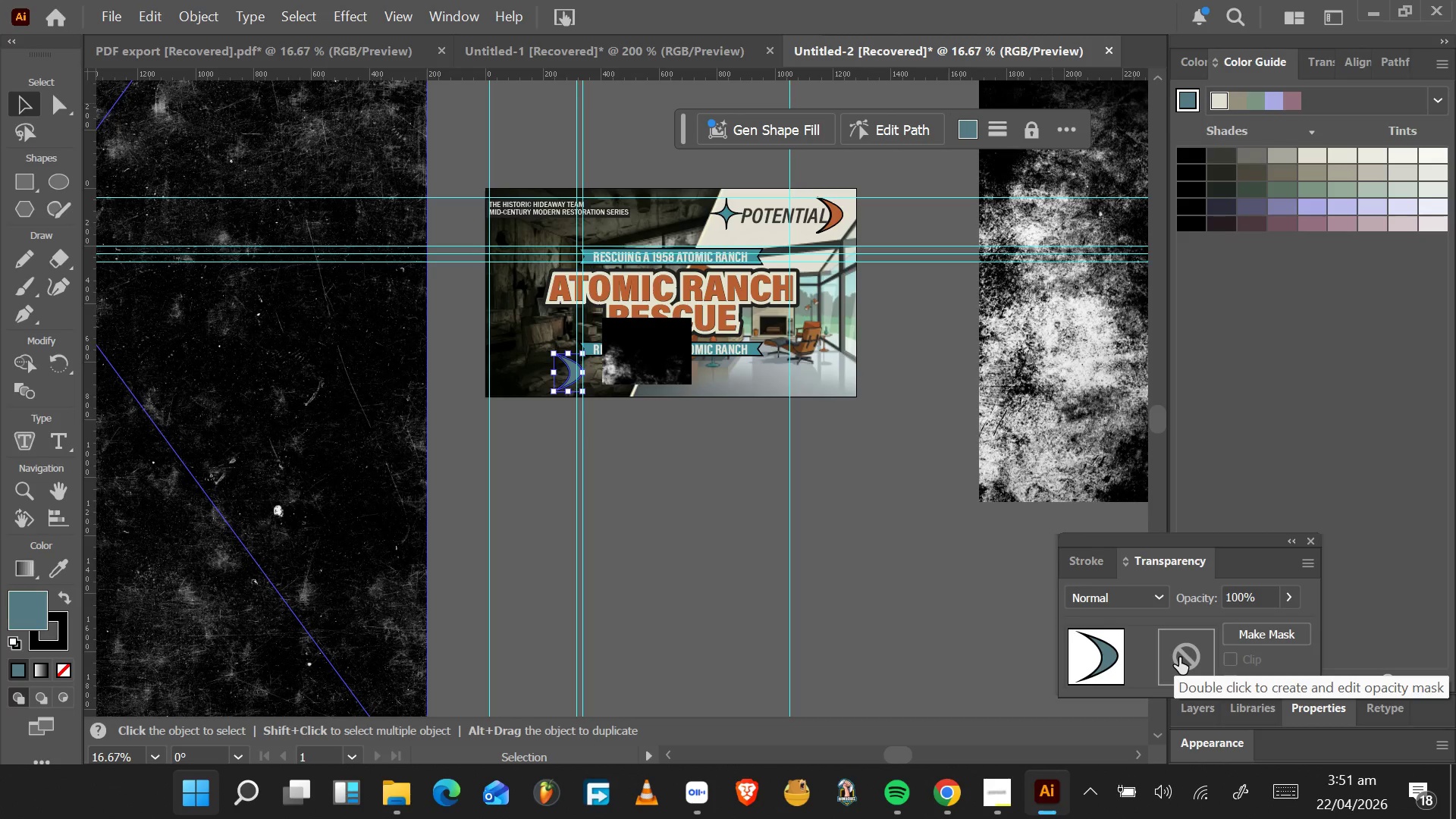 
left_click([1179, 657])
 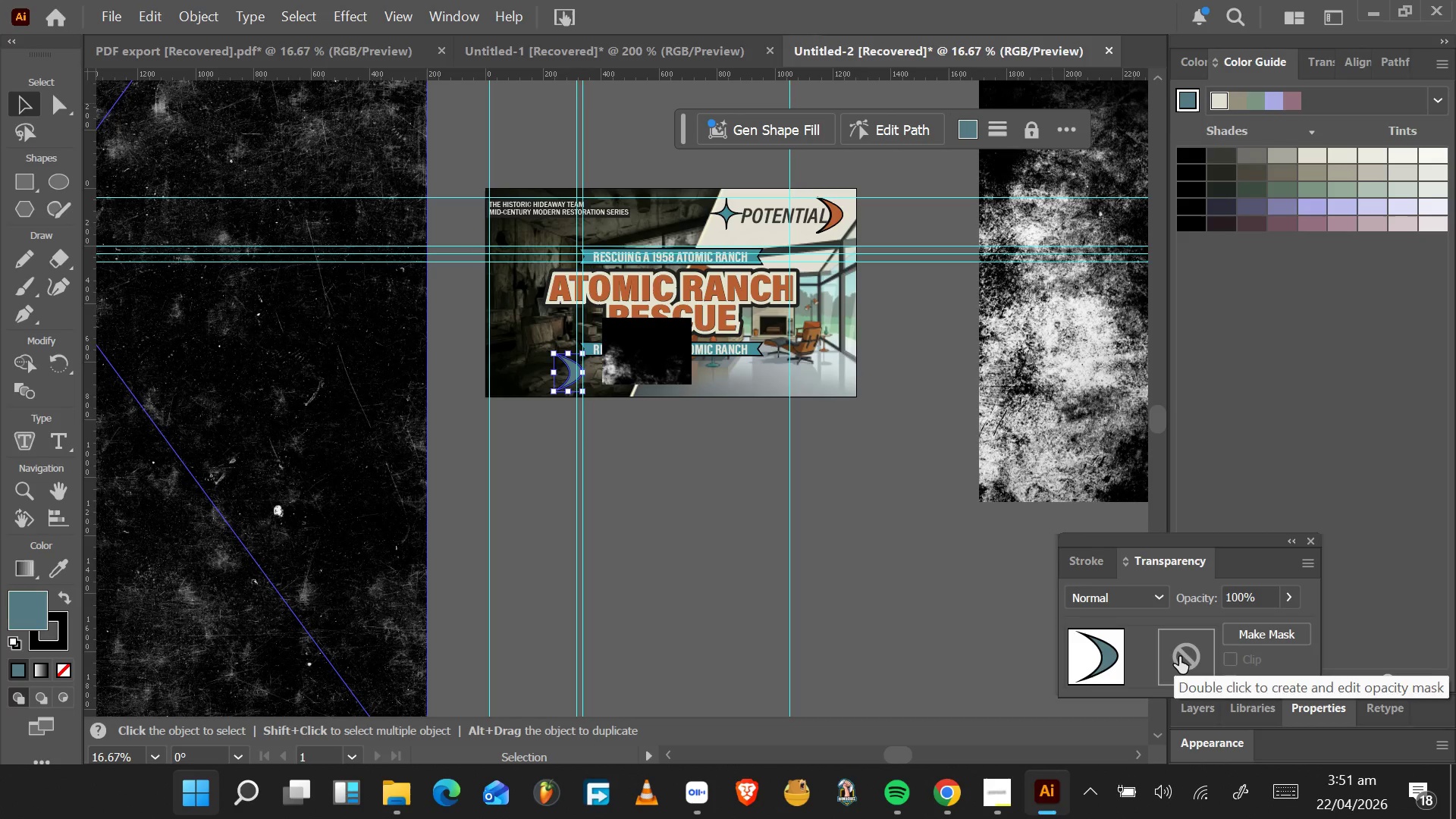 
double_click([1179, 657])
 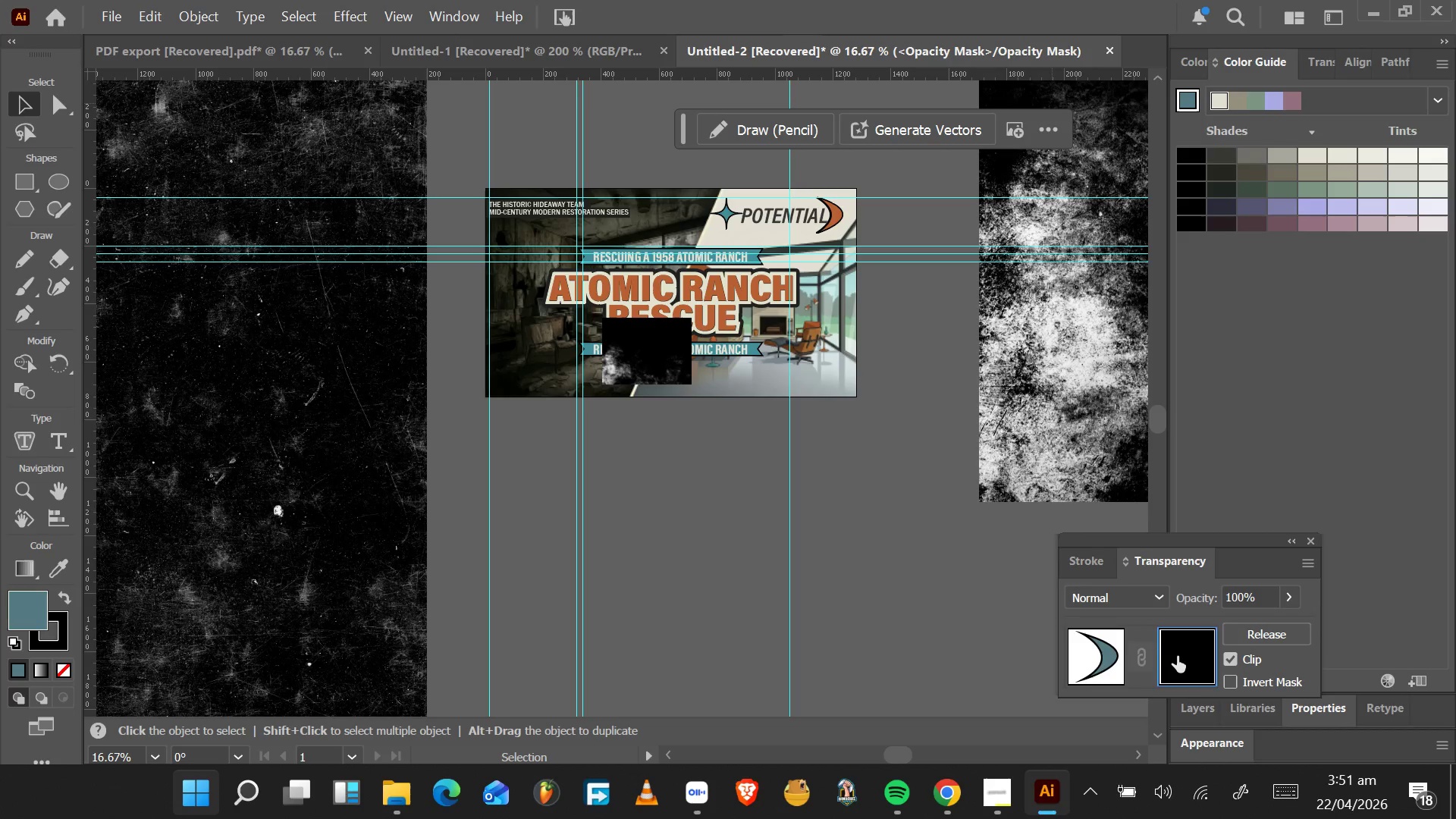 
key(Control+V)
 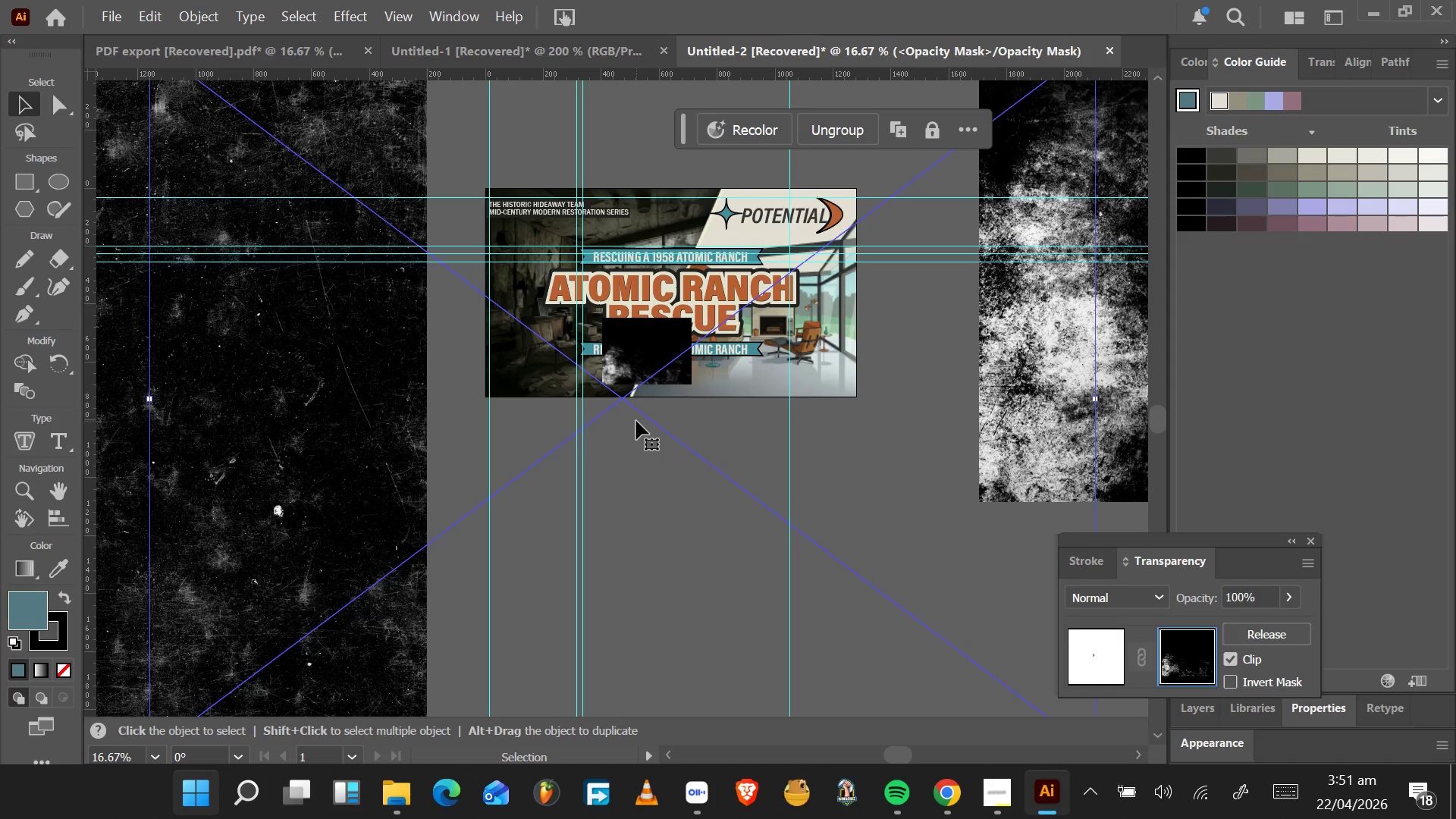 
hold_key(key=AltLeft, duration=0.64)
scroll: coordinate [635, 422], scroll_direction: down, amount: 3.0
 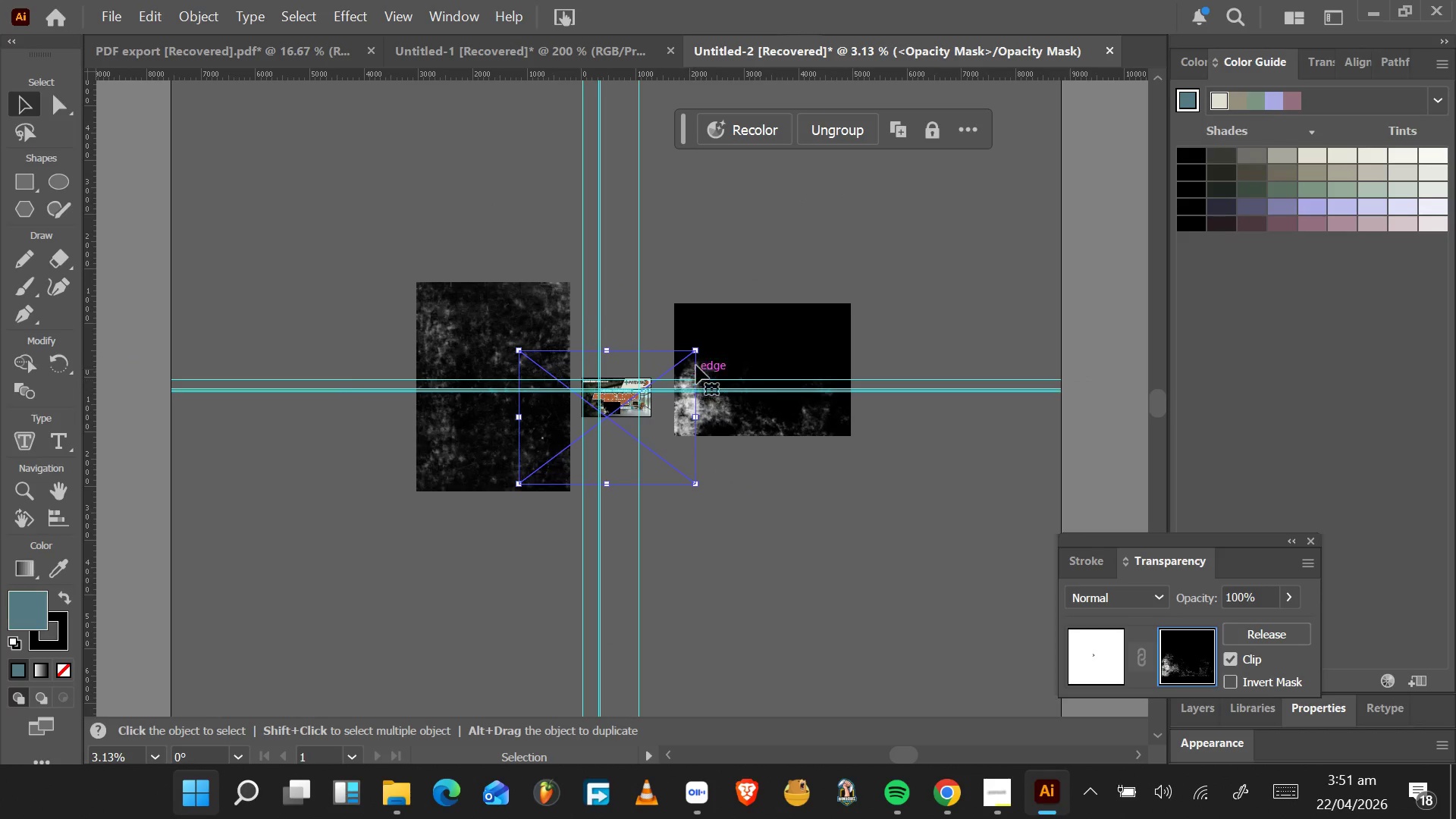 
hold_key(key=AltLeft, duration=0.41)
 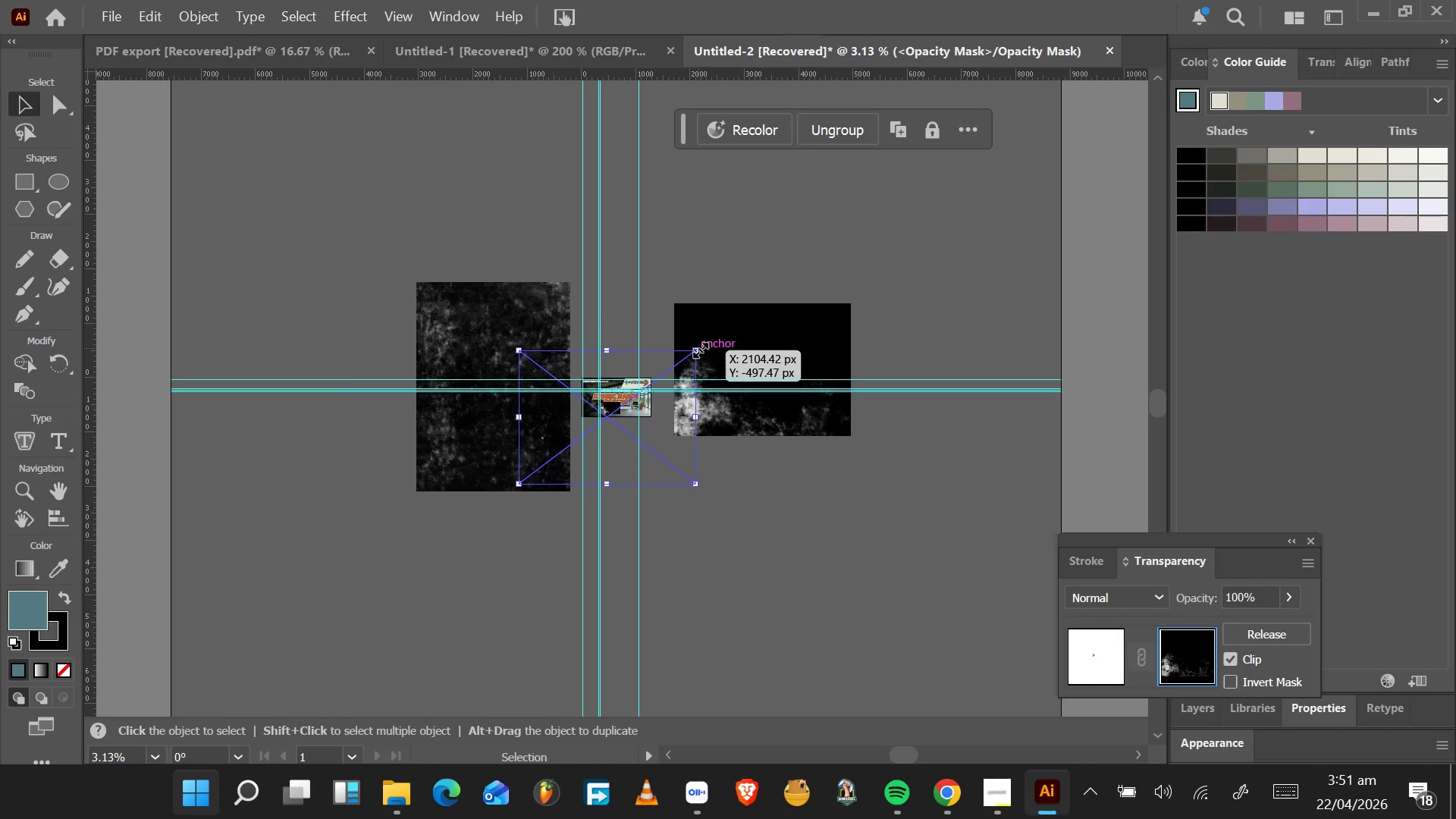 
hold_key(key=AltLeft, duration=1.97)
hold_key(key=ShiftLeft, duration=1.41)
left_click_drag(start_coordinate=[698, 348], to_coordinate=[633, 400])
 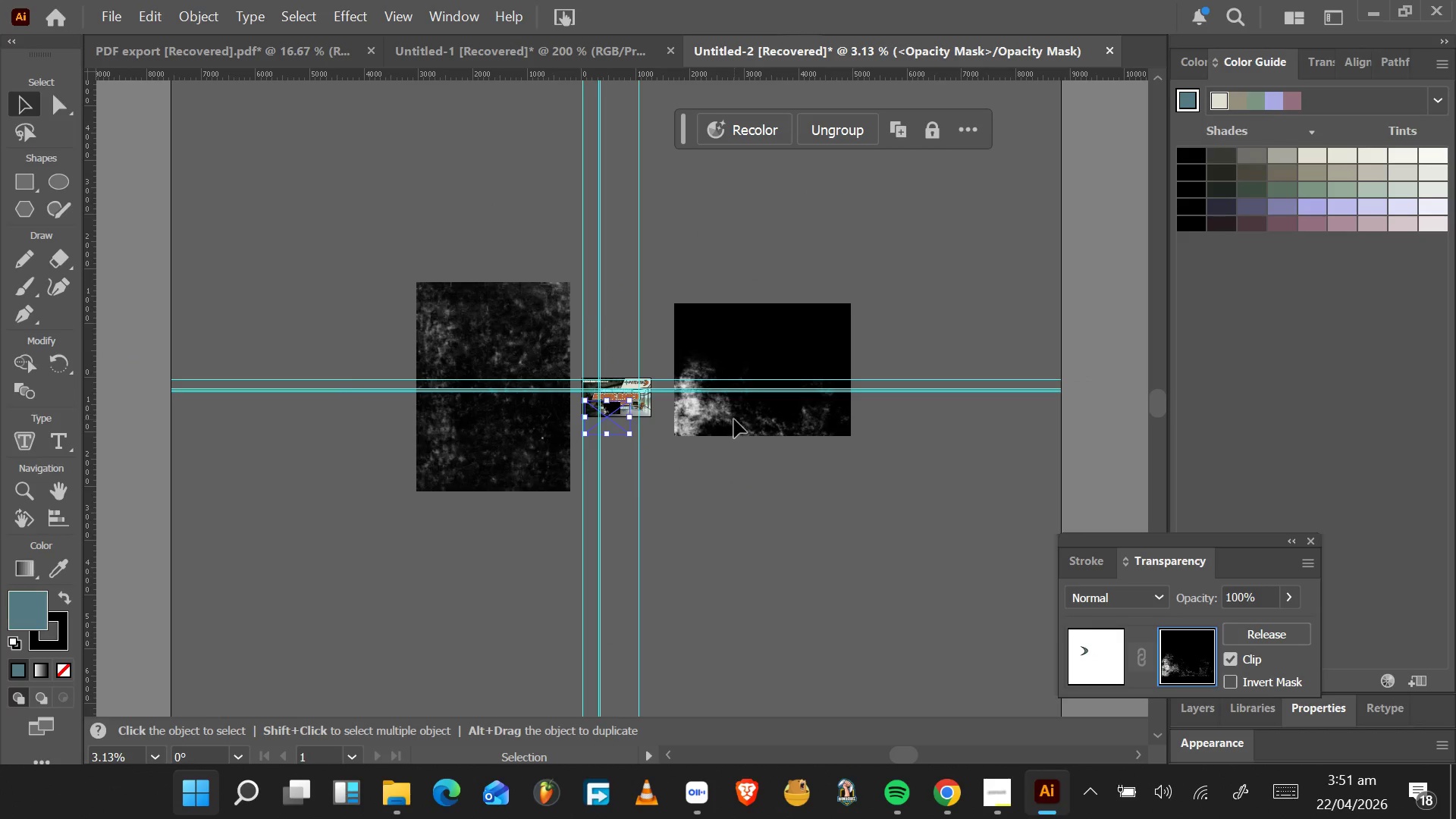 
left_click([734, 419])
 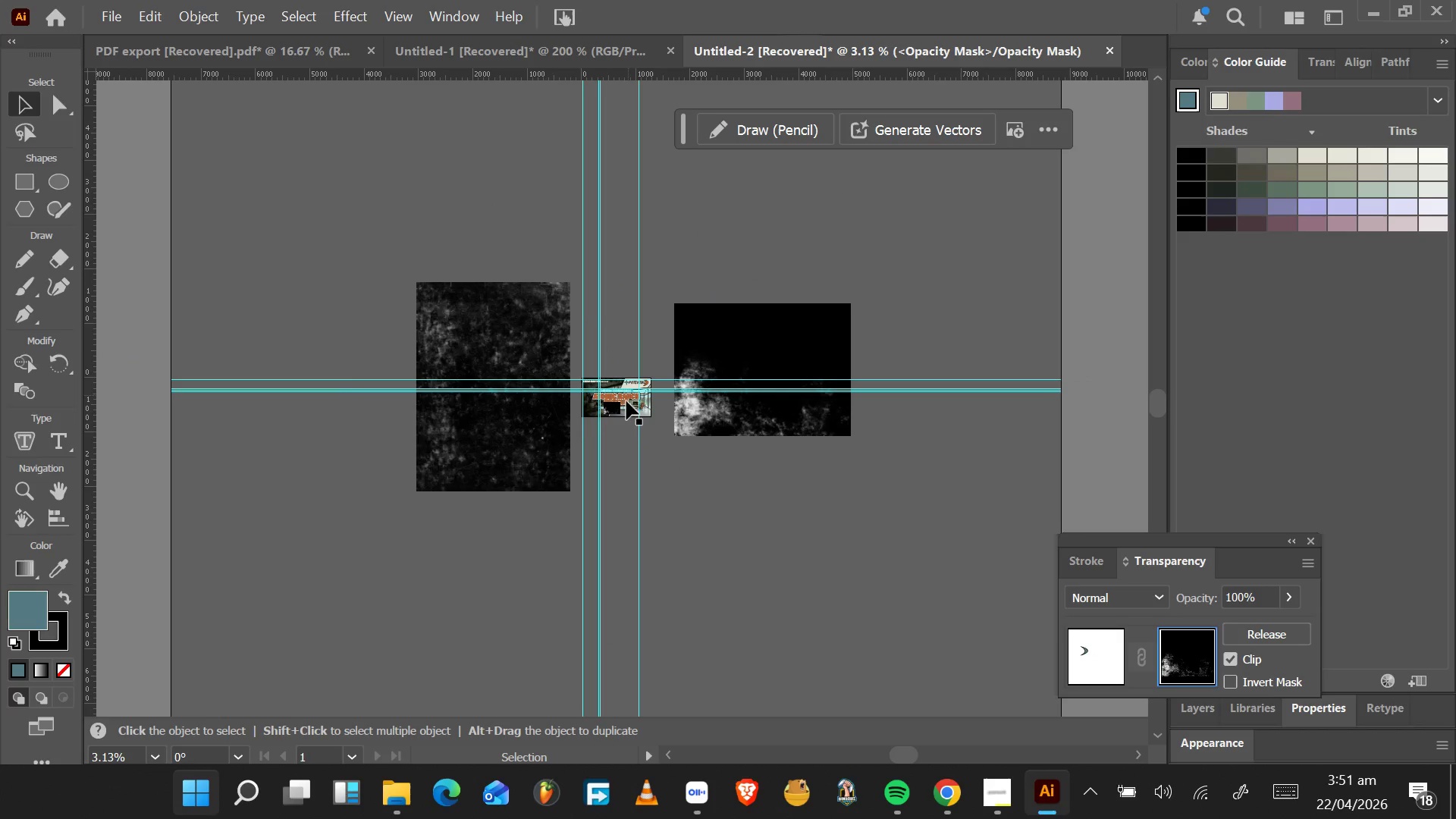 
hold_key(key=AltLeft, duration=0.55)
 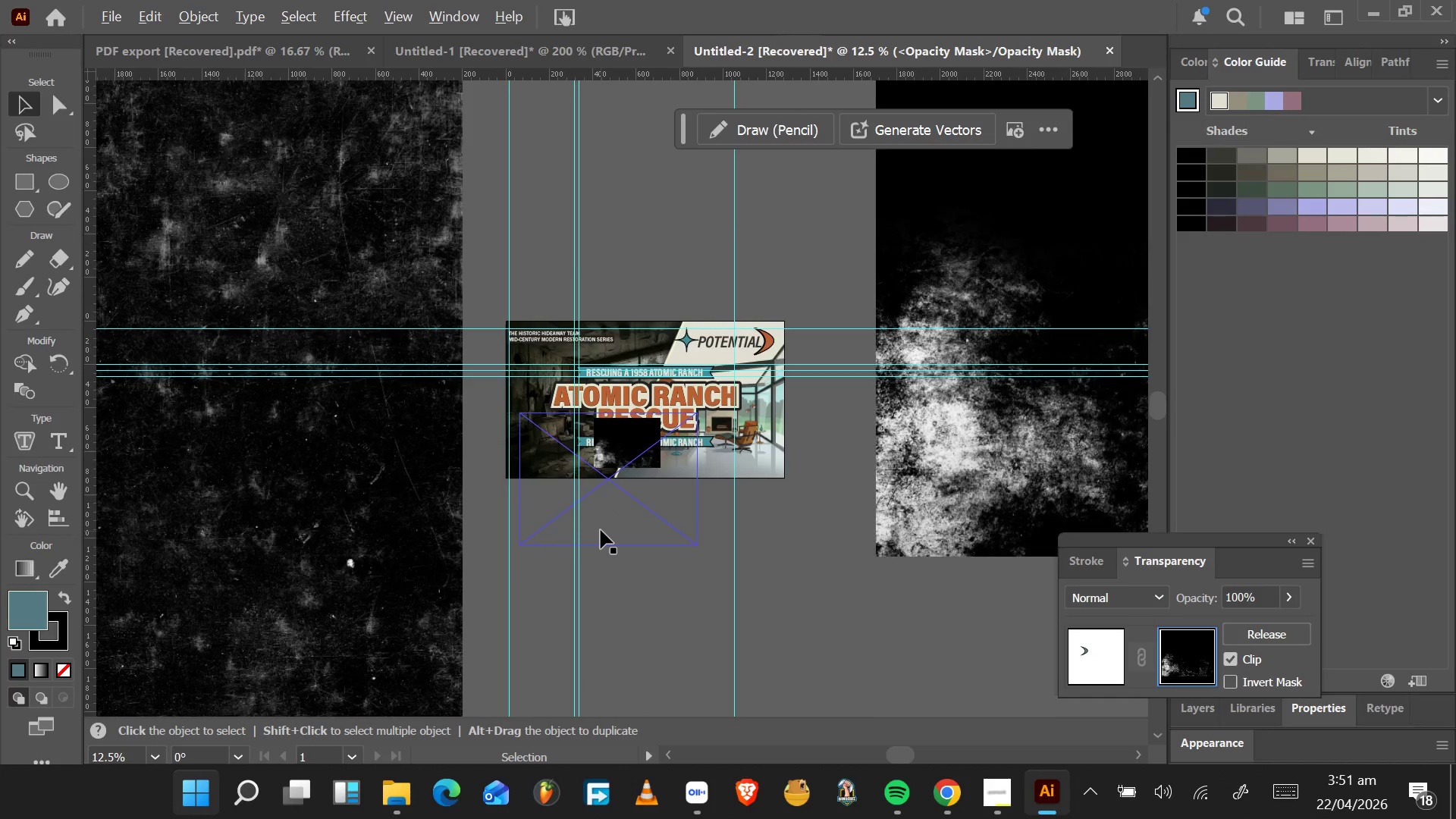 
hold_key(key=AltLeft, duration=0.64)
 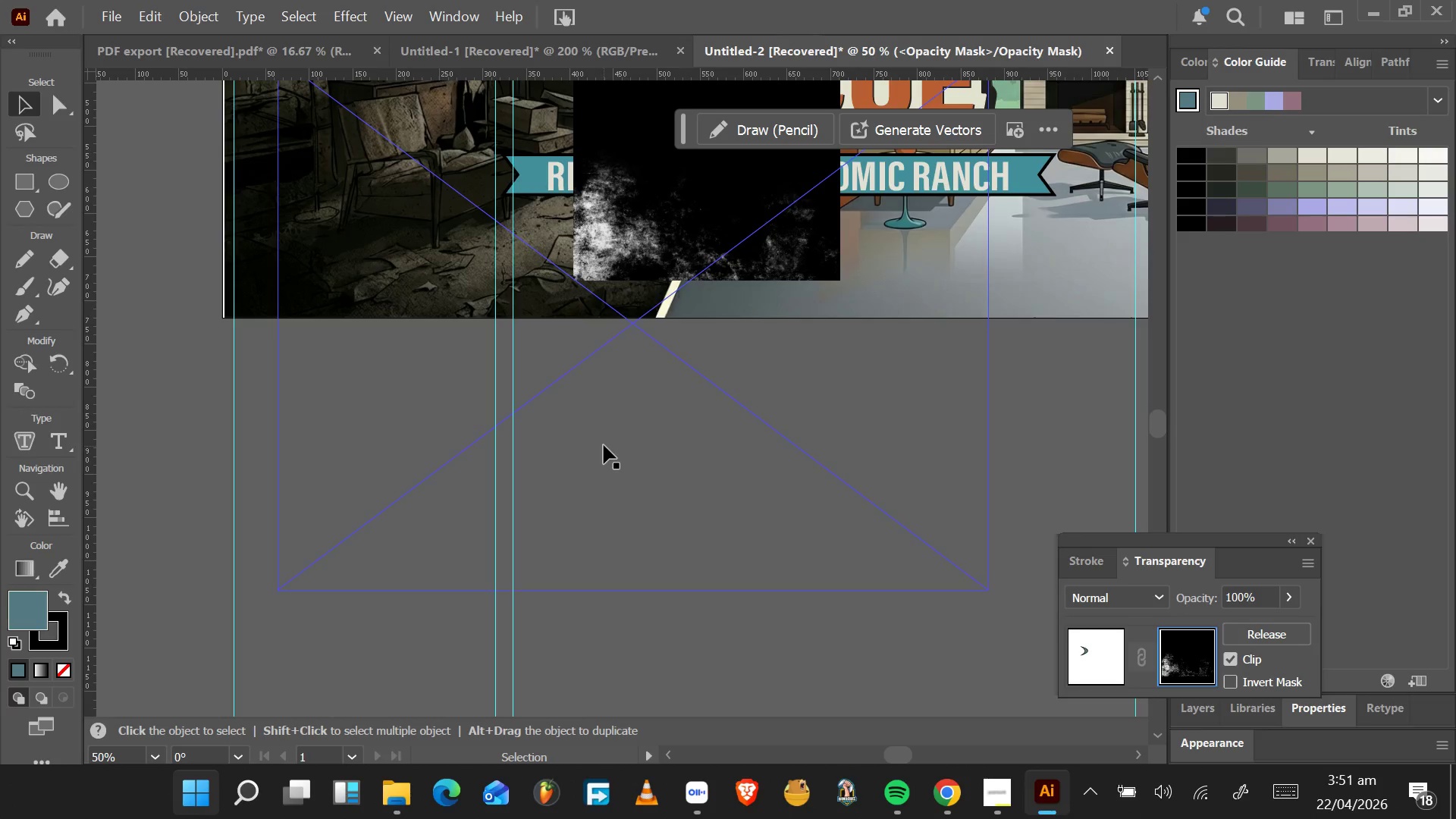 
scroll: coordinate [601, 530], scroll_direction: up, amount: 11.0
 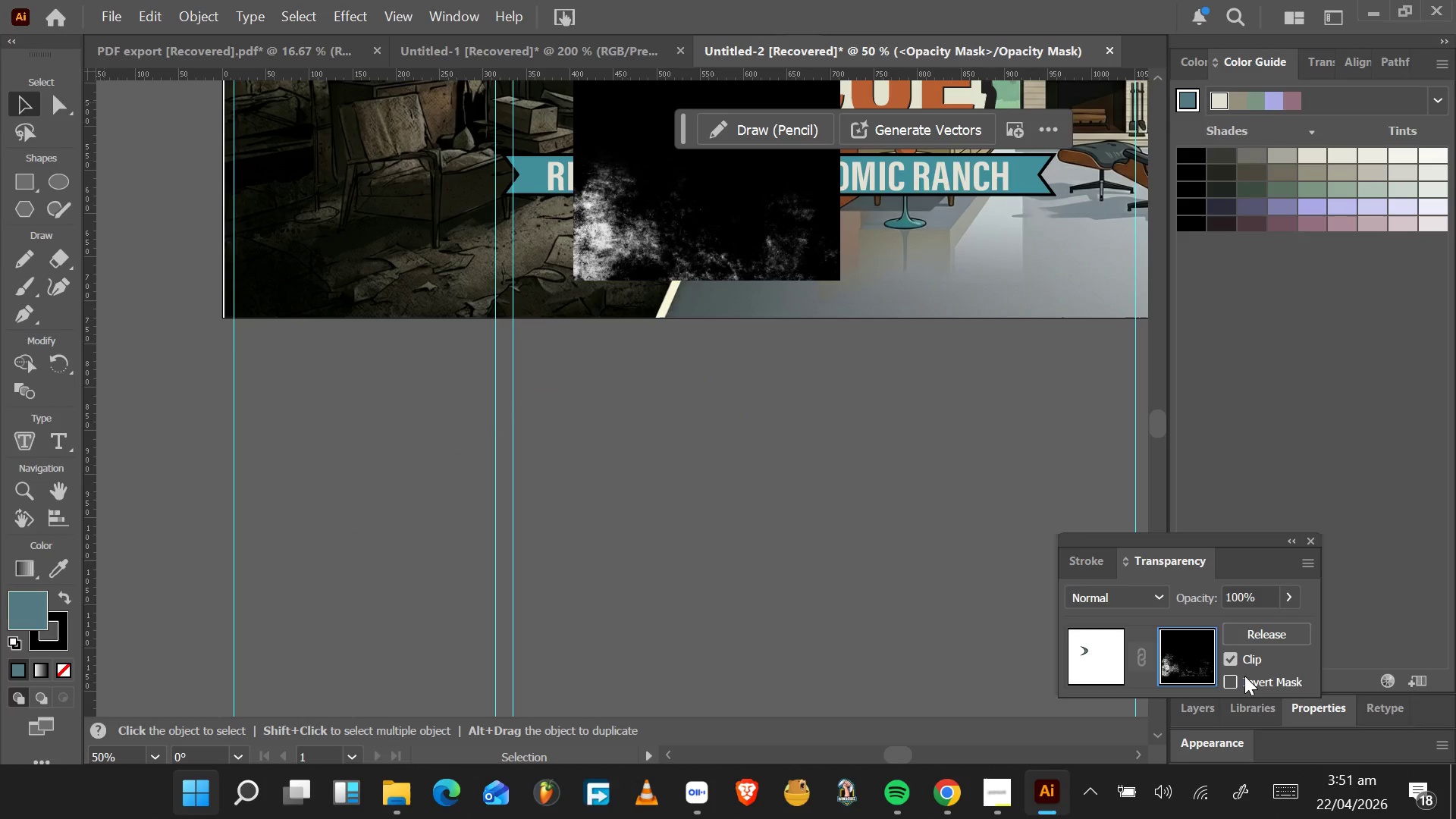 
left_click([1230, 683])
 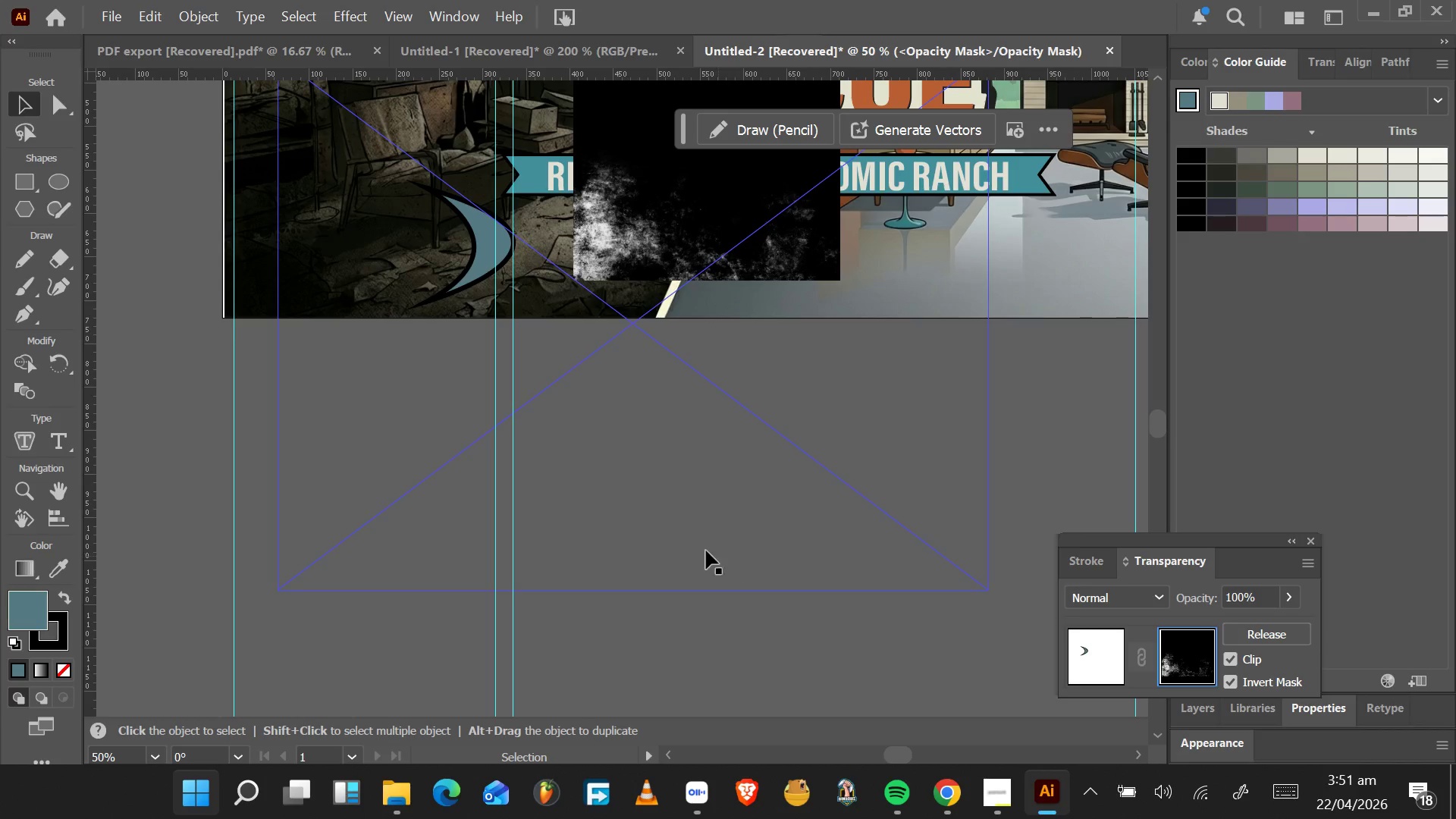 
left_click_drag(start_coordinate=[642, 504], to_coordinate=[729, 301])
 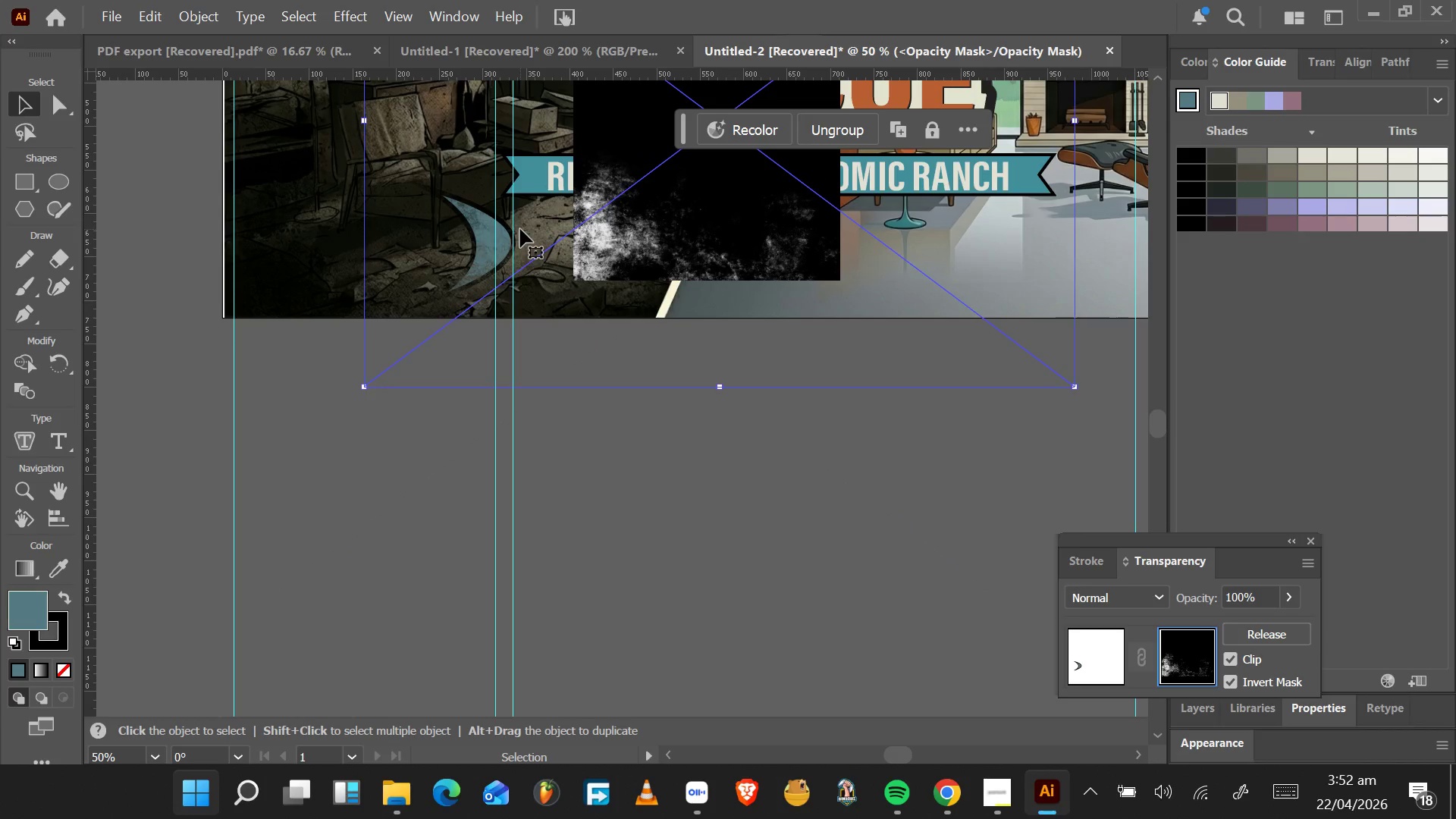 
hold_key(key=AltLeft, duration=1.3)
scroll: coordinate [499, 252], scroll_direction: up, amount: 4.0
 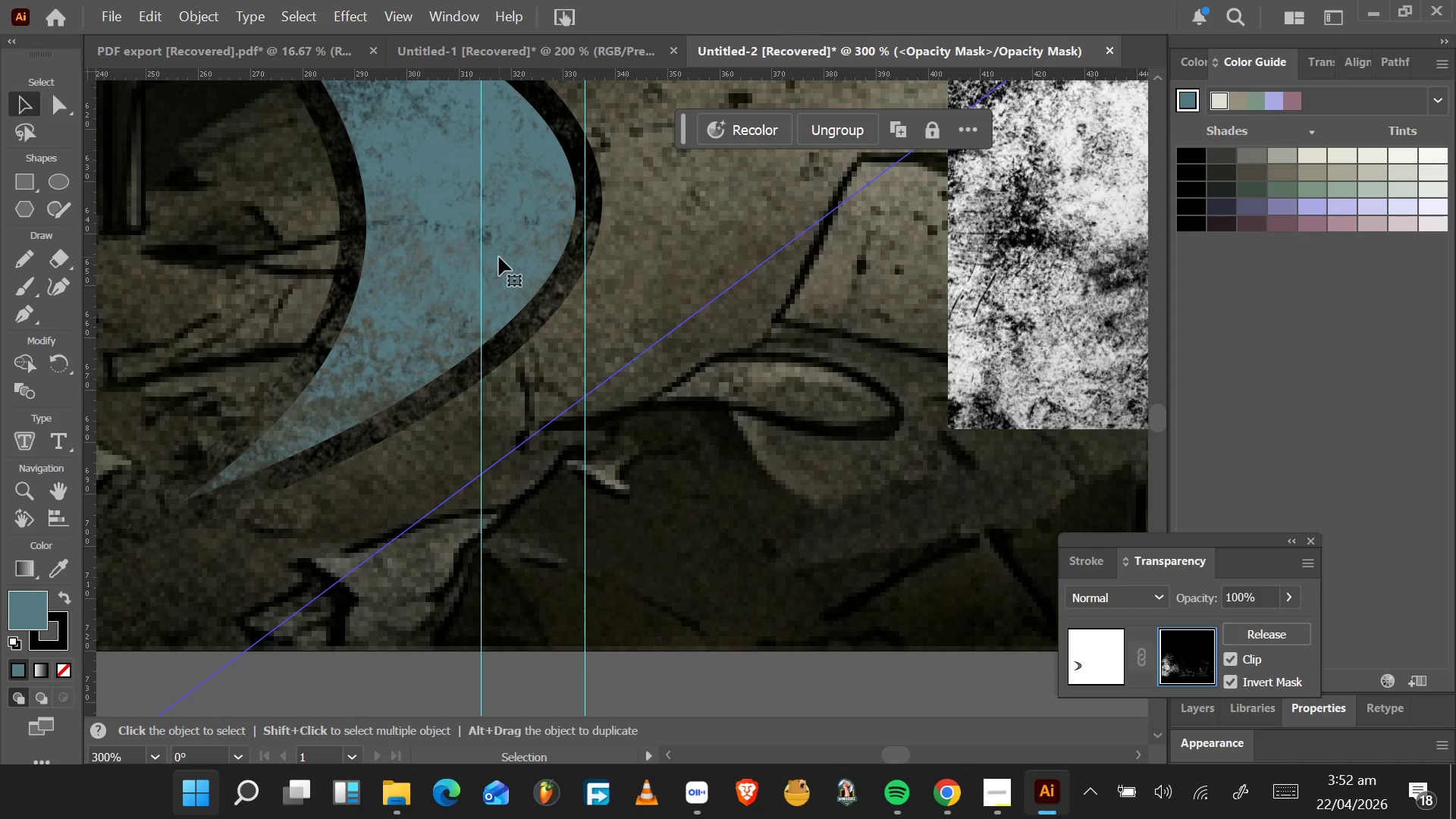 
hold_key(key=AltLeft, duration=0.48)
scroll: coordinate [500, 257], scroll_direction: down, amount: 1.0
 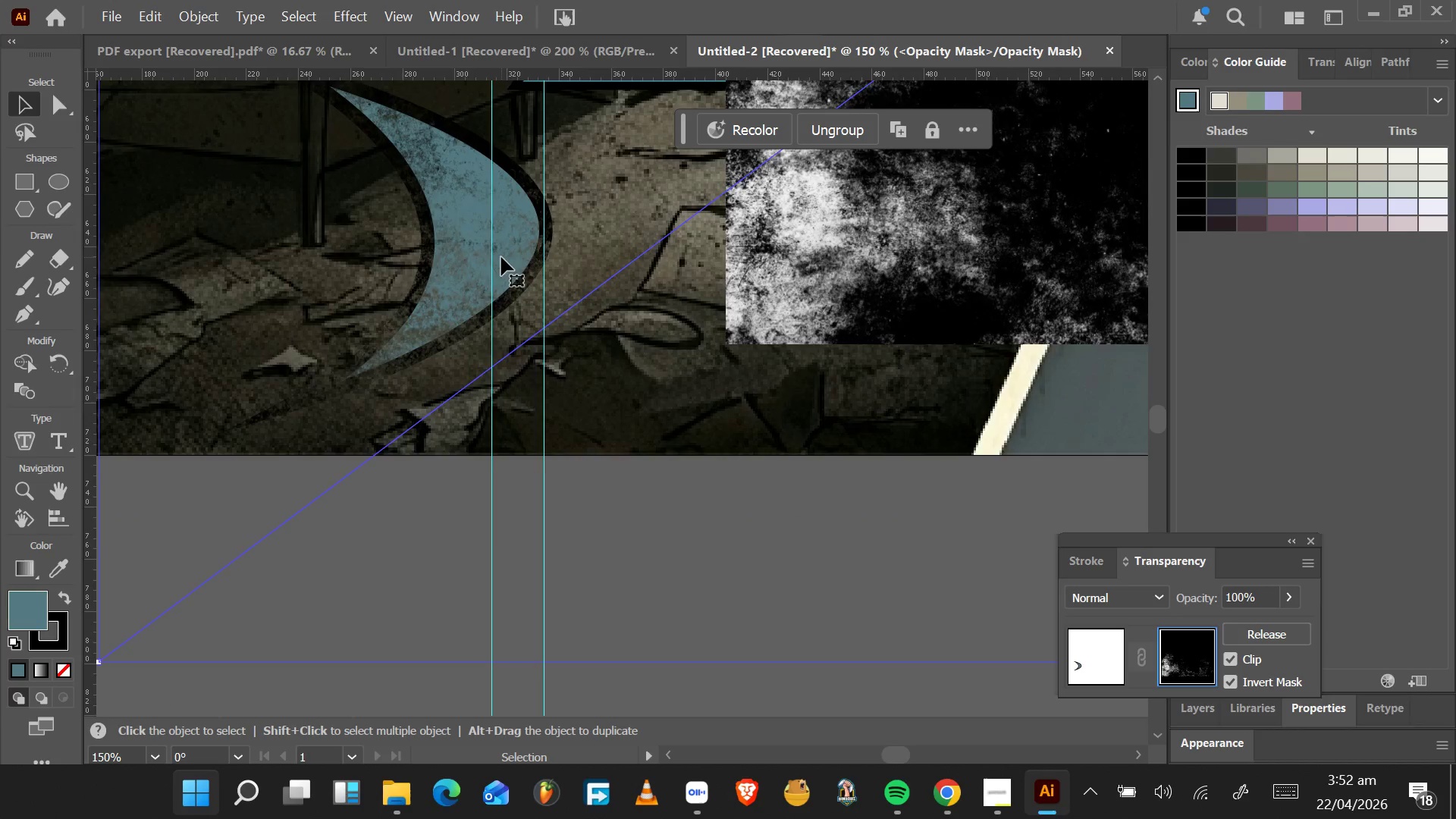 
hold_key(key=AltLeft, duration=0.34)
scroll: coordinate [501, 257], scroll_direction: up, amount: 2.0
 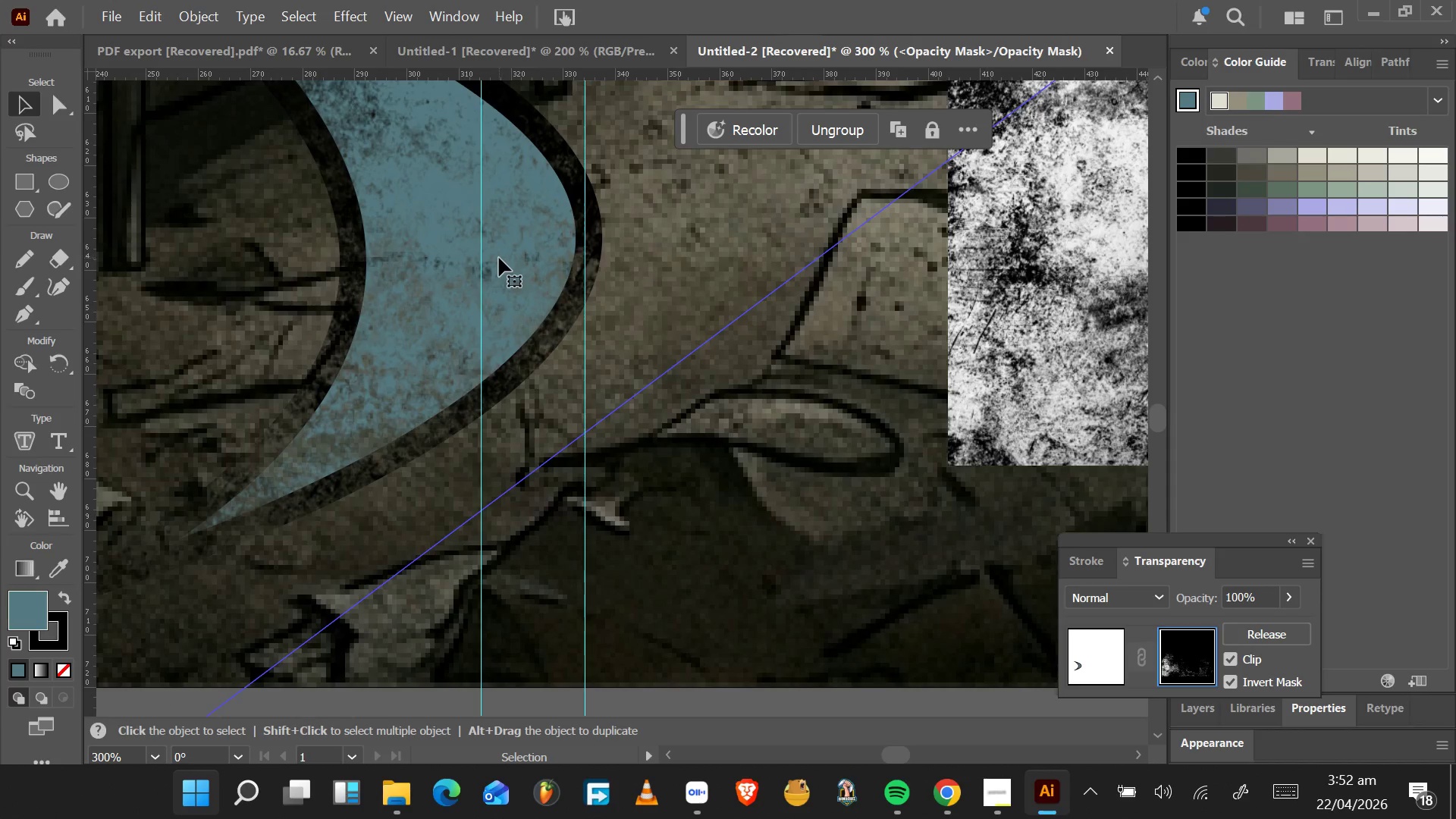 
hold_key(key=AltLeft, duration=0.38)
scroll: coordinate [499, 258], scroll_direction: none, amount: 0.0
 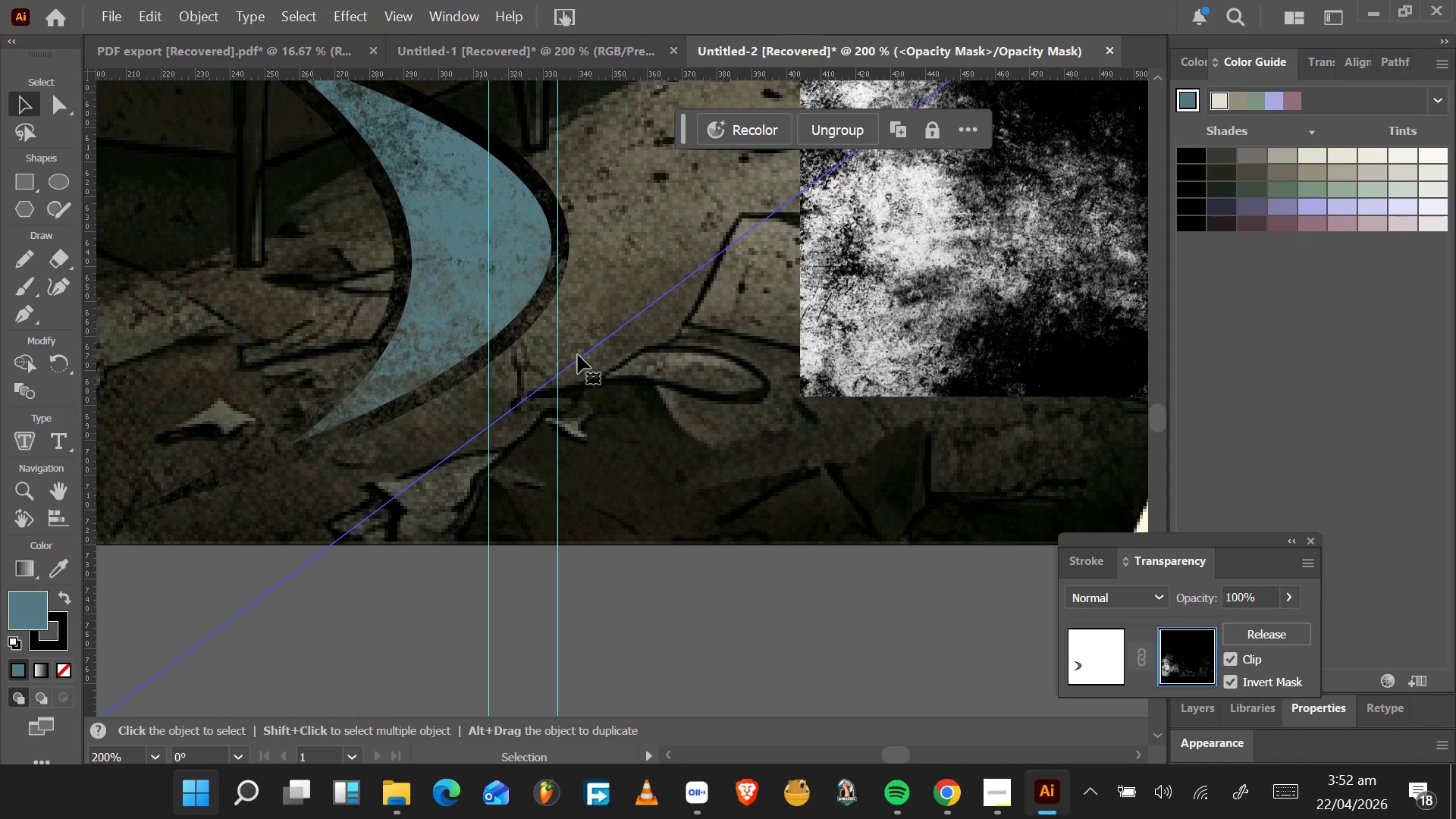 
left_click_drag(start_coordinate=[578, 355], to_coordinate=[529, 373])
 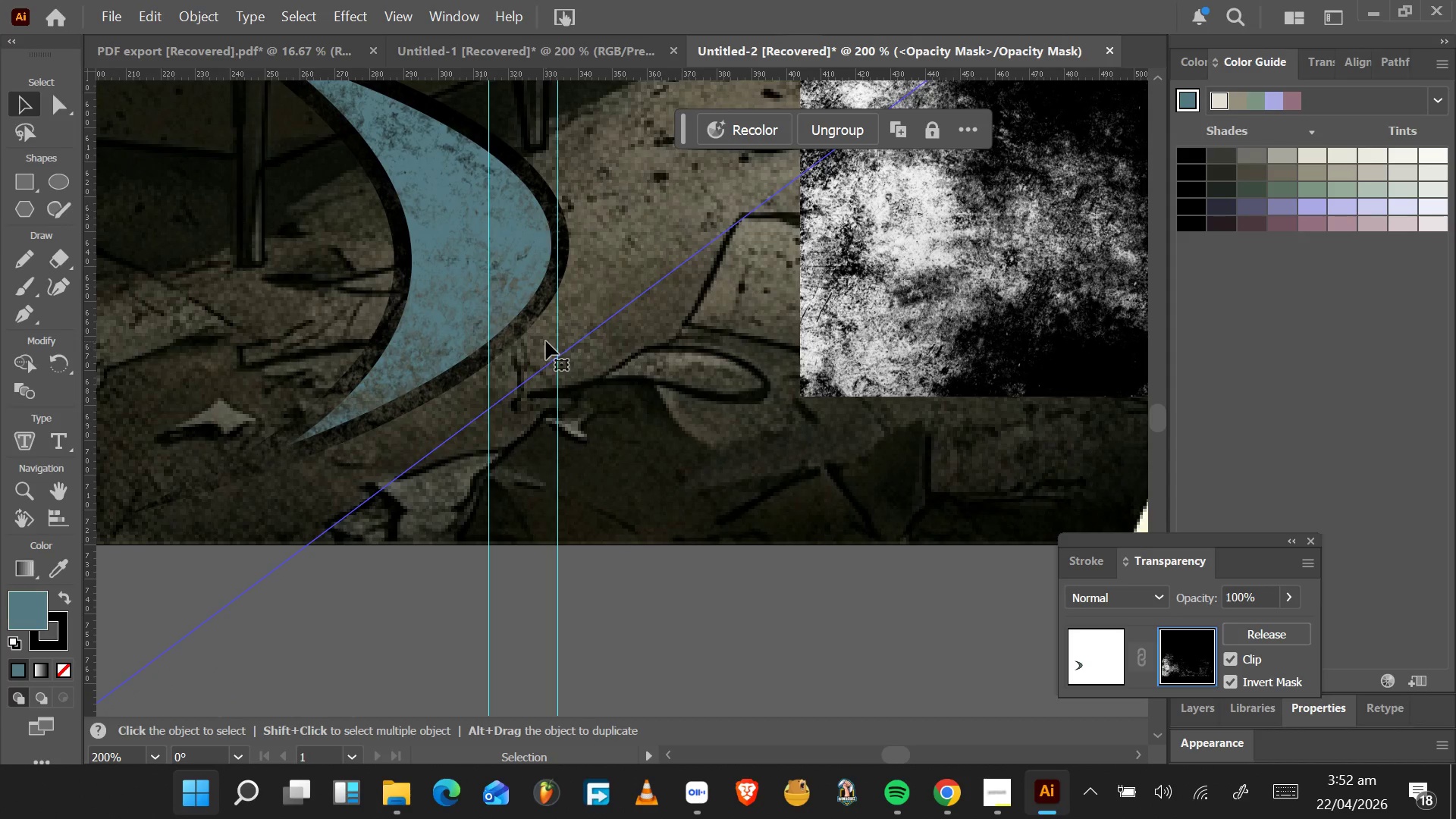 
hold_key(key=AltLeft, duration=0.59)
scroll: coordinate [545, 343], scroll_direction: down, amount: 3.0